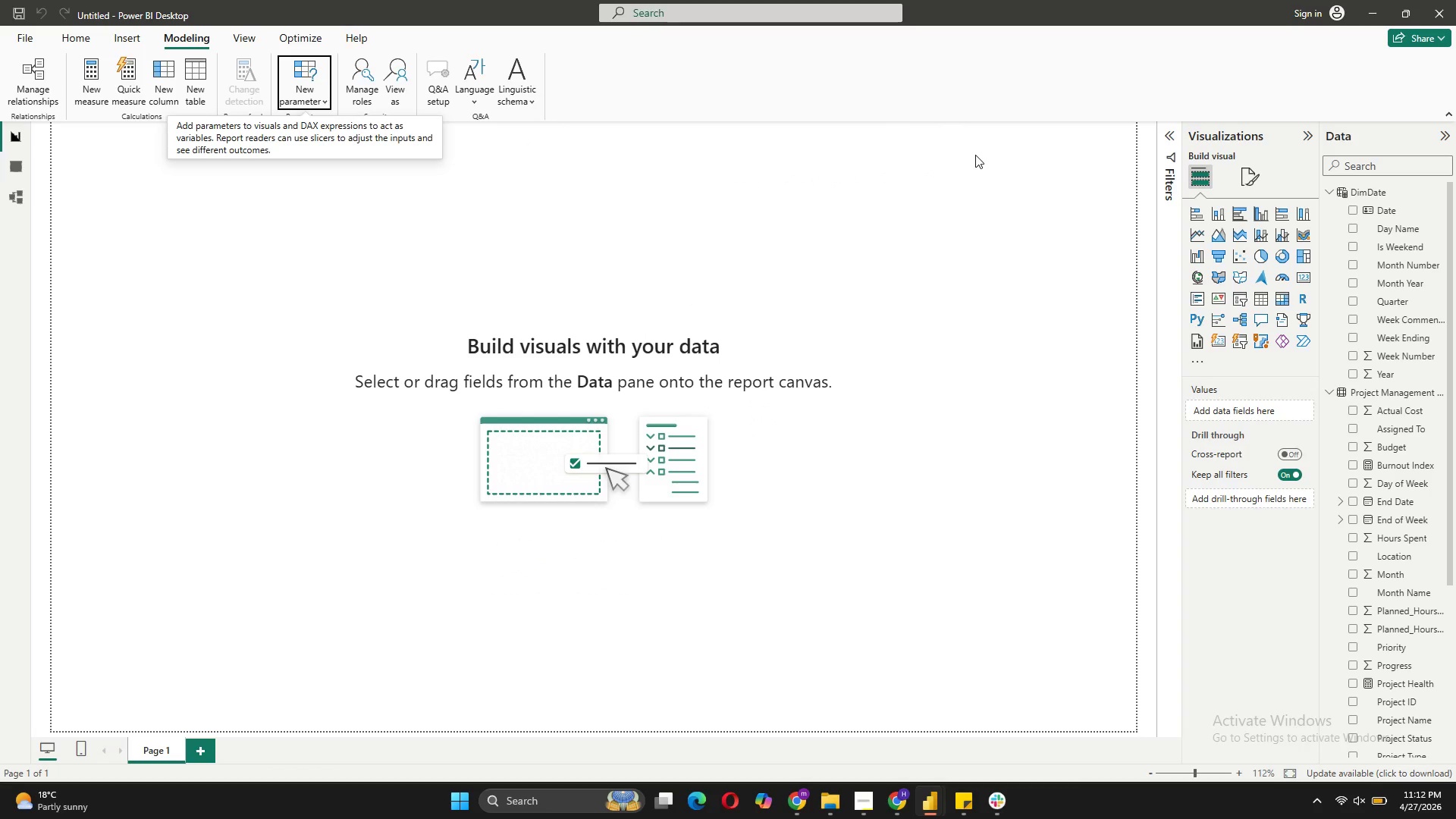 
left_click([320, 102])
 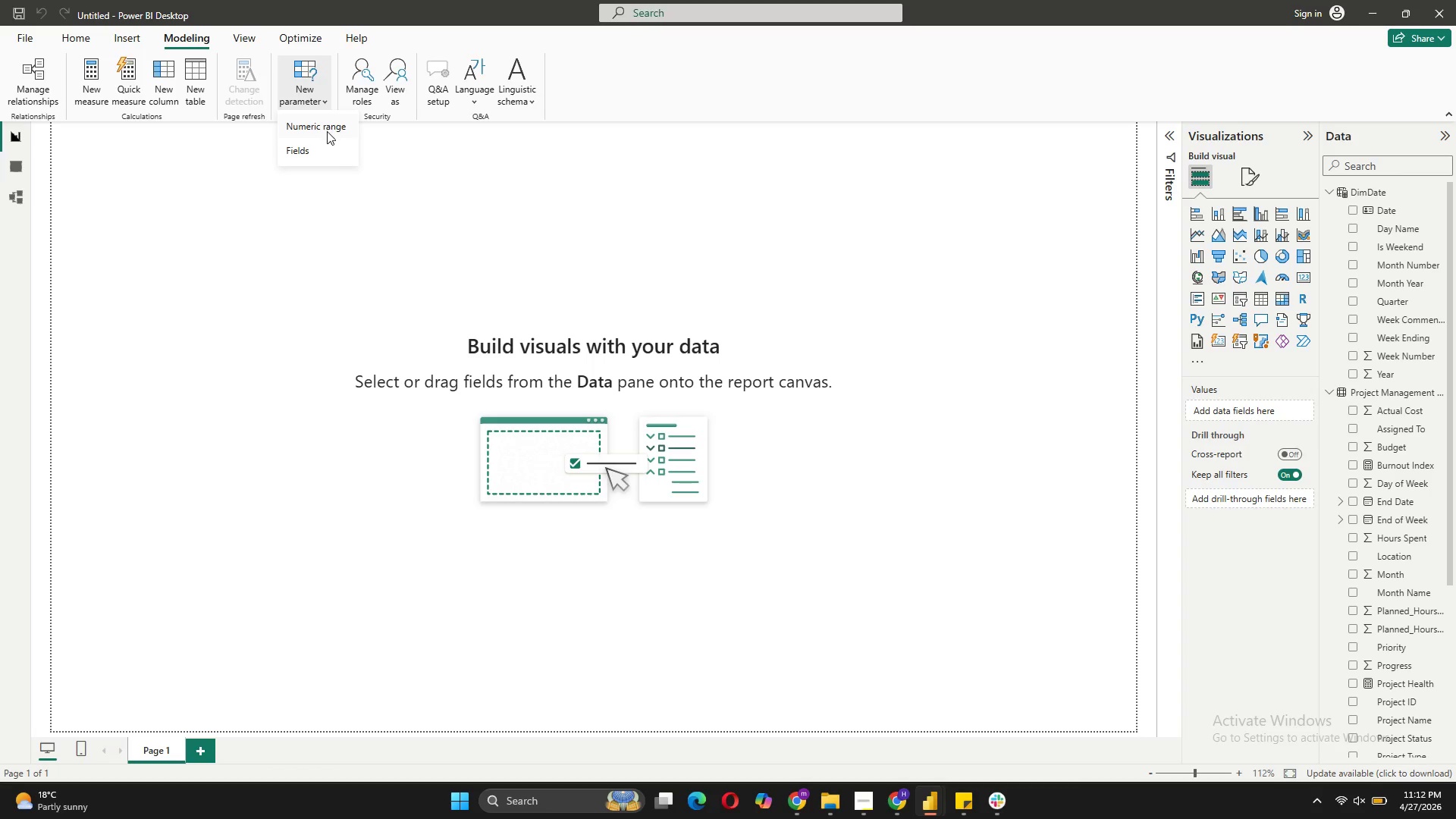 
left_click([327, 131])
 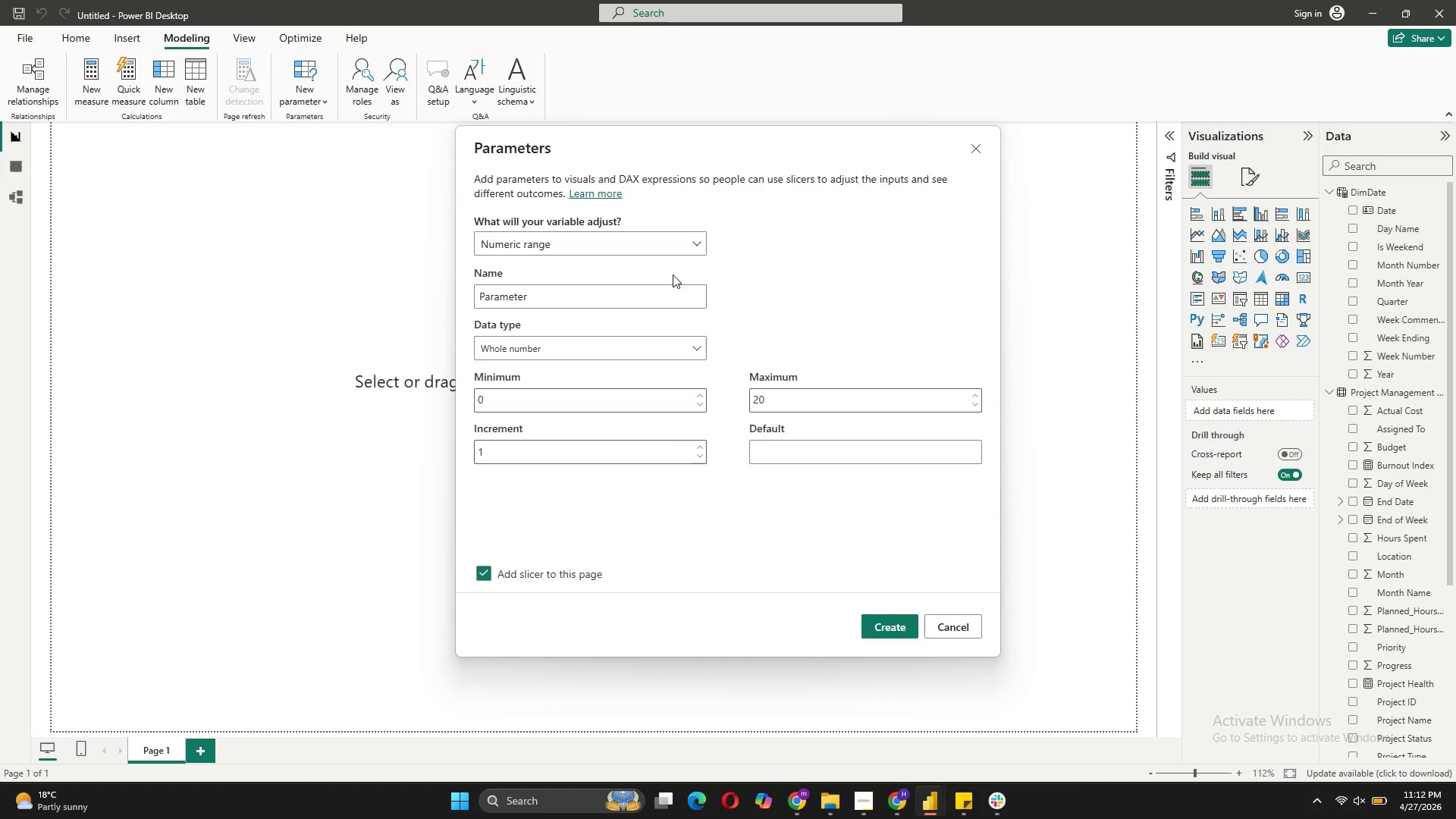 
wait(5.27)
 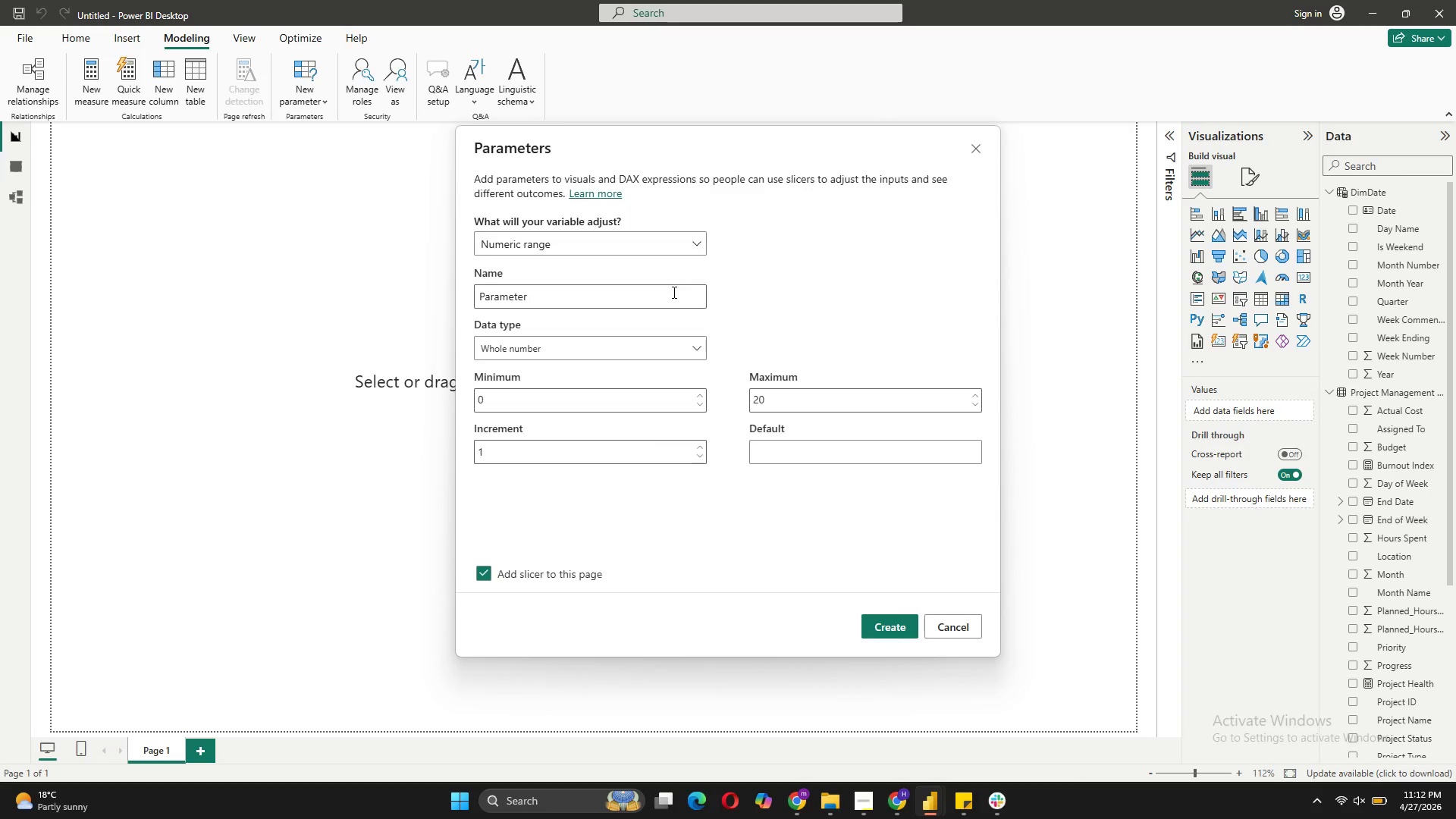 
left_click_drag(start_coordinate=[541, 289], to_coordinate=[448, 281])
 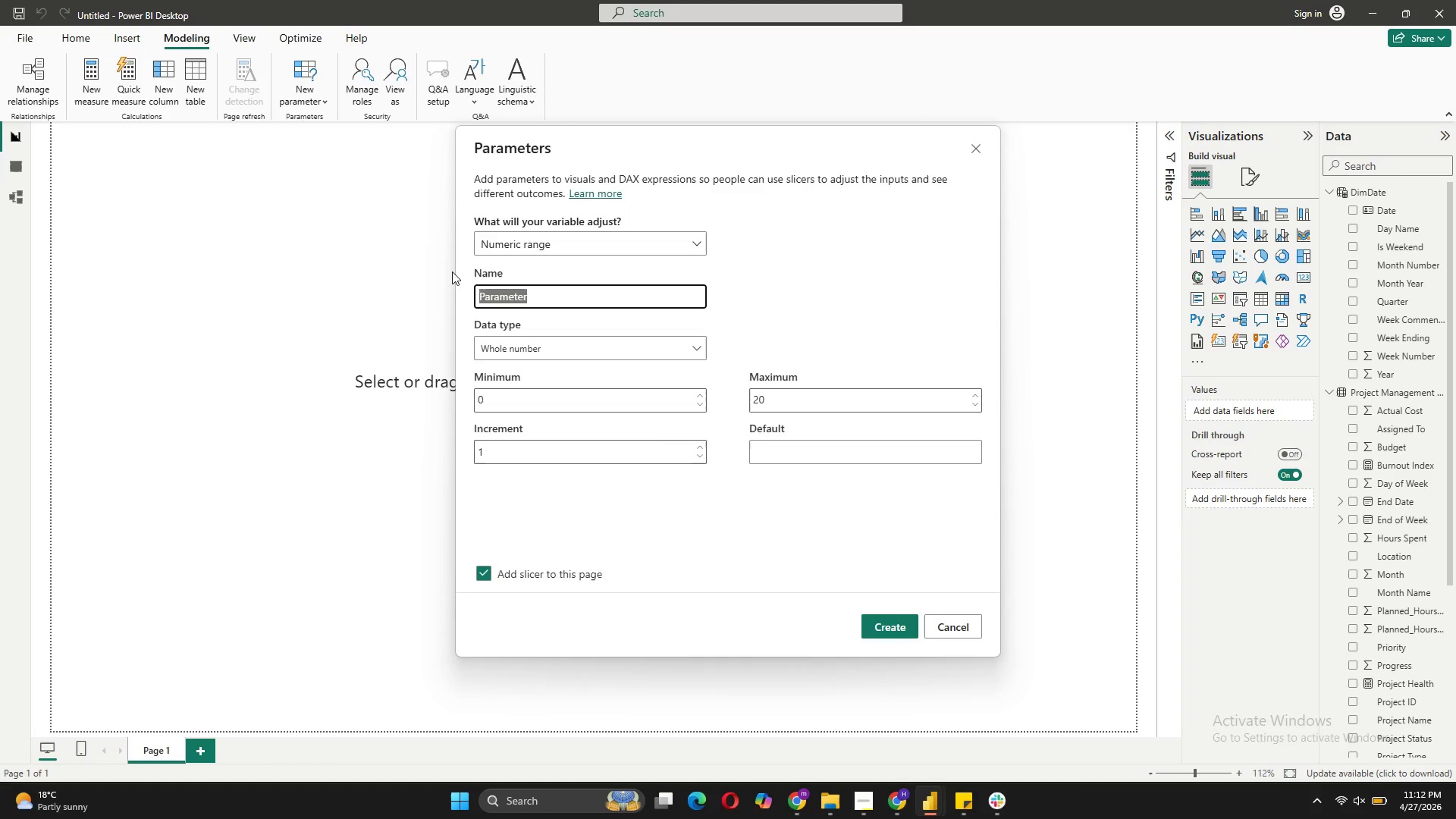 
key(Control+V)
 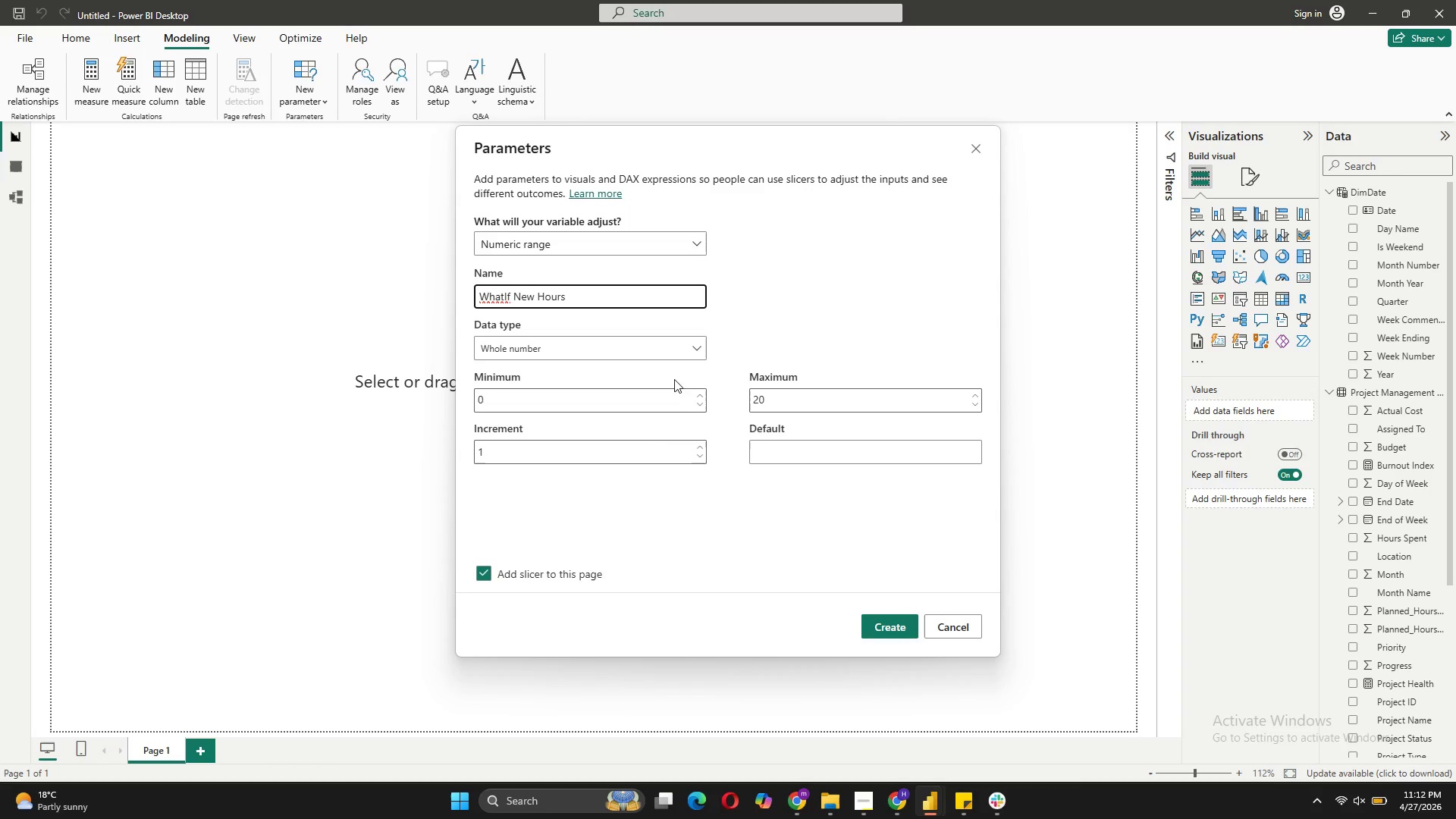 
left_click([681, 397])
 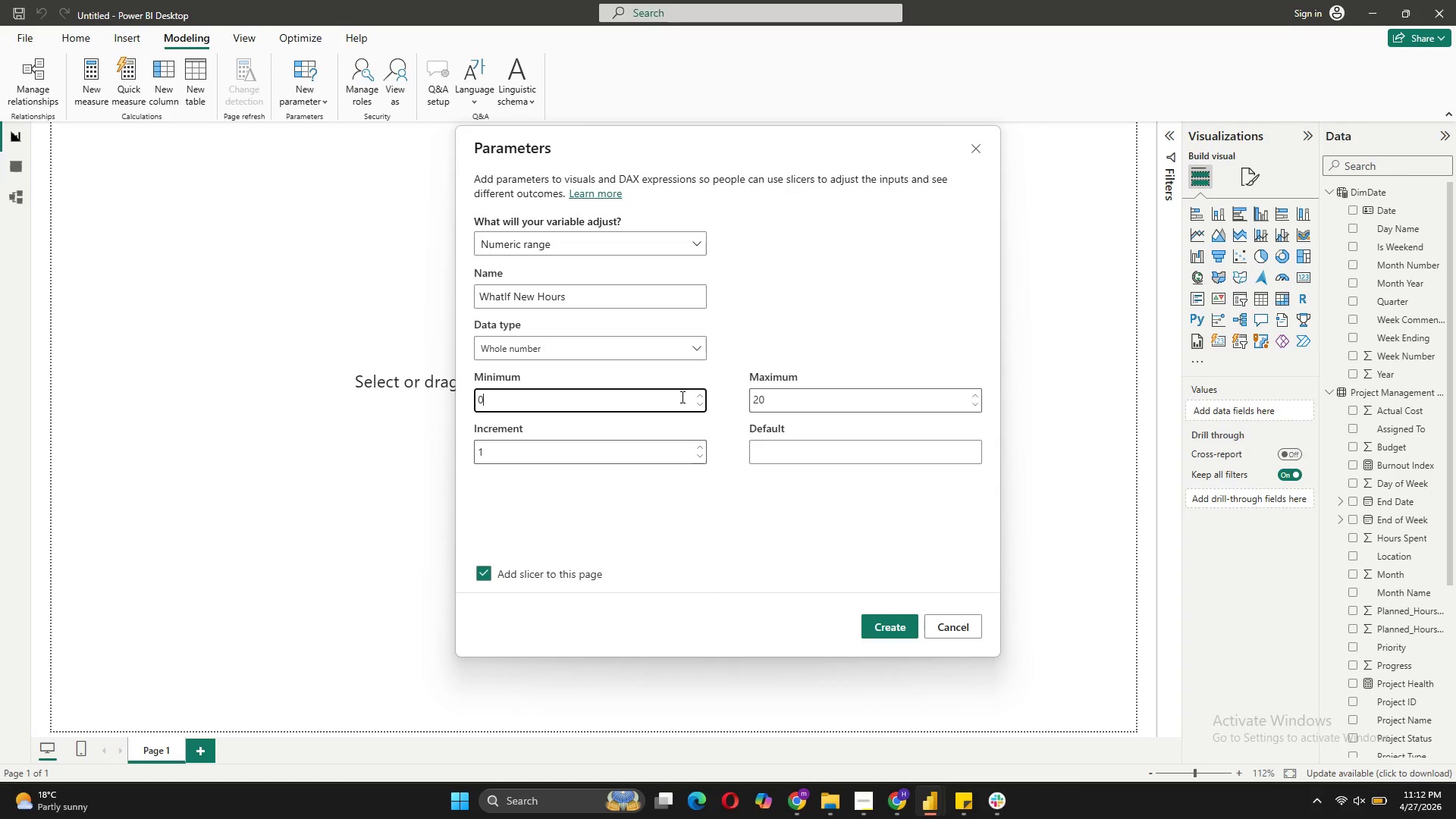 
key(Backspace)
type(20)
 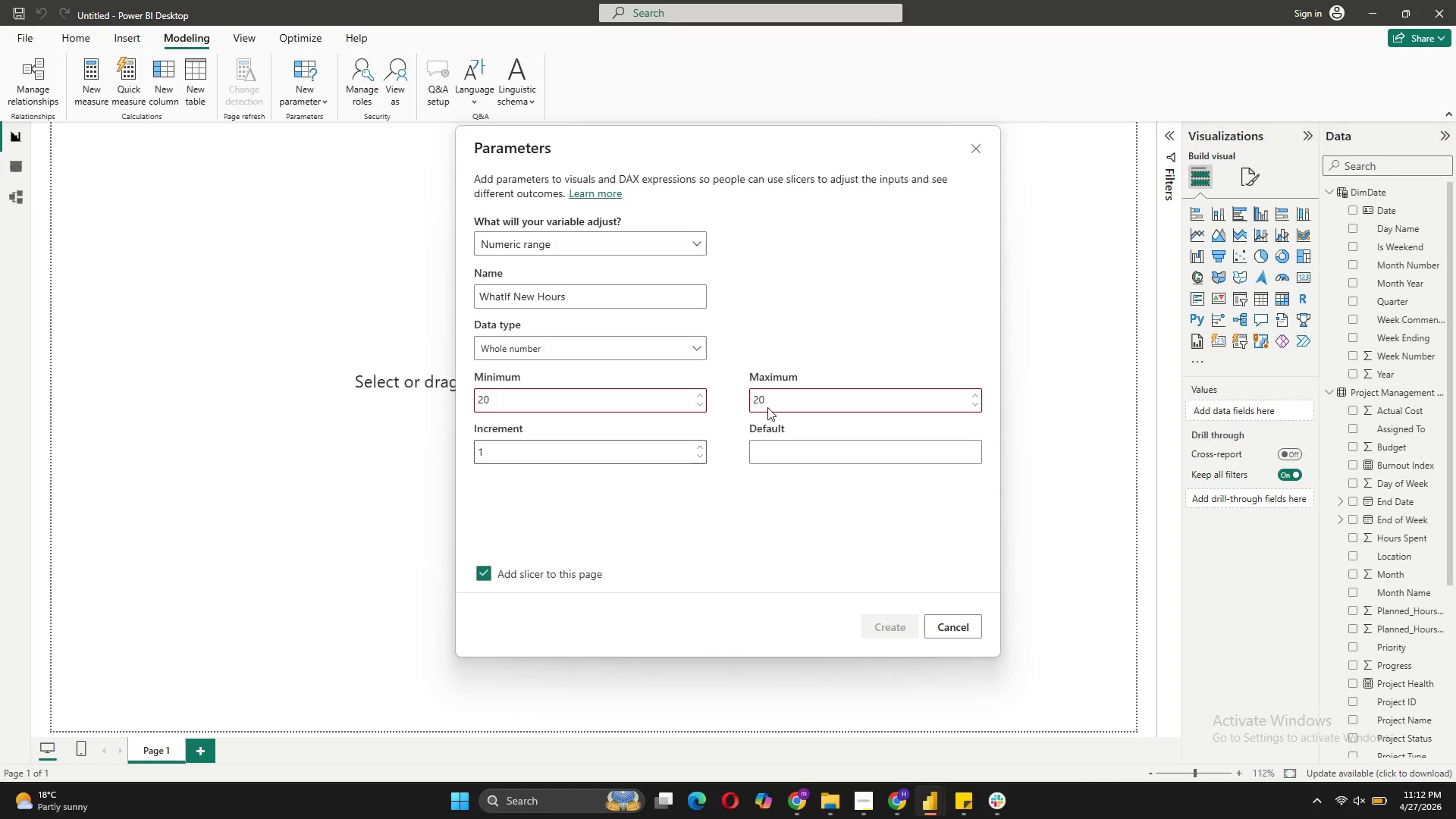 
left_click([770, 406])
 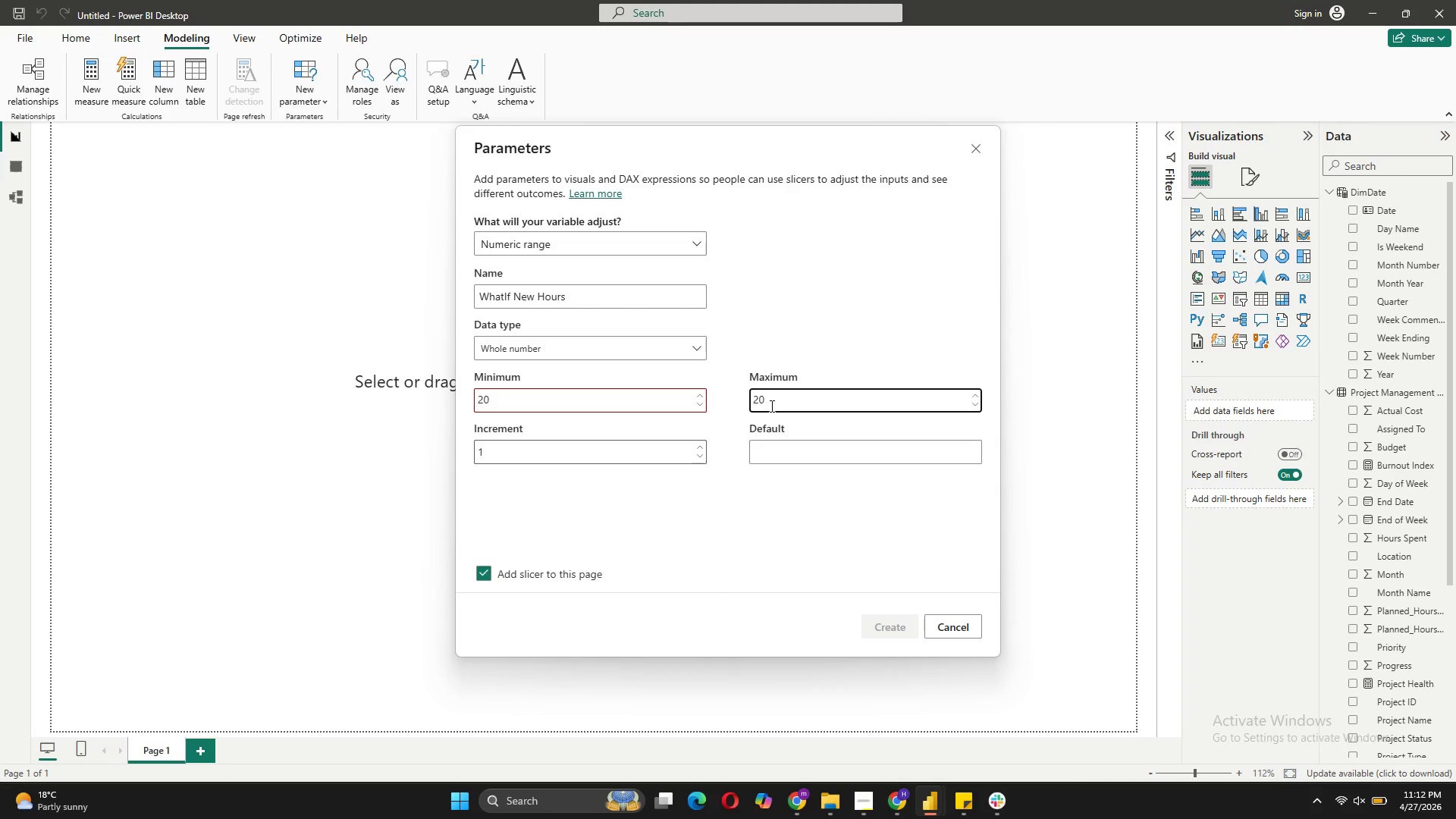 
key(Backspace)
key(Backspace)
type(500)
 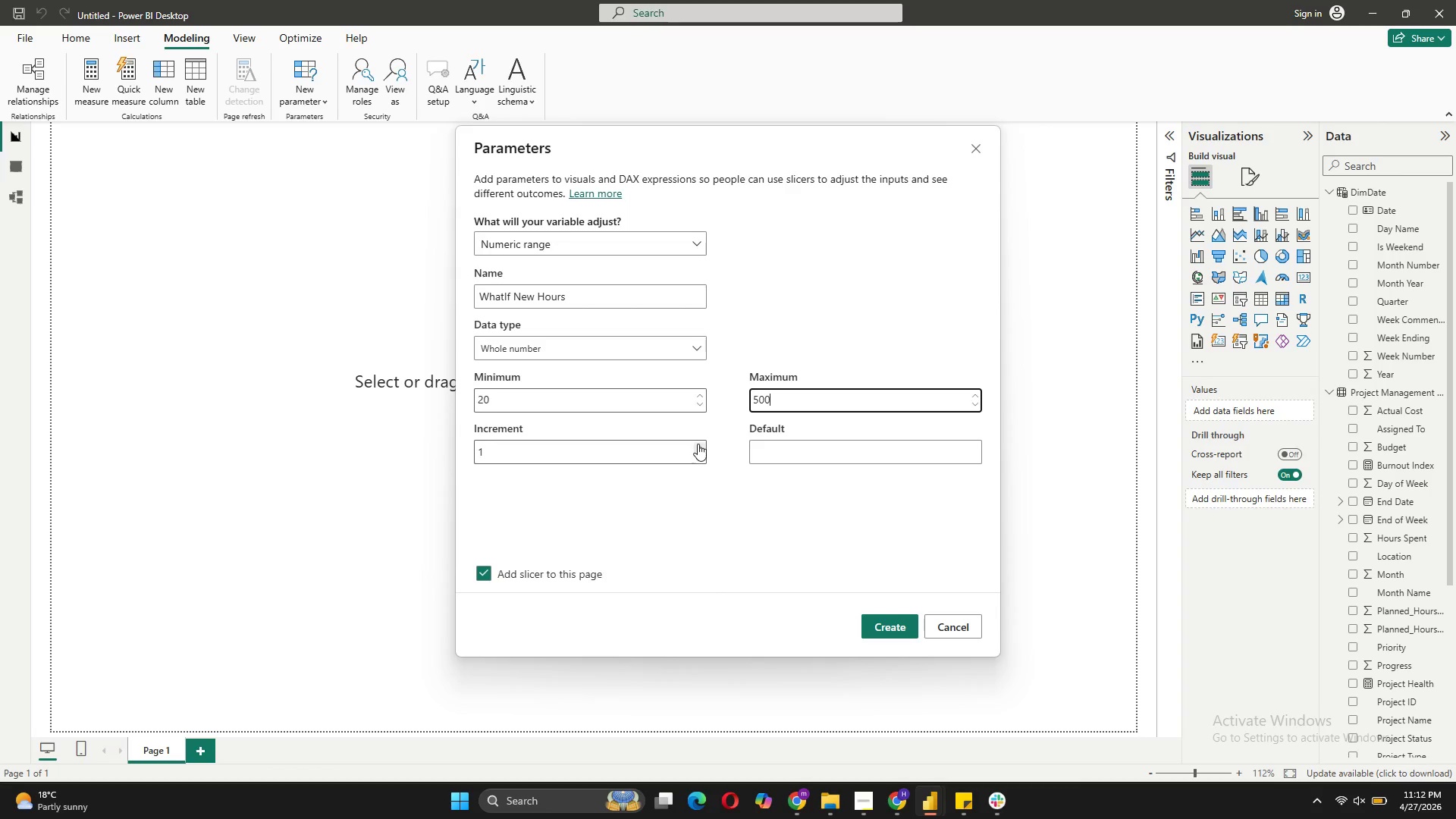 
double_click([697, 446])
 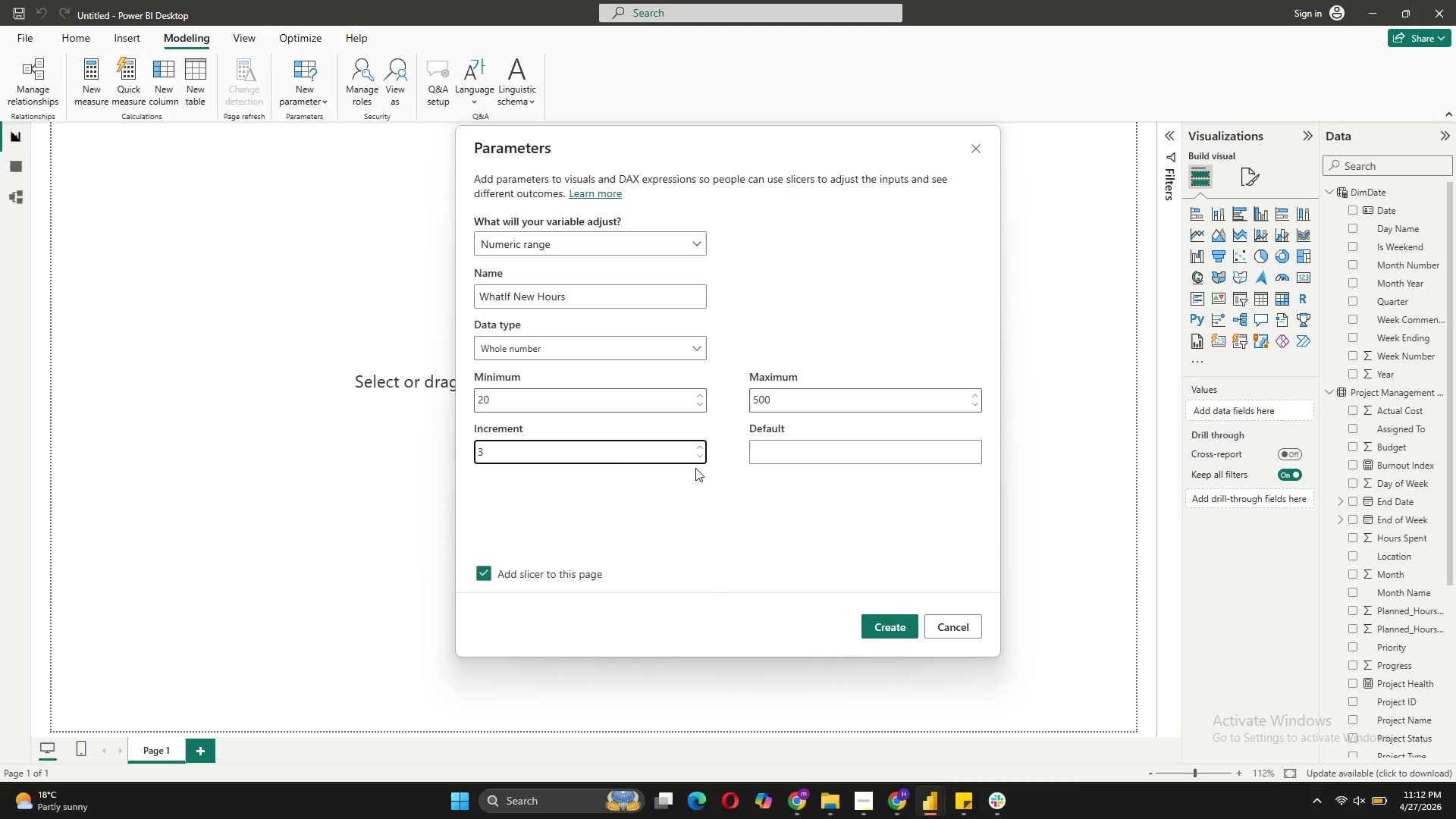 
left_click([584, 447])
 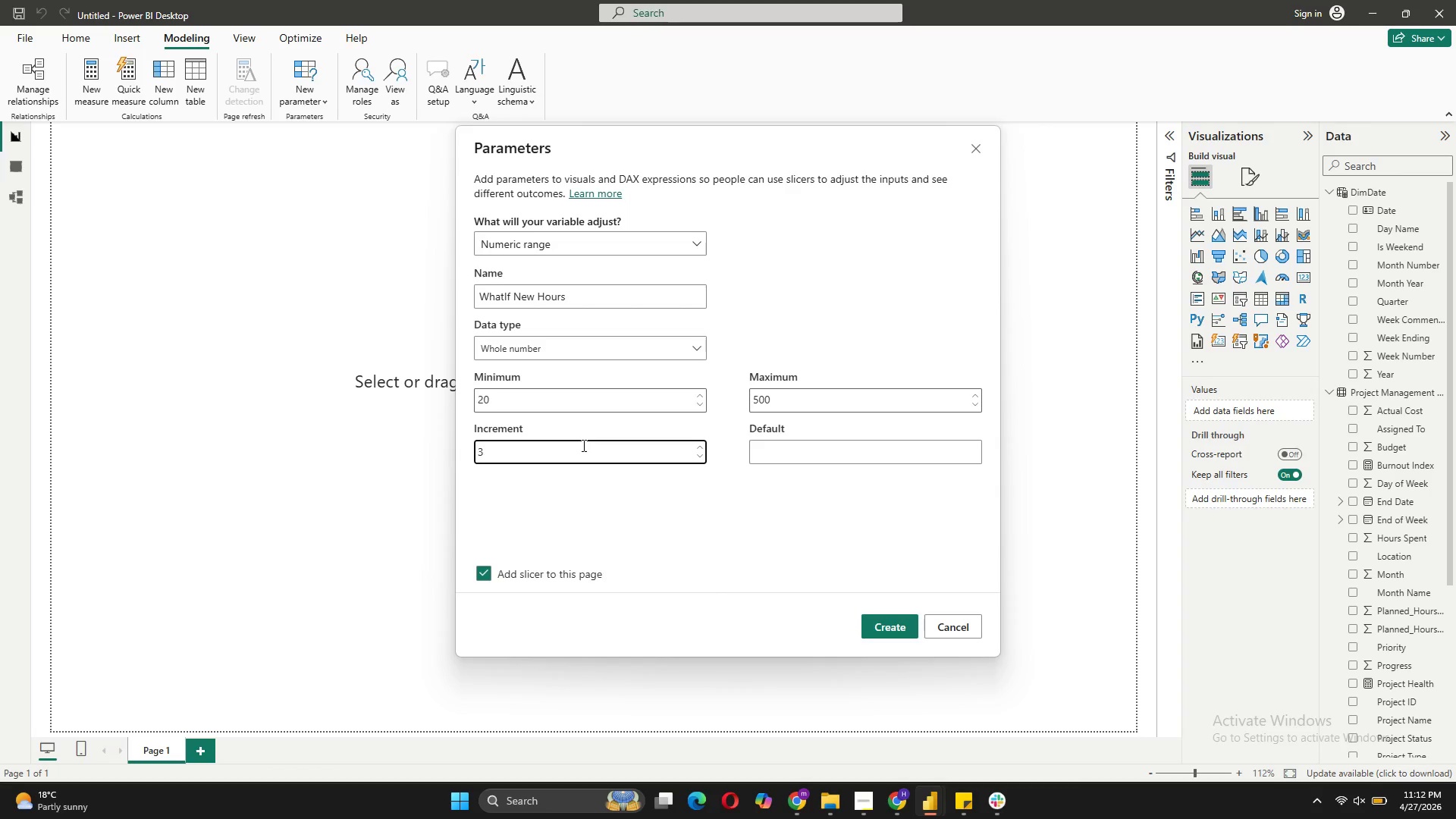 
key(Backspace)
type(0)
key(Backspace)
type(20)
 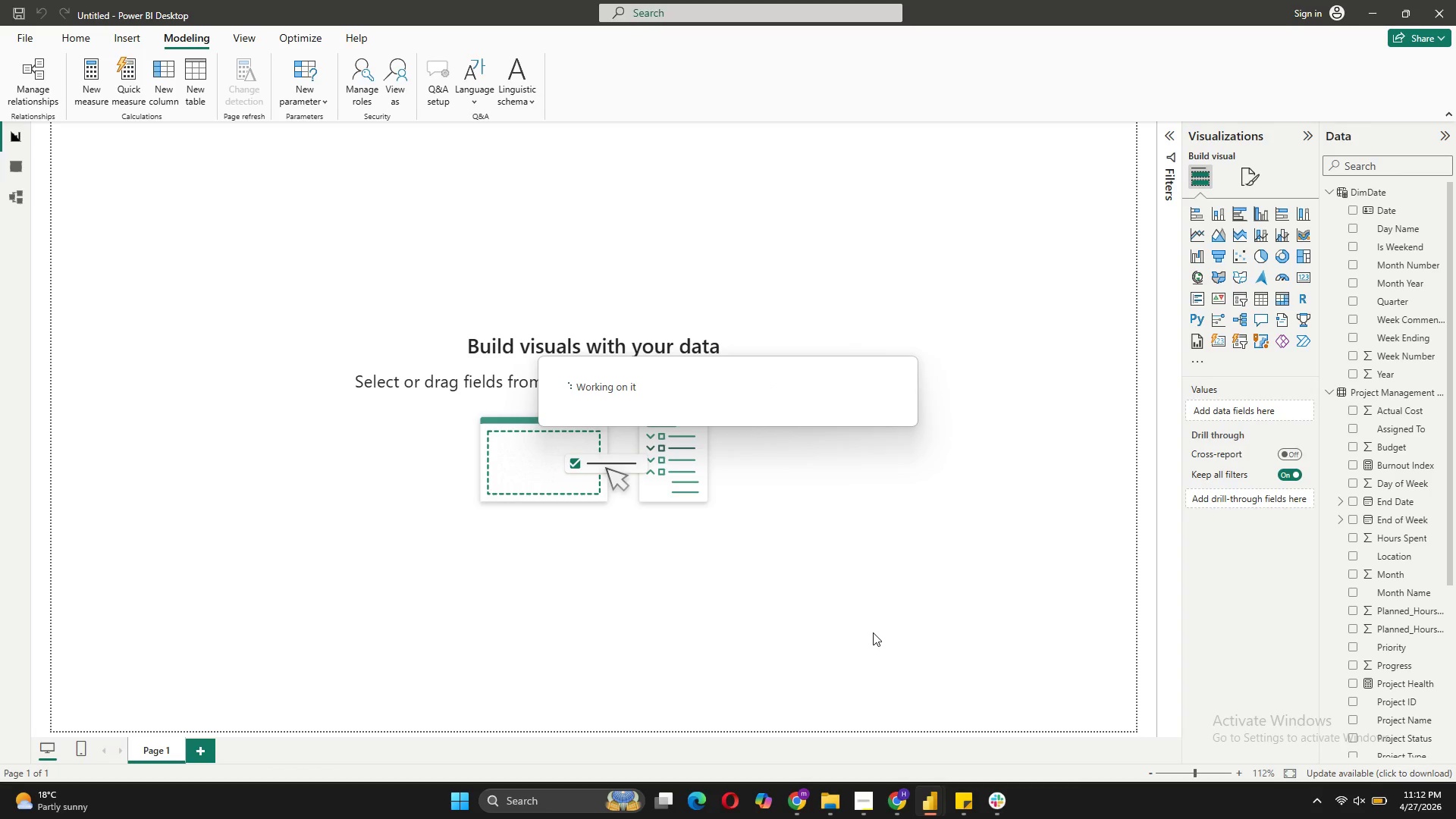 
wait(11.22)
 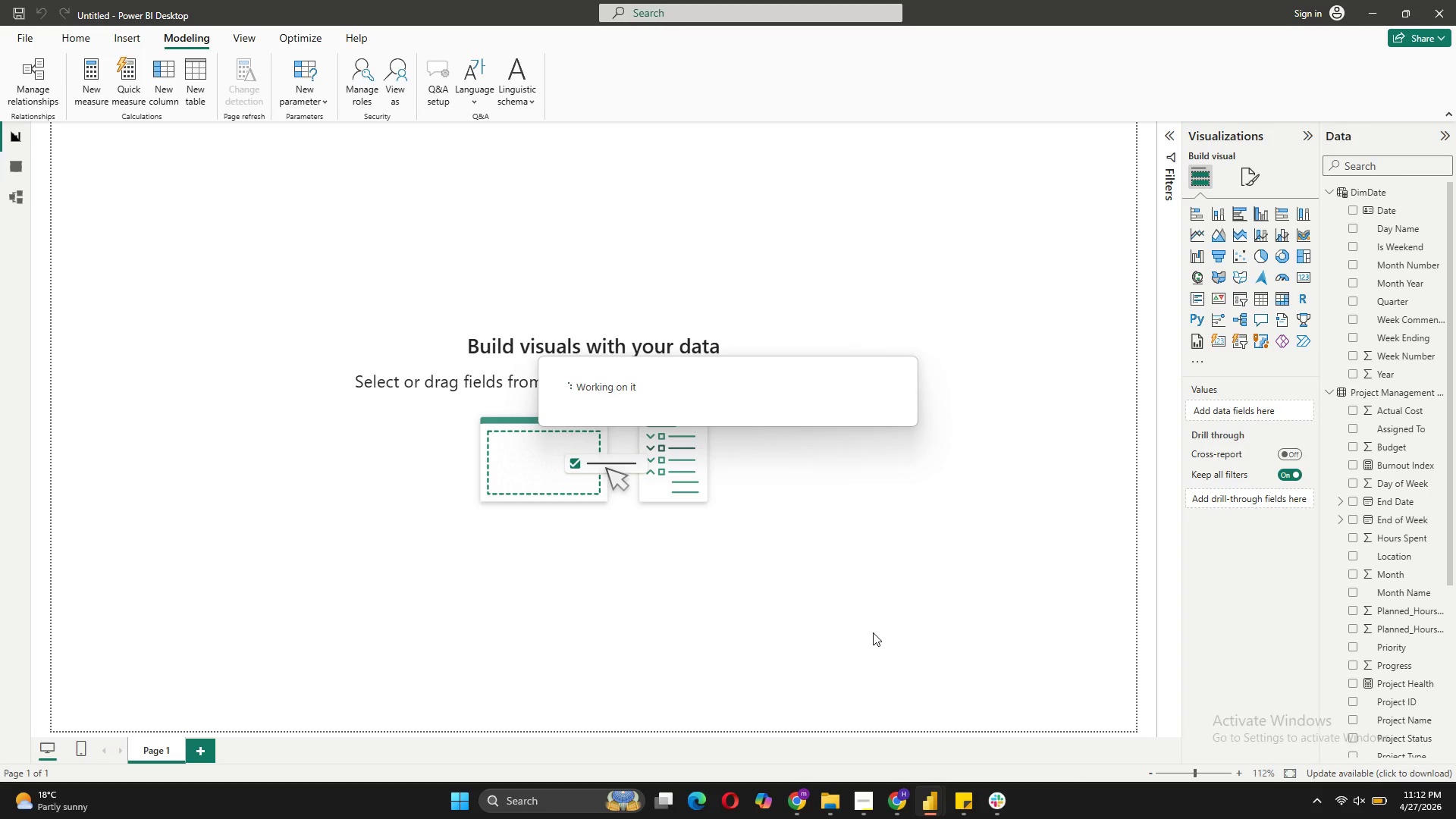 
left_click_drag(start_coordinate=[255, 231], to_coordinate=[357, 229])
 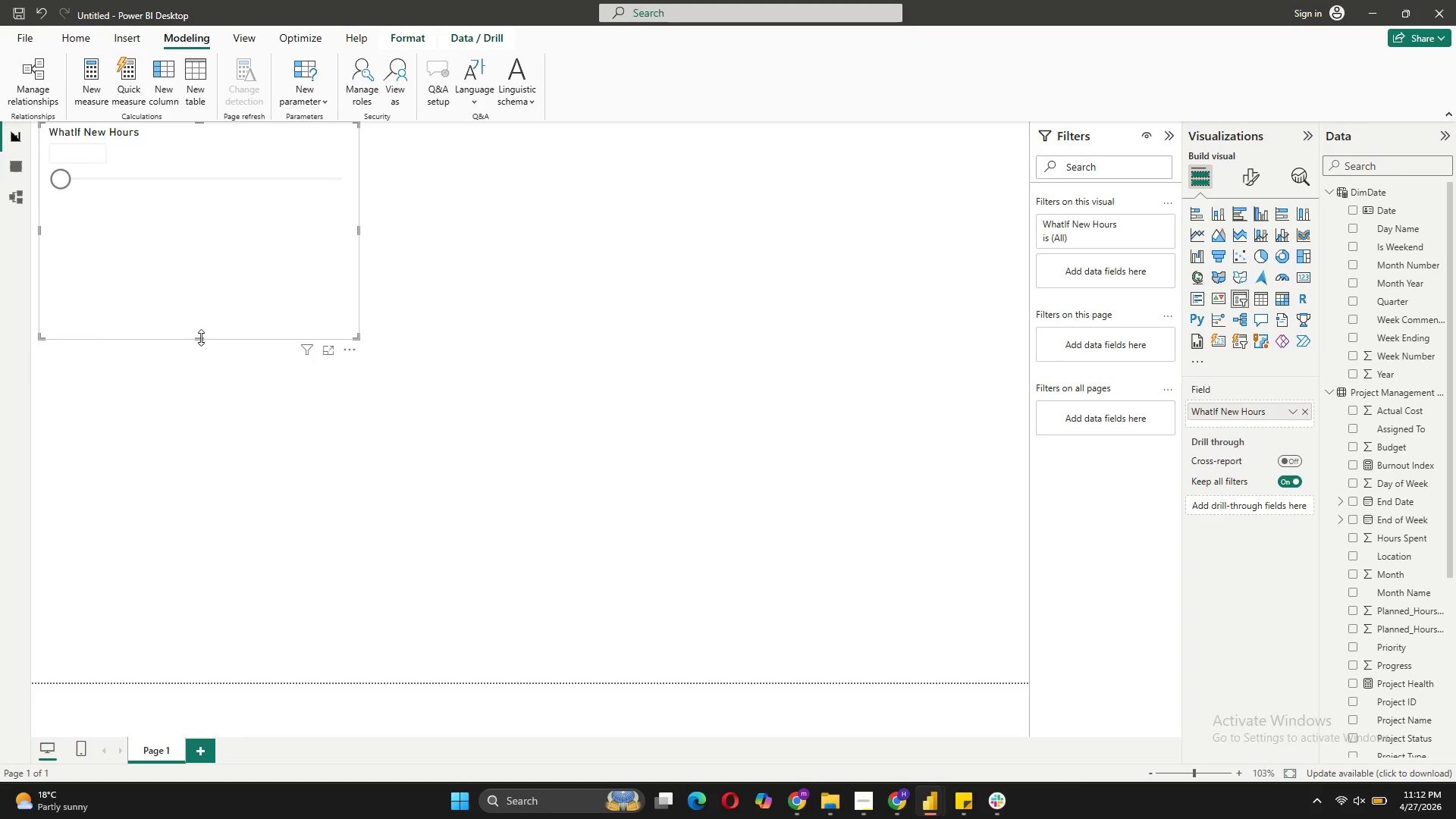 
left_click_drag(start_coordinate=[201, 337], to_coordinate=[212, 239])
 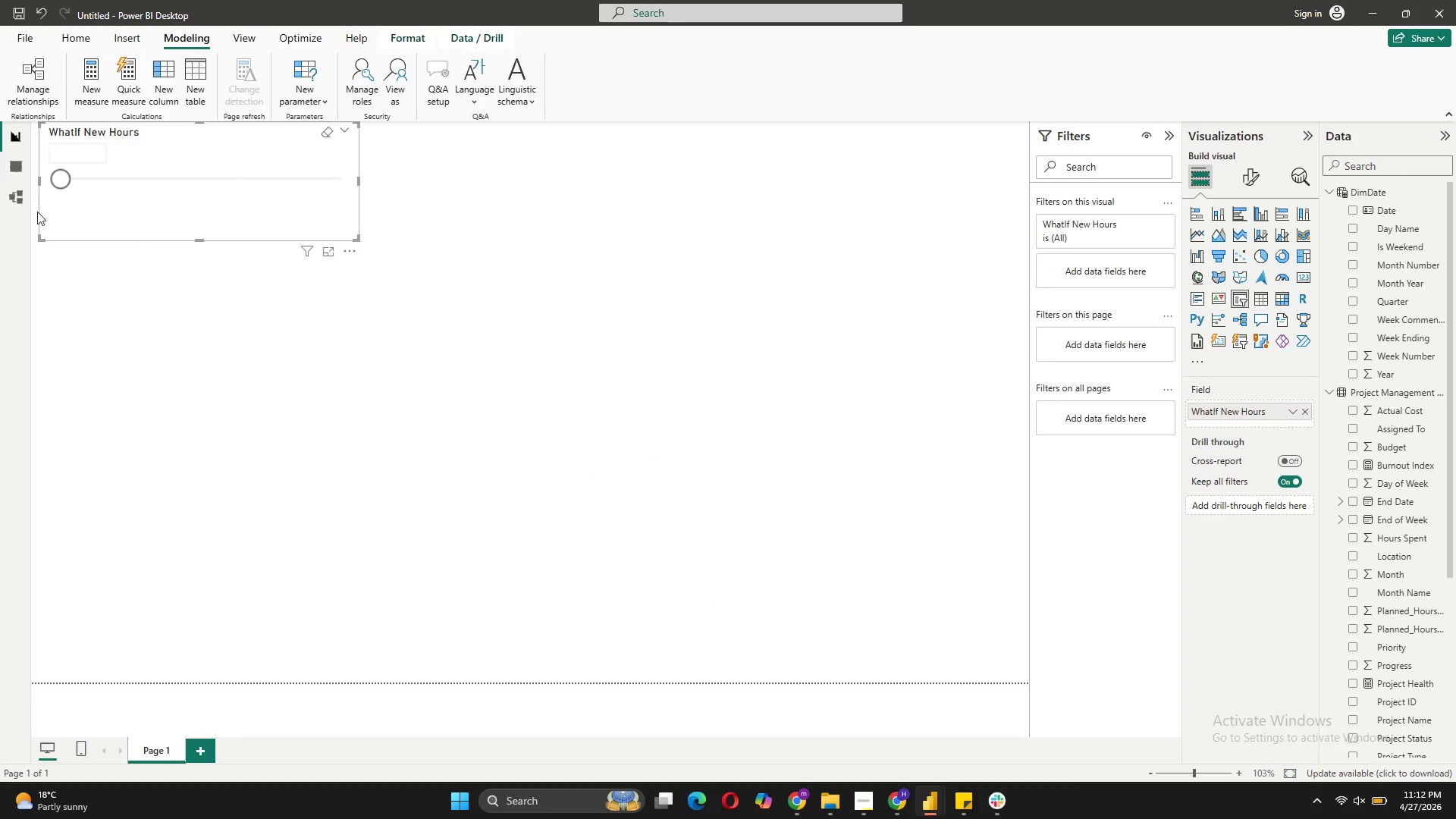 
mouse_move([32, 187])
 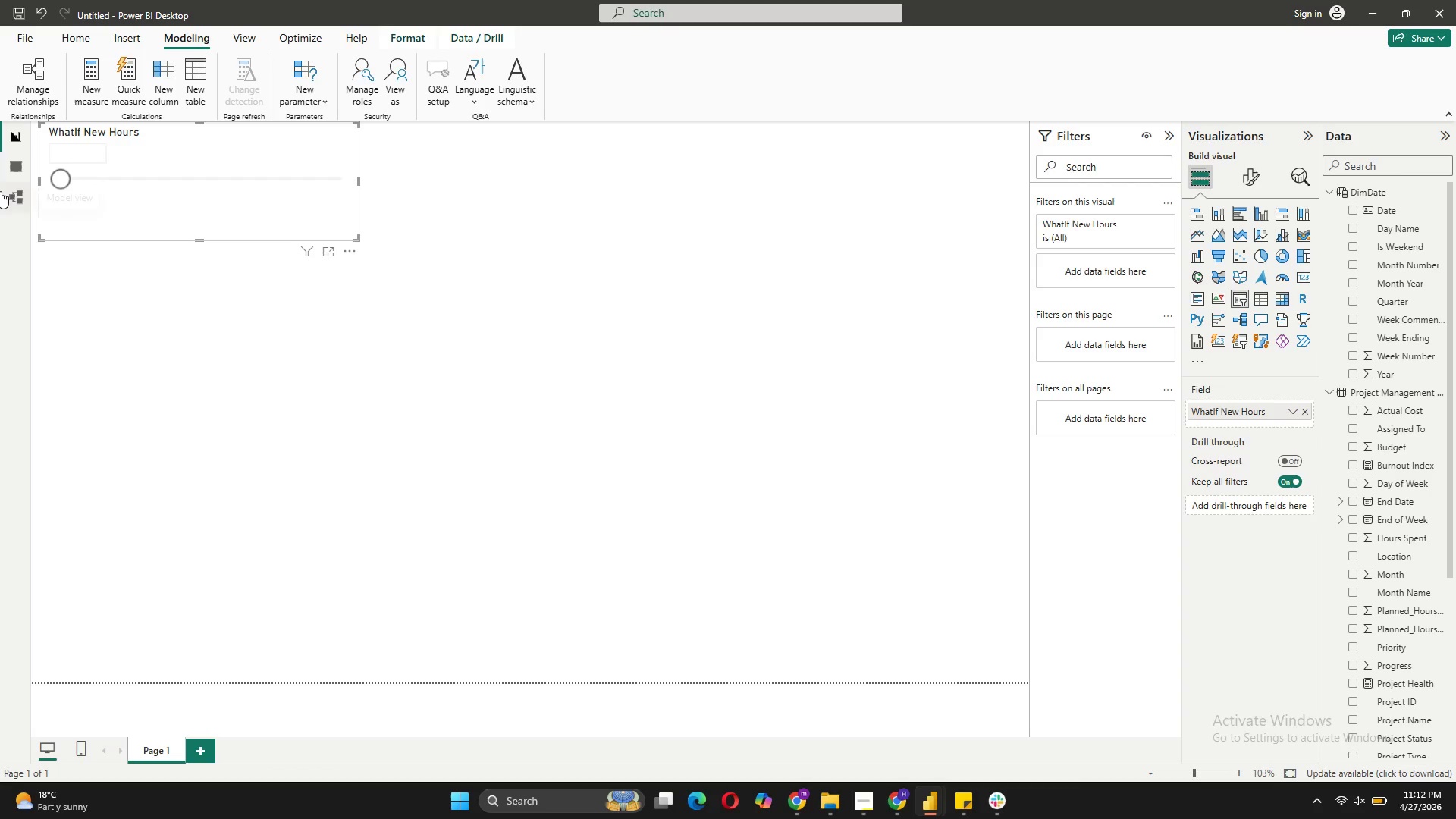 
left_click([0, 191])
 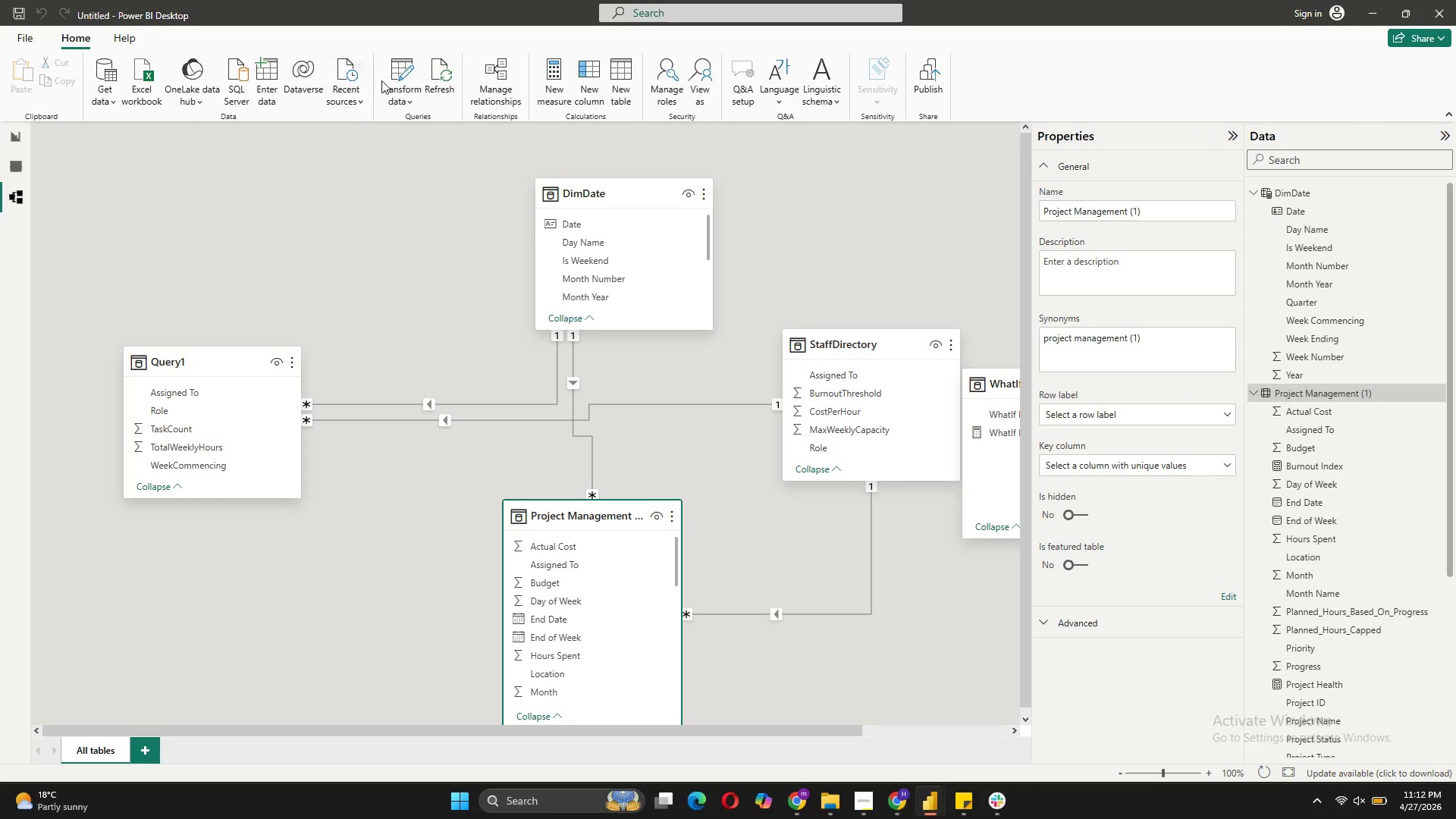 
left_click([544, 94])
 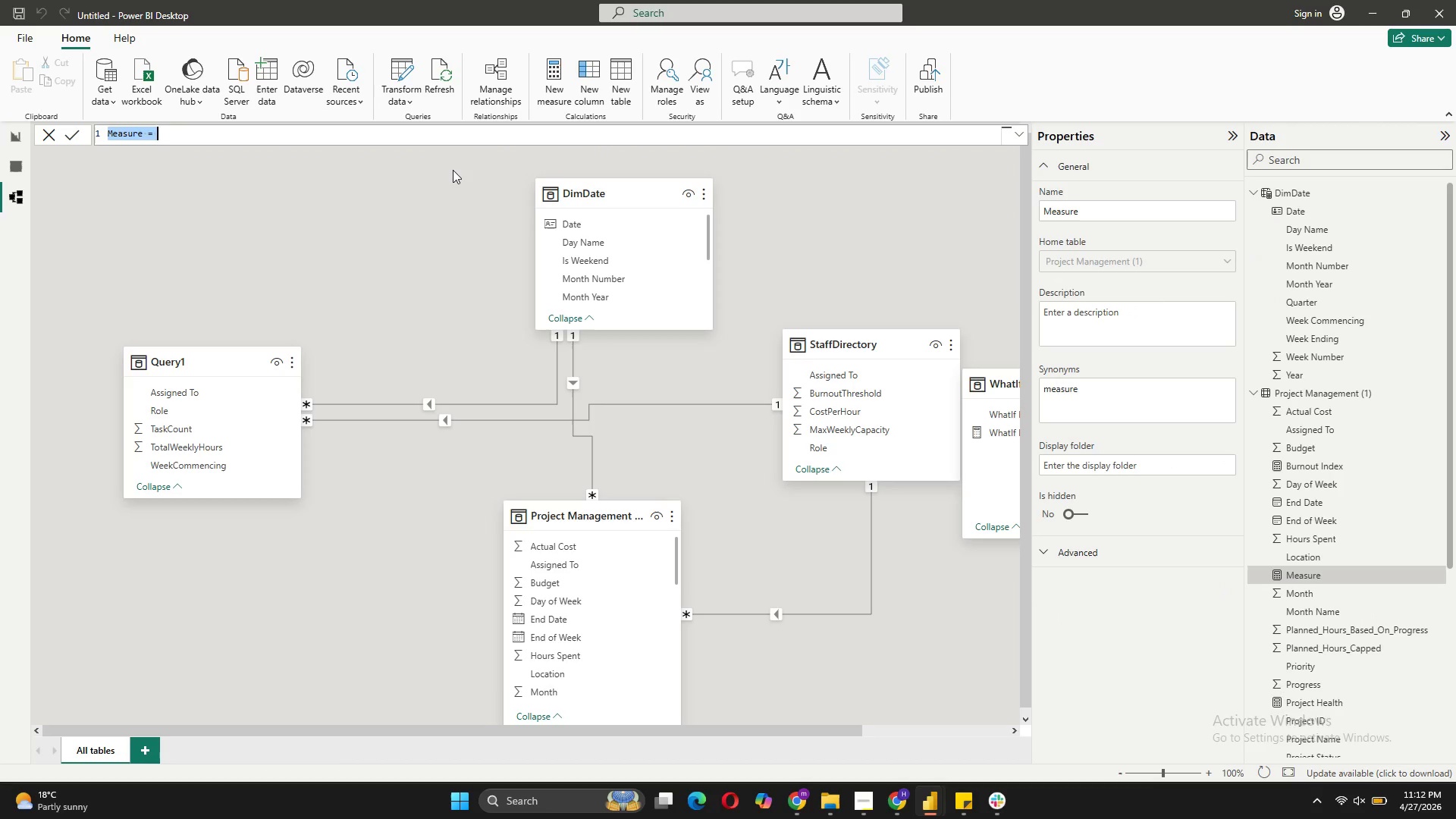 
type(Aditional Capacity Requierde = )
 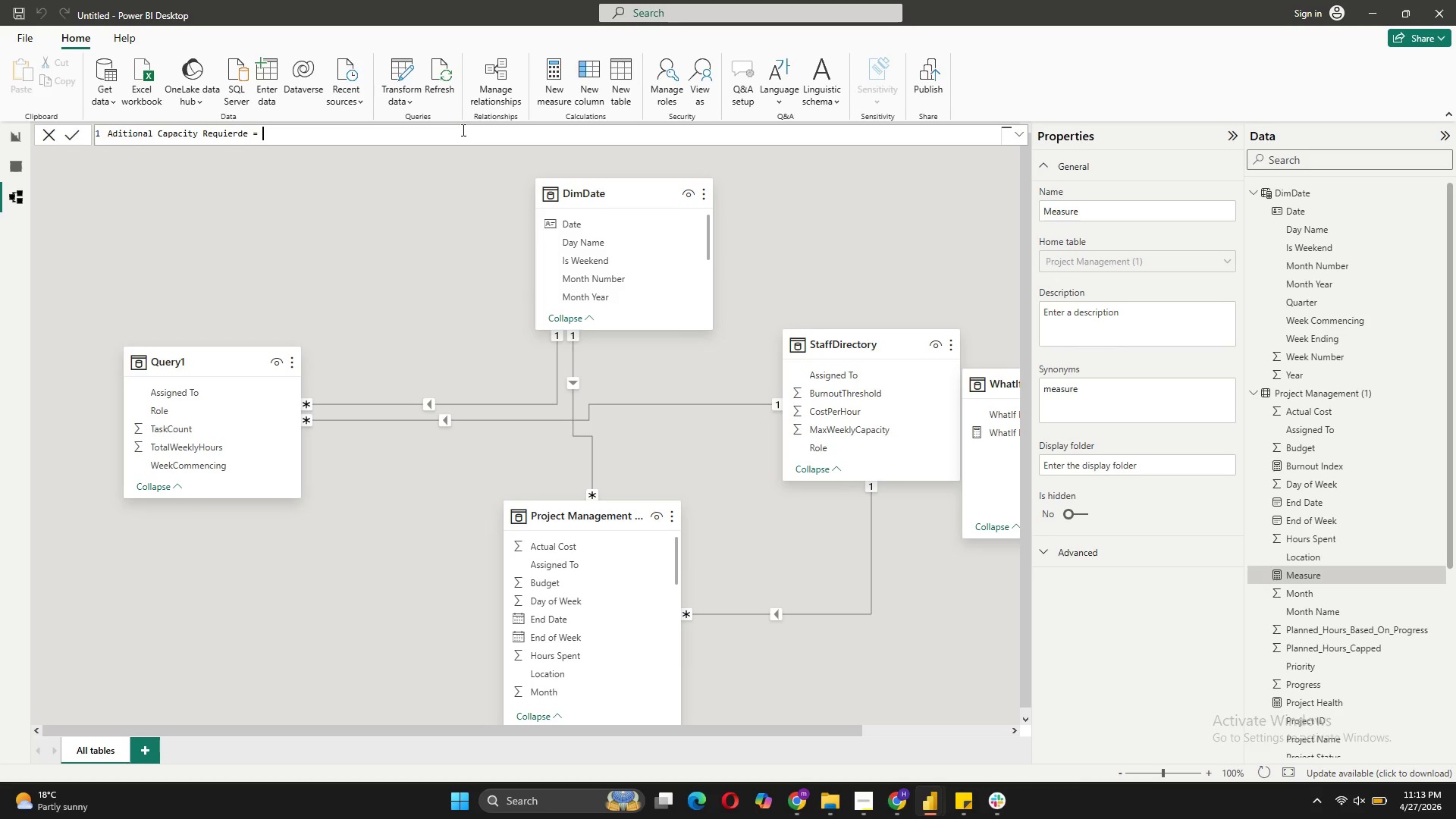 
key(Shift+Enter)
 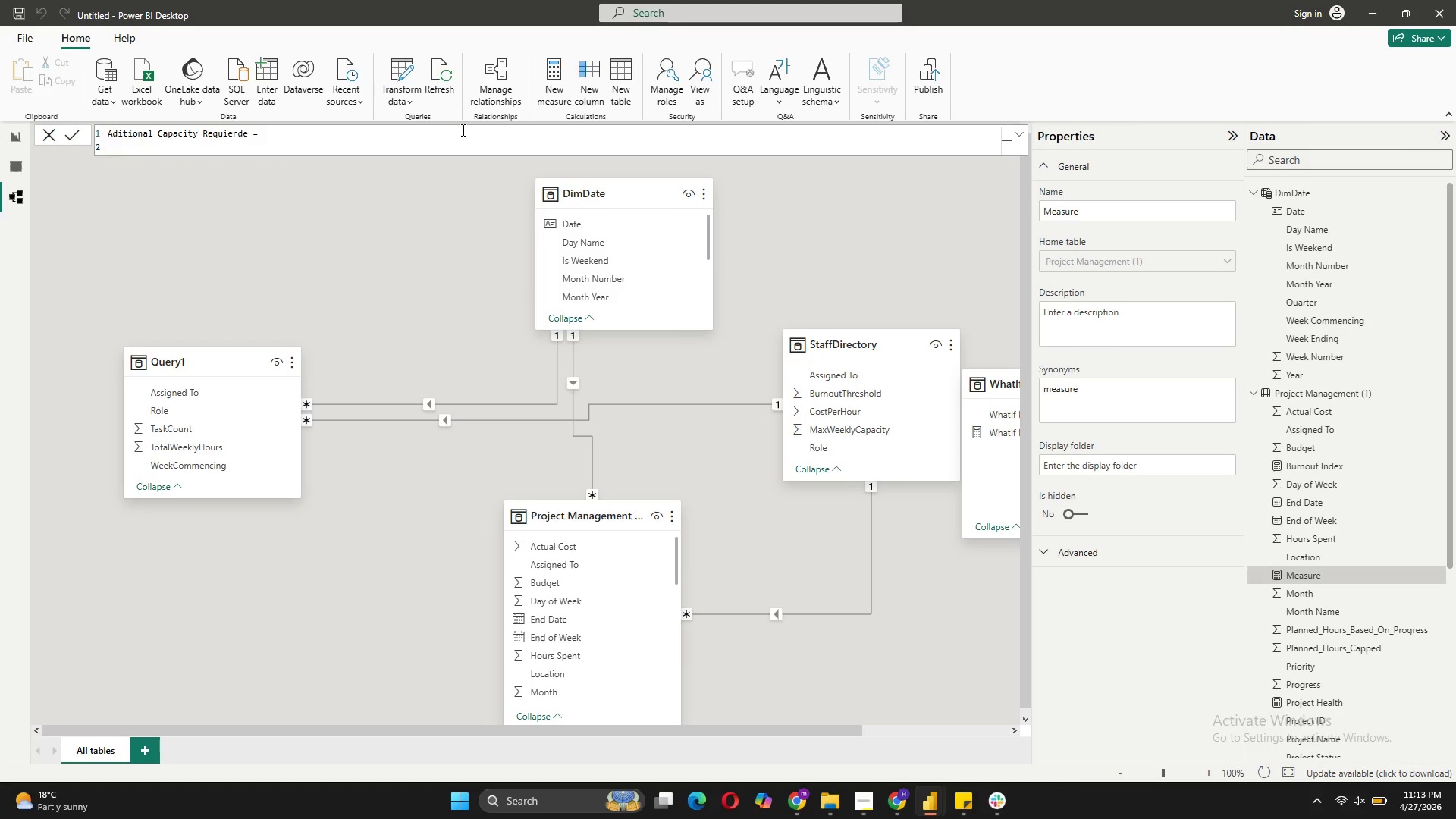 
type(VAR NewInvestigationHours = SELECTEDVALUE)
 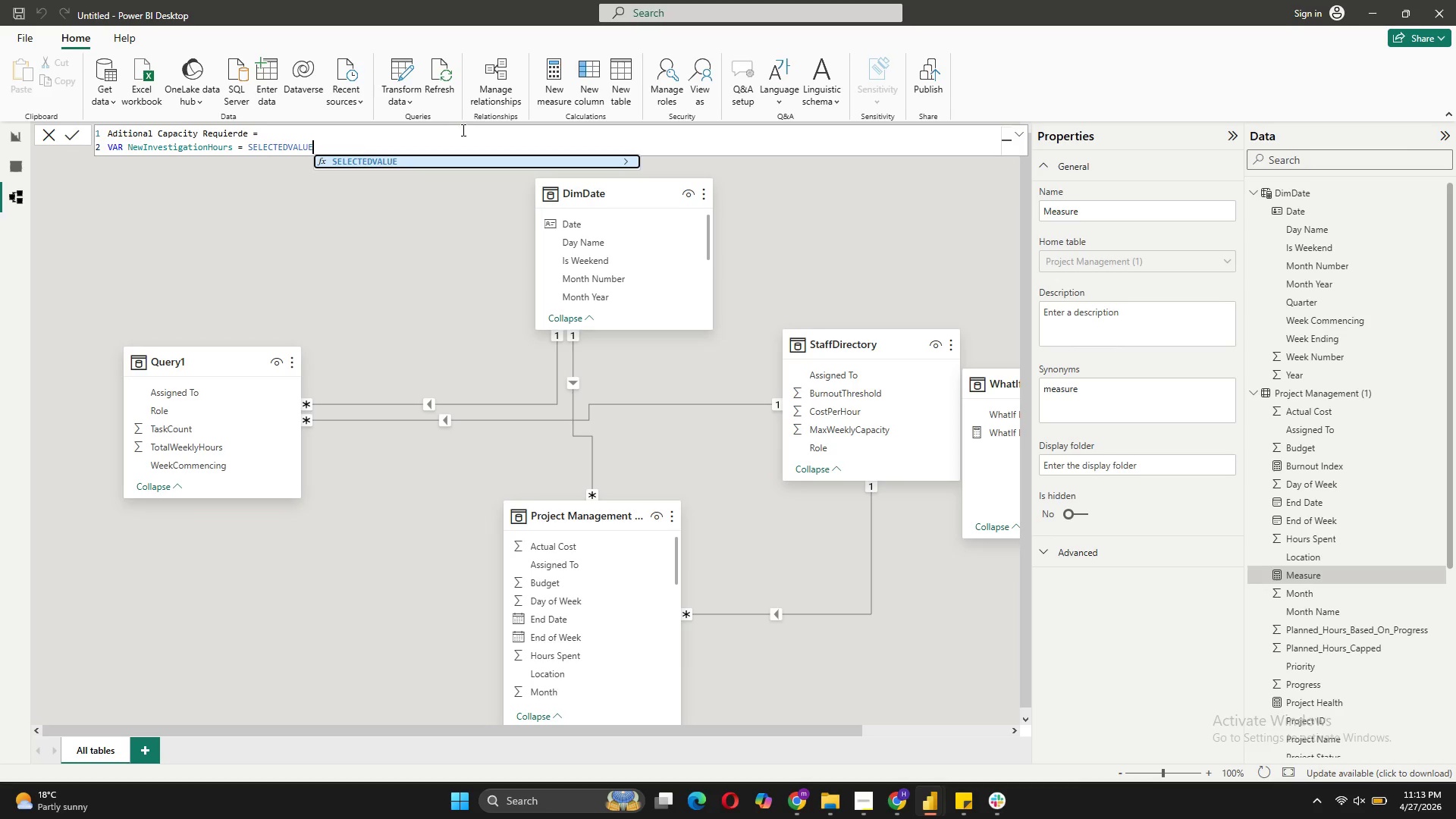 
key(Shift+9)
 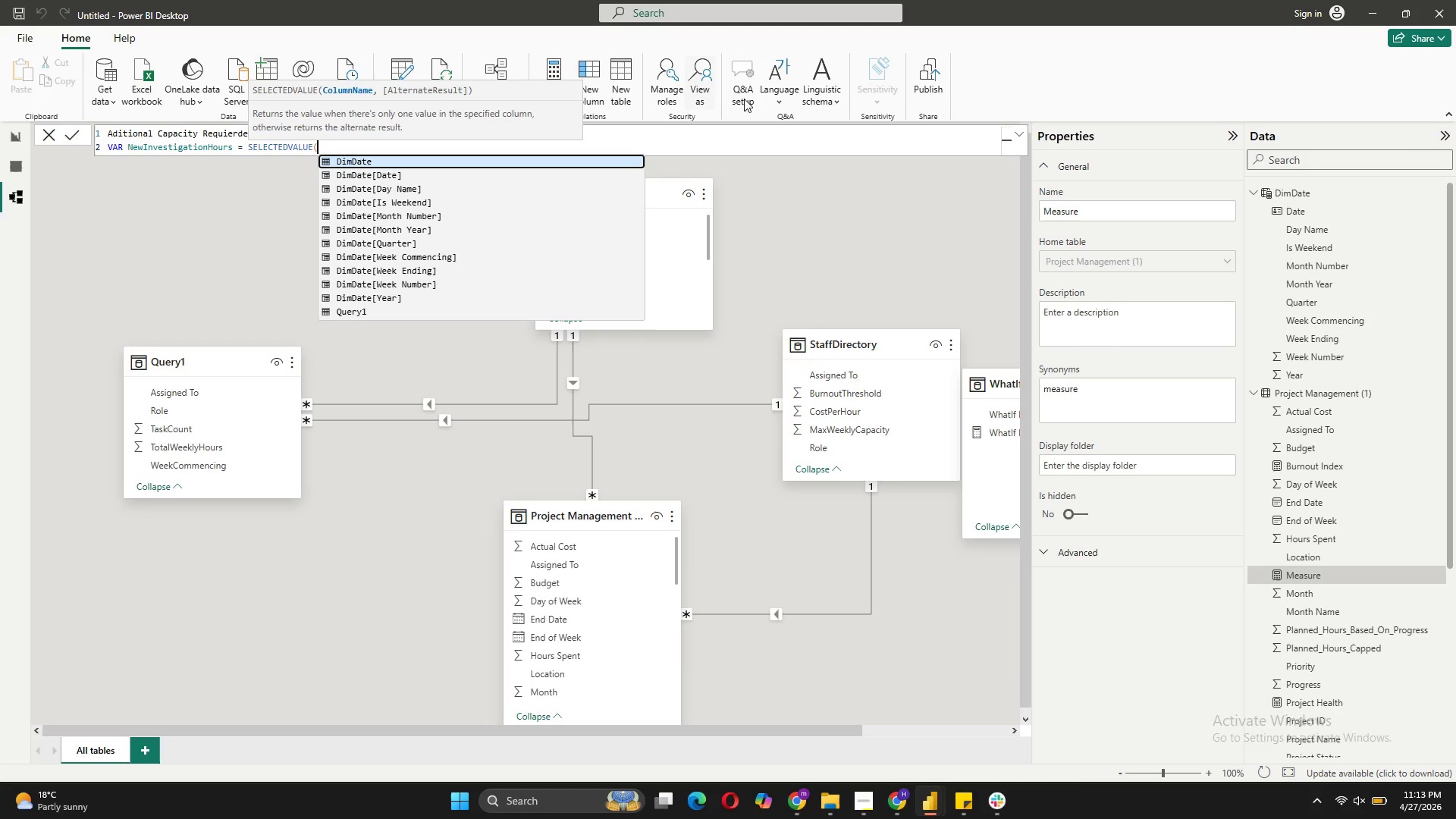 
scroll: coordinate [1384, 656], scroll_direction: down, amount: 5.0
 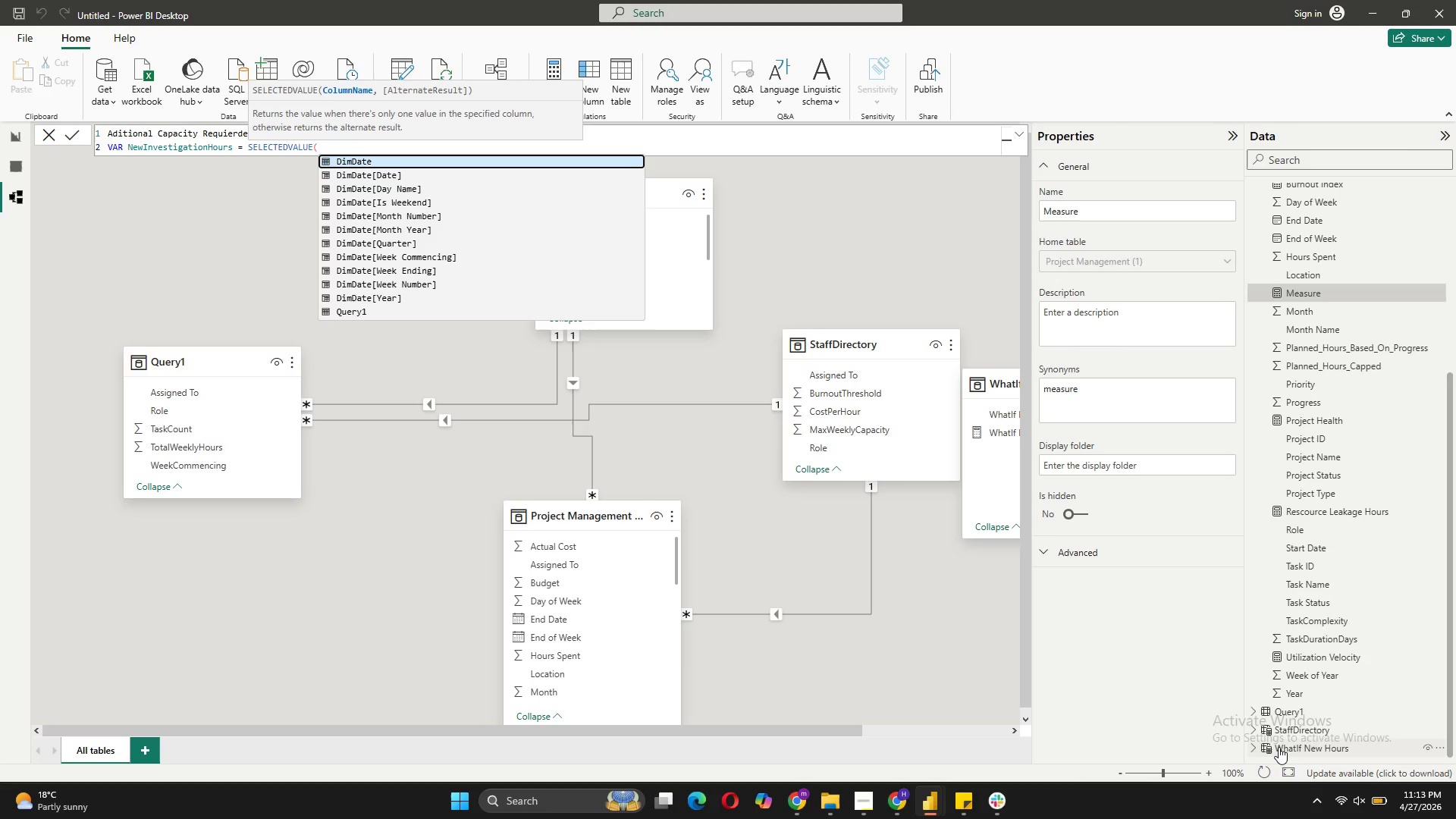 
left_click([1252, 745])
 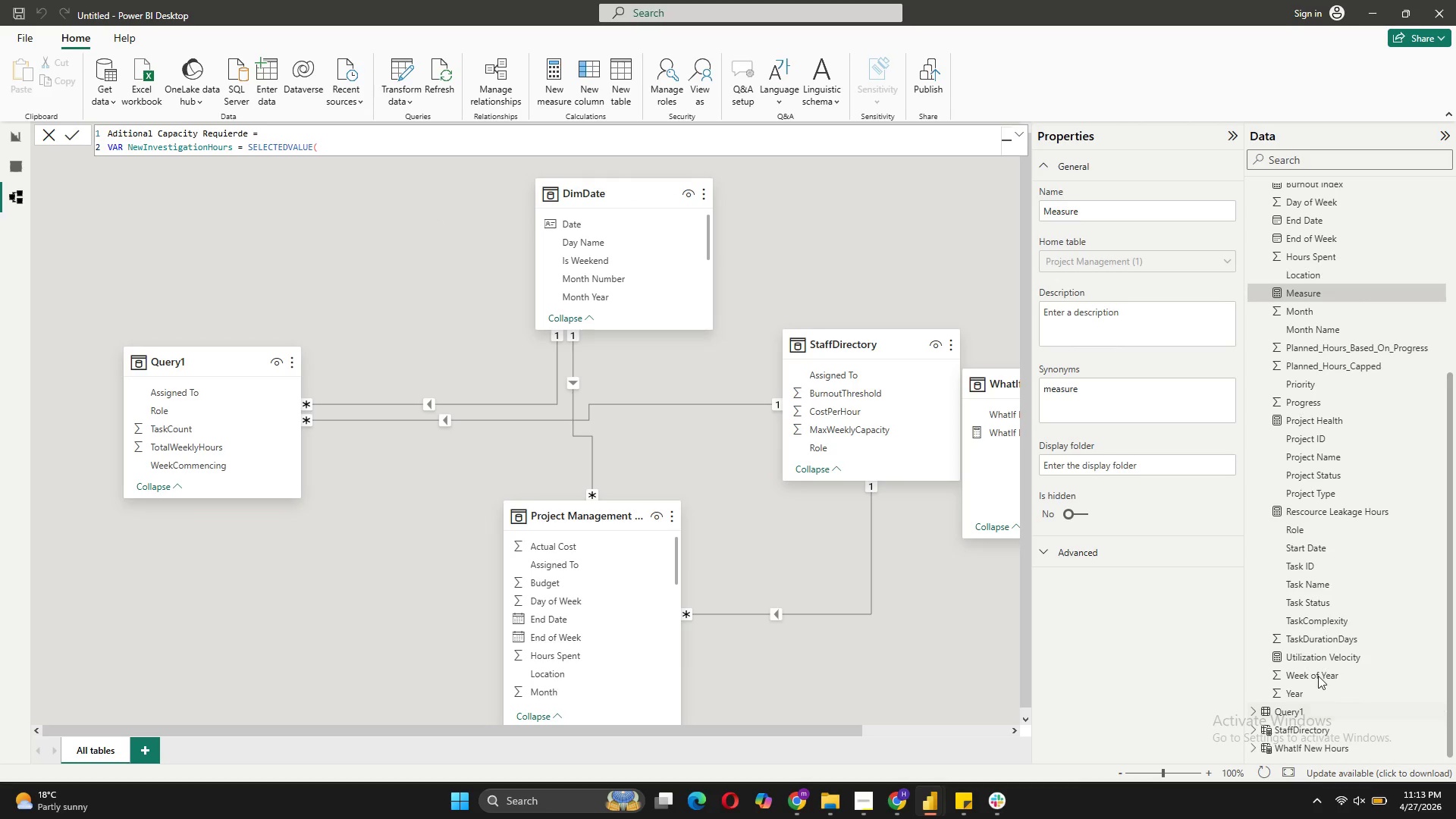 
scroll: coordinate [1303, 642], scroll_direction: down, amount: 10.0
 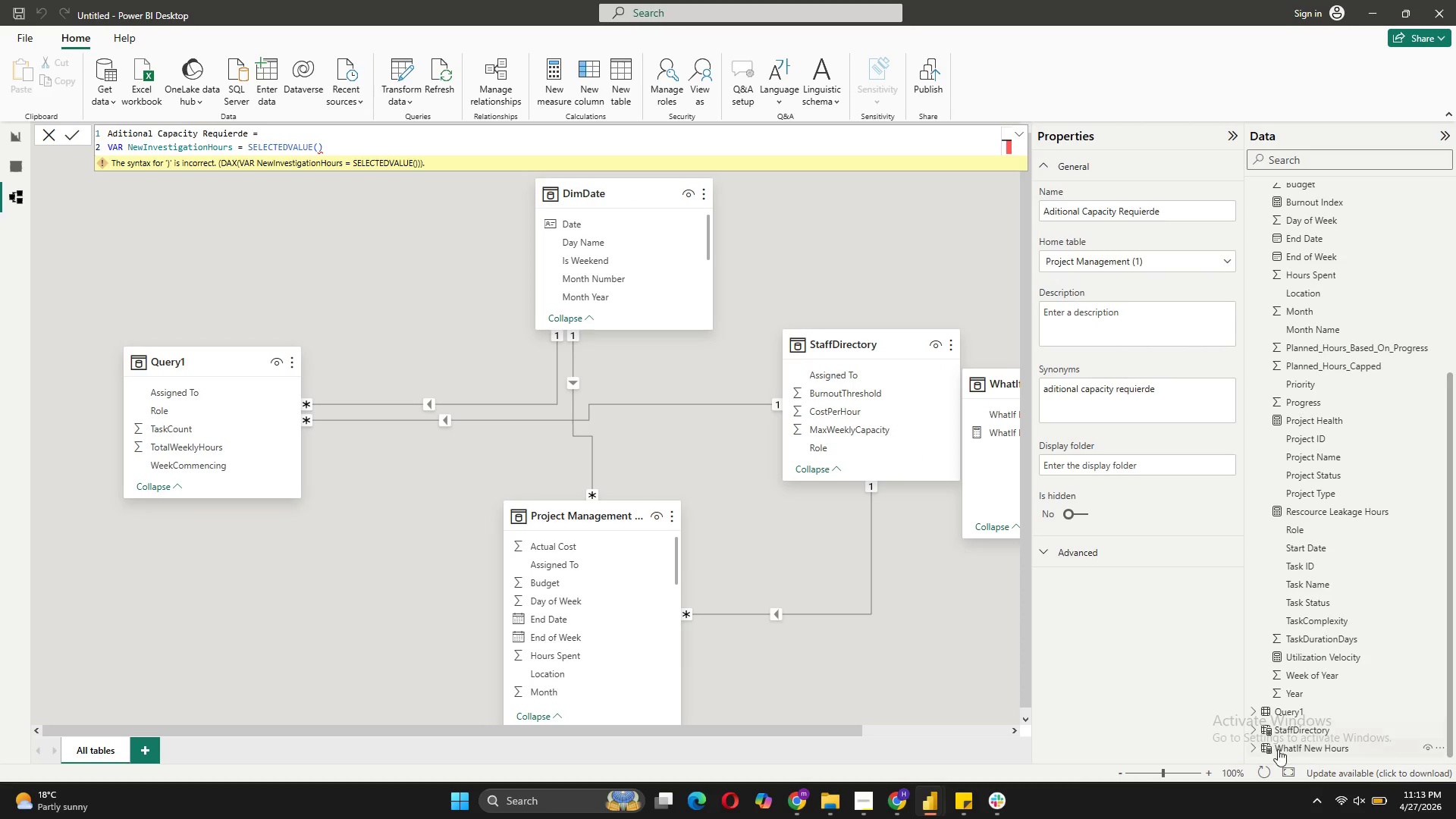 
left_click([1254, 749])
 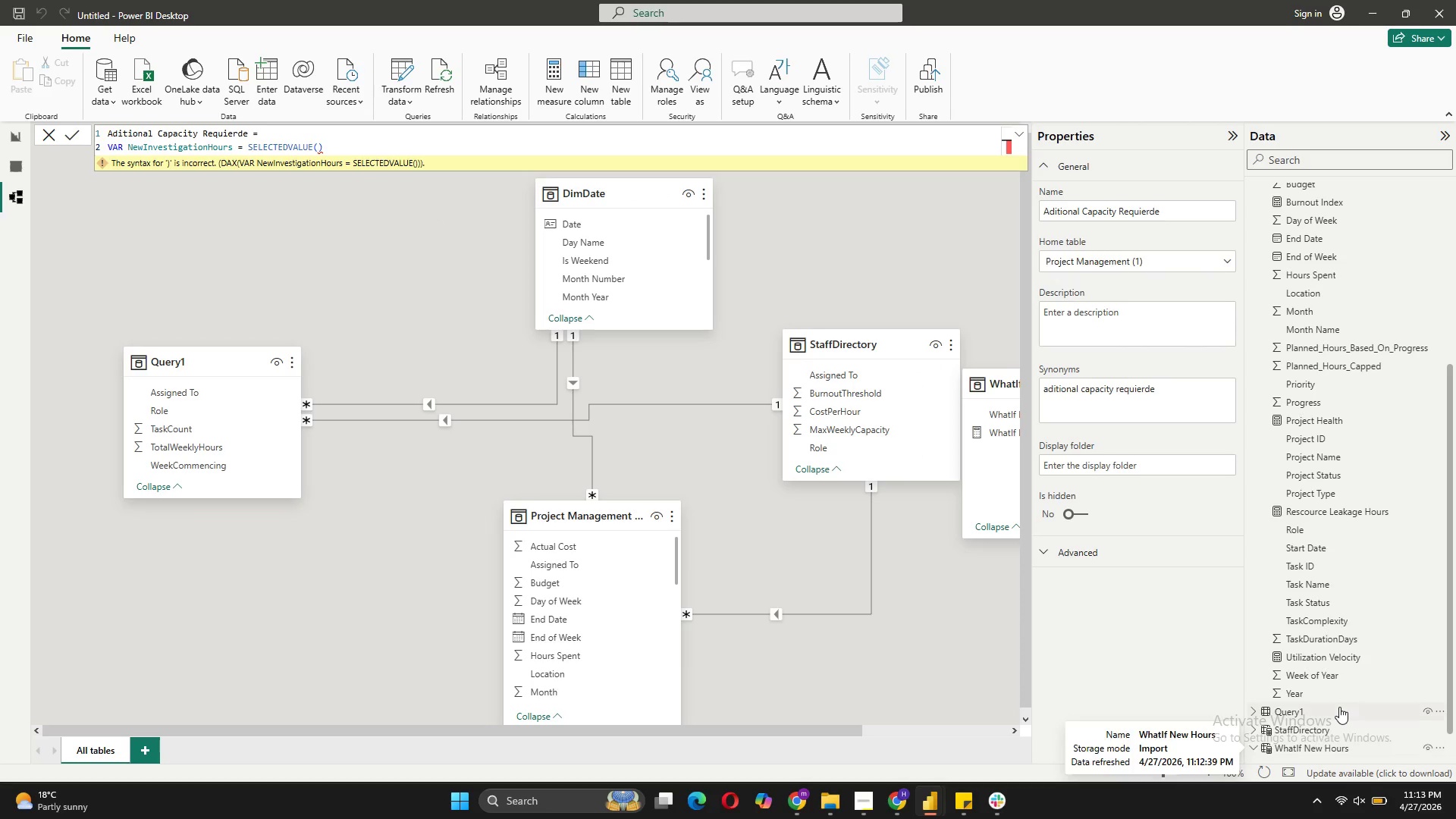 
scroll: coordinate [1339, 706], scroll_direction: down, amount: 6.0
 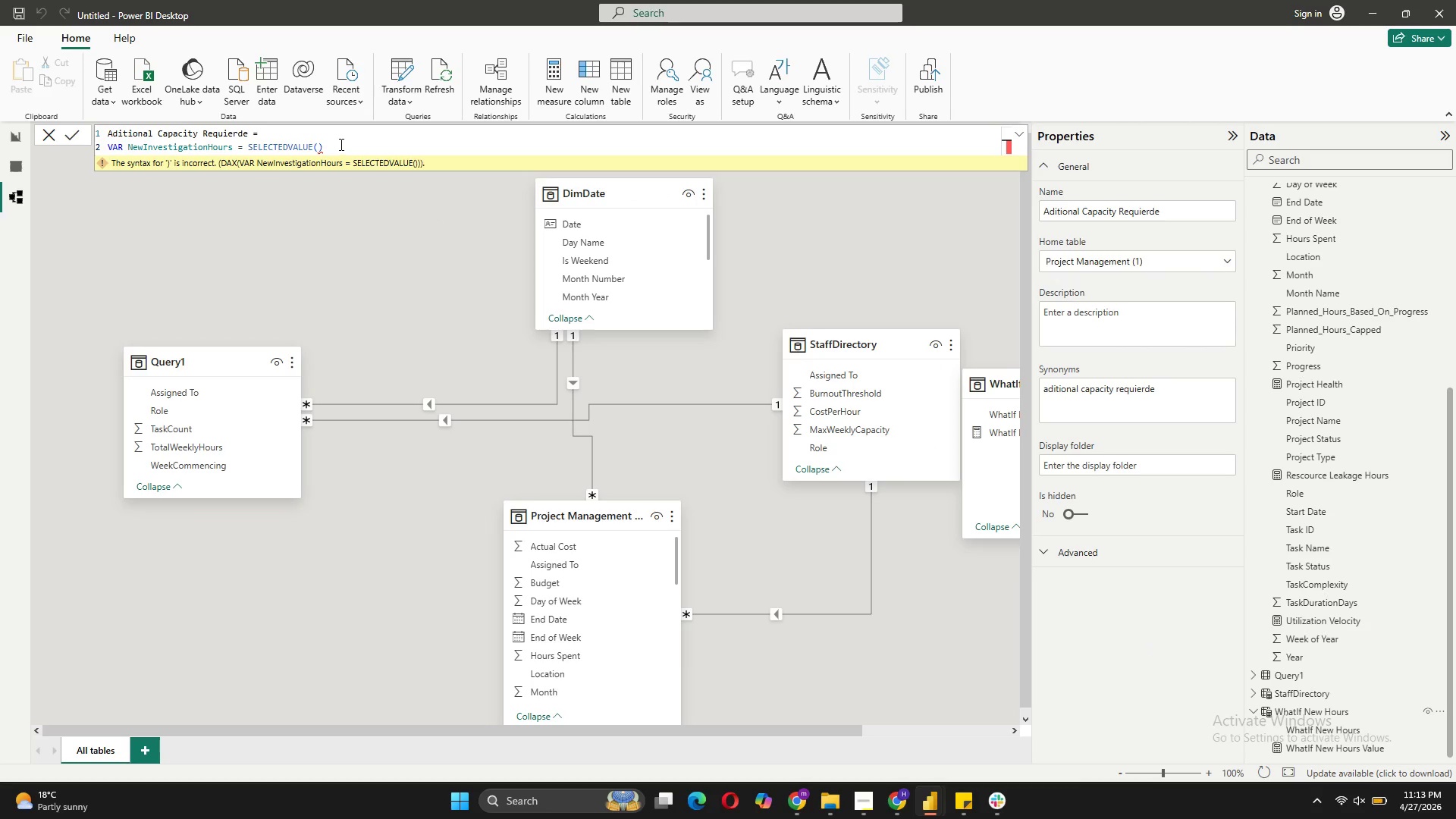 
double_click([317, 146])
 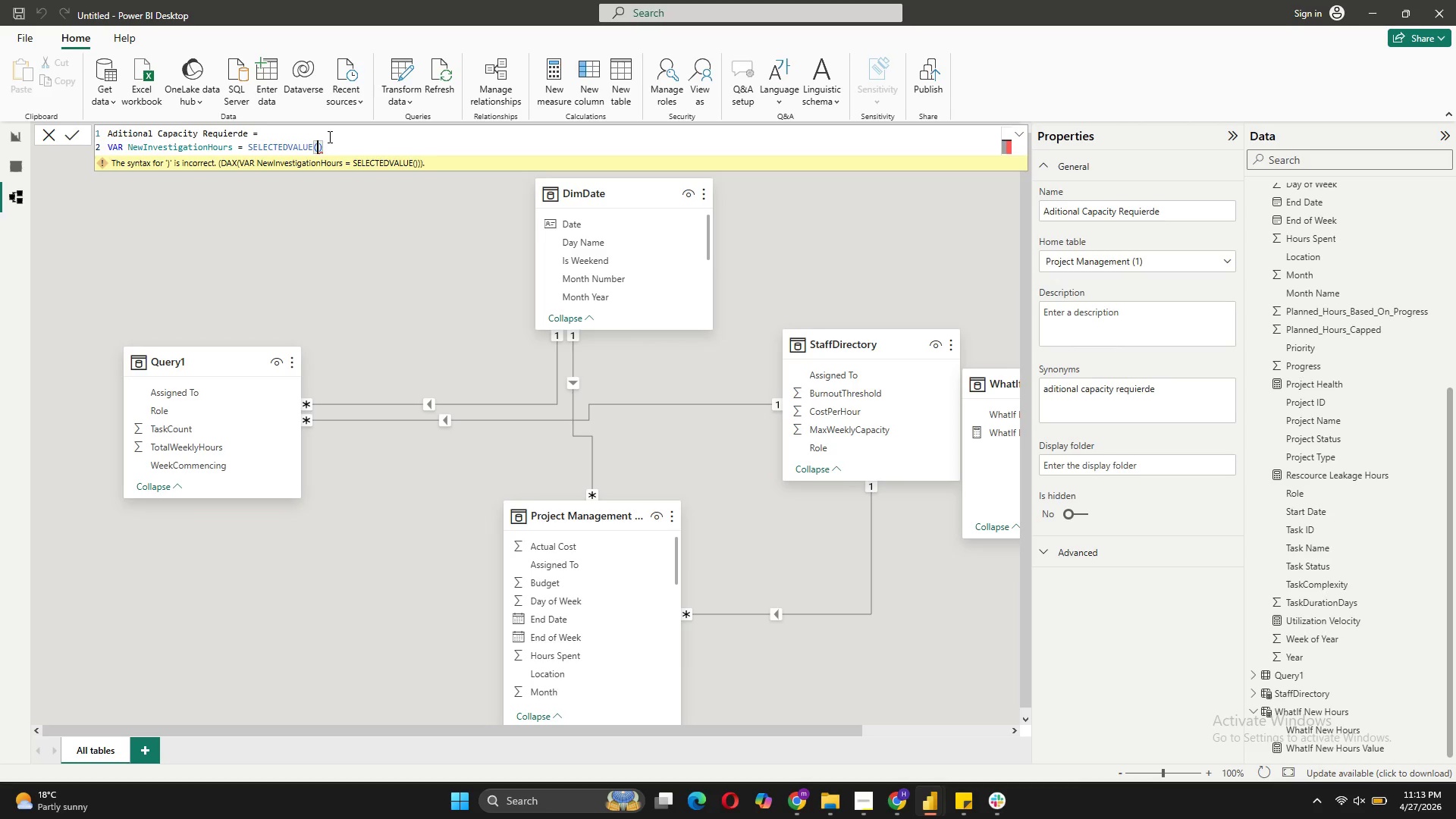 
type(WHAT)
key(Tab)
type([)
 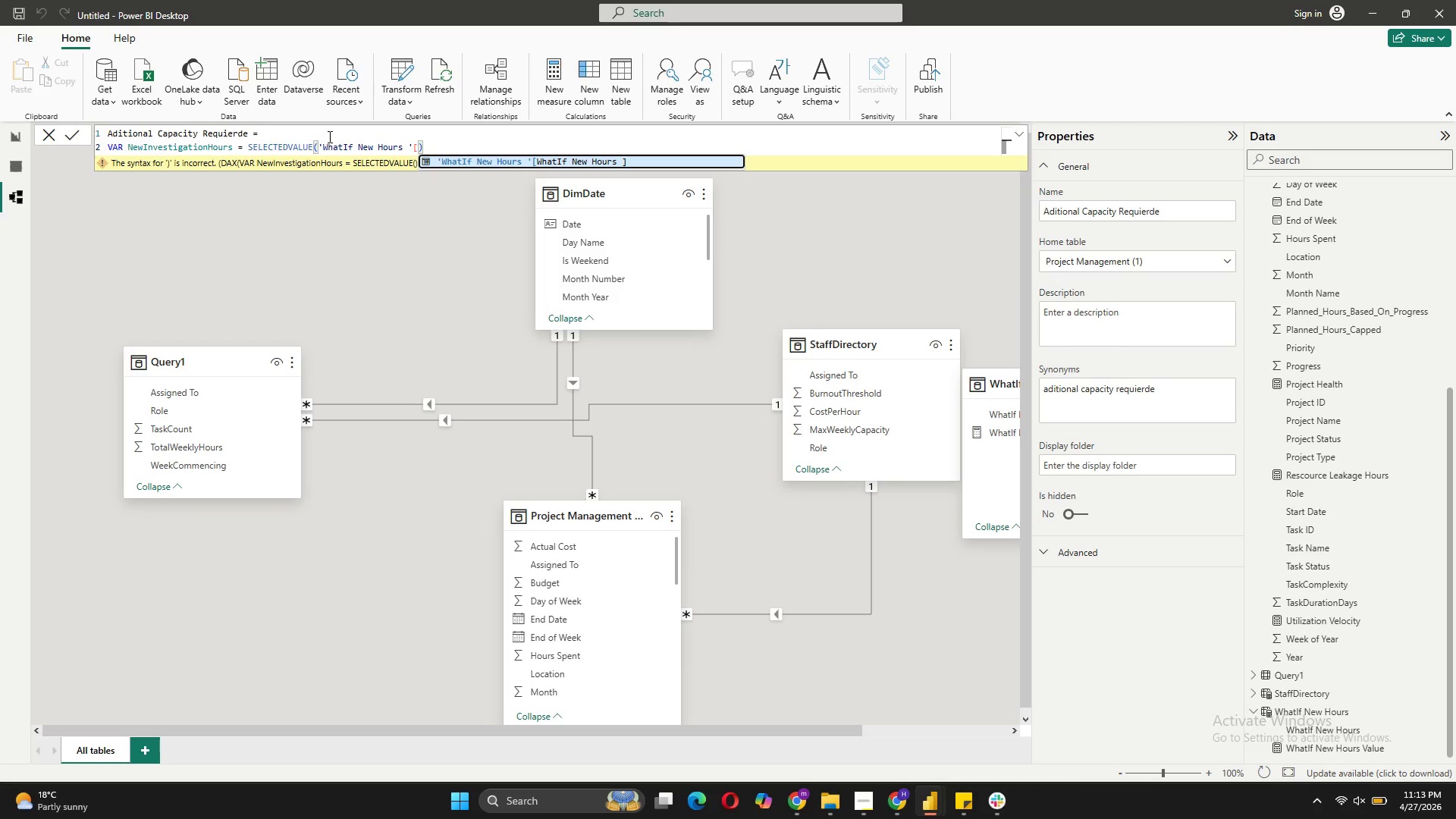 
key(BracketRight)
 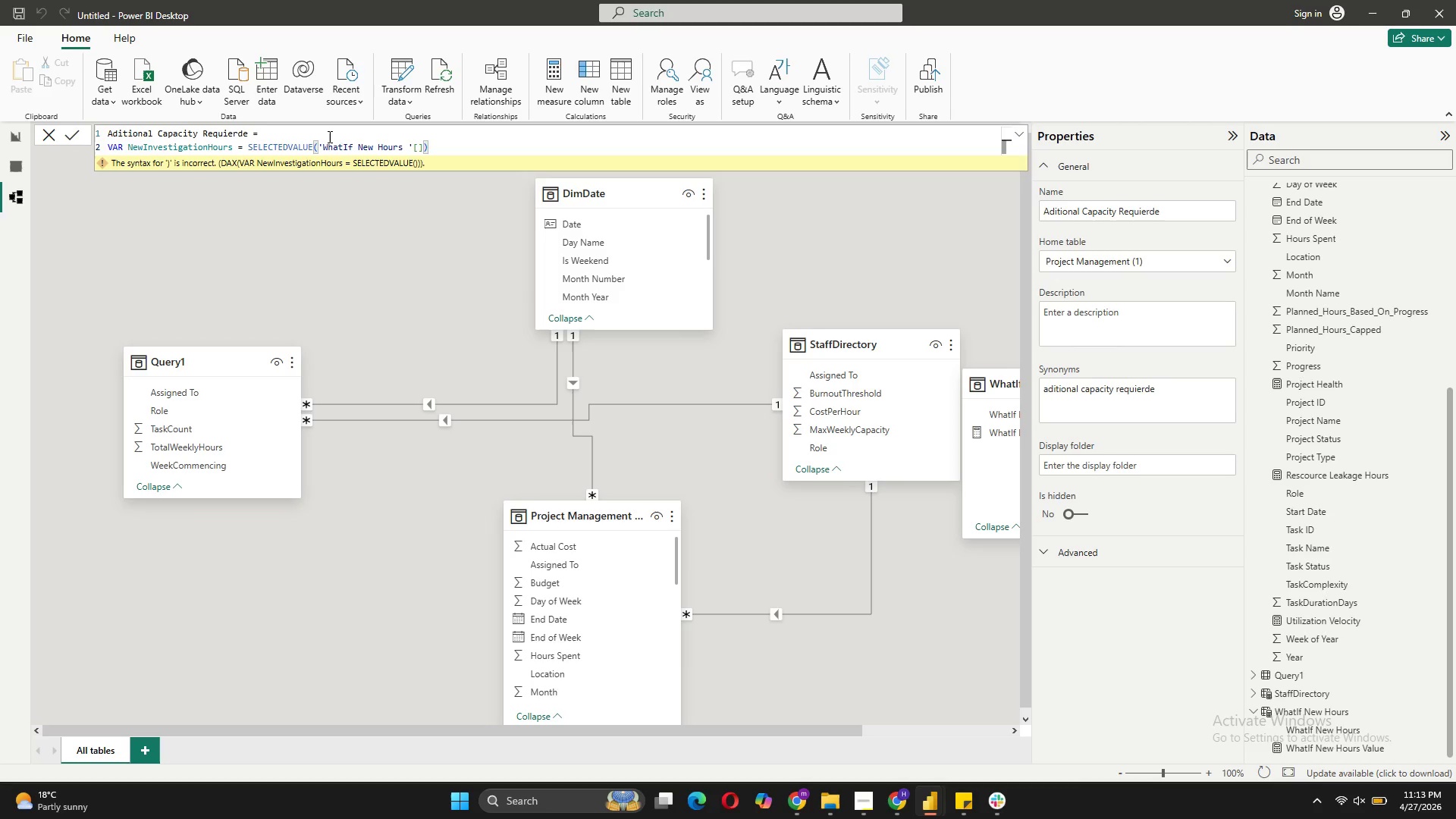 
key(ArrowLeft)
 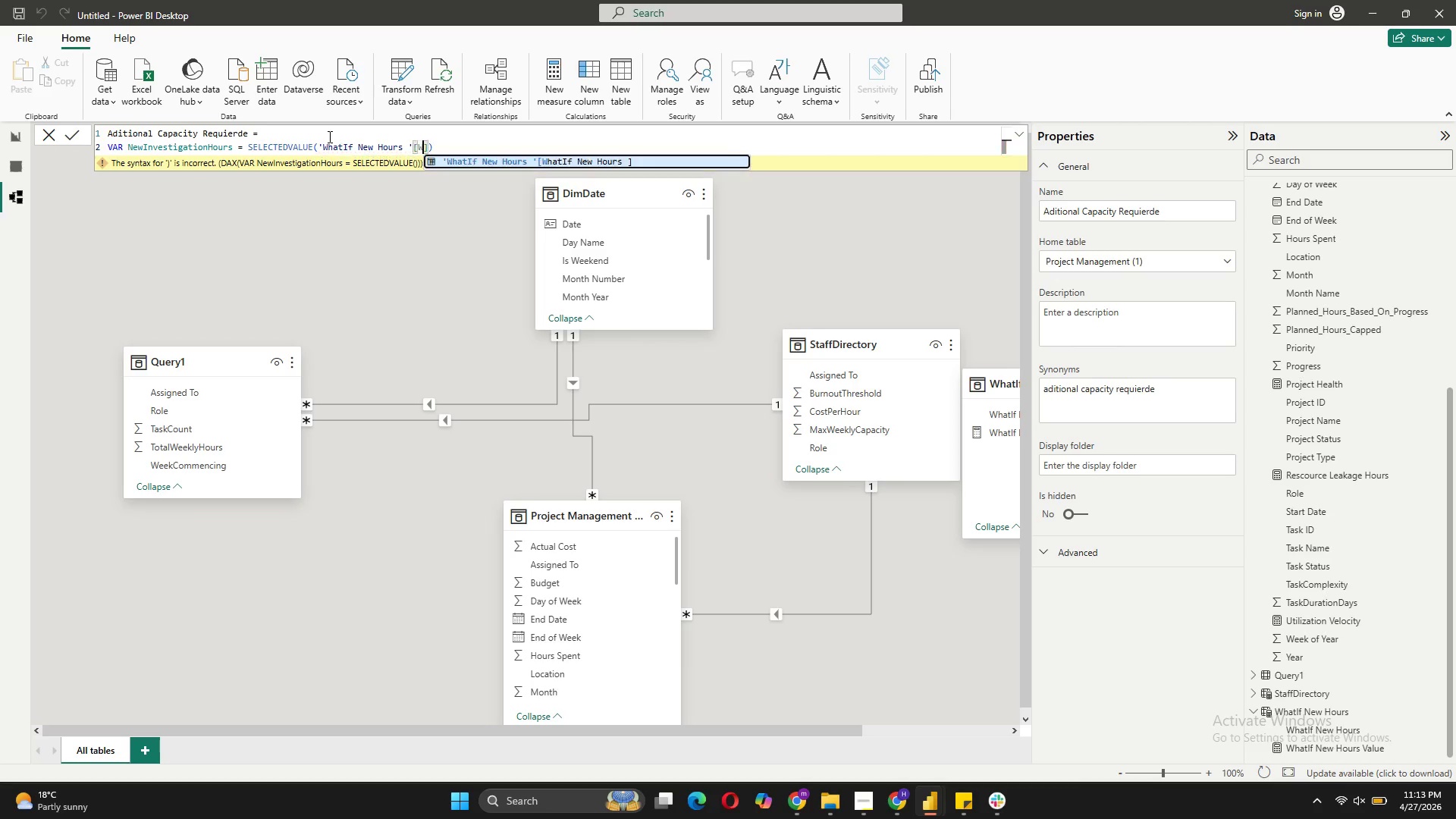 
type(WHA)
key(Tab)
 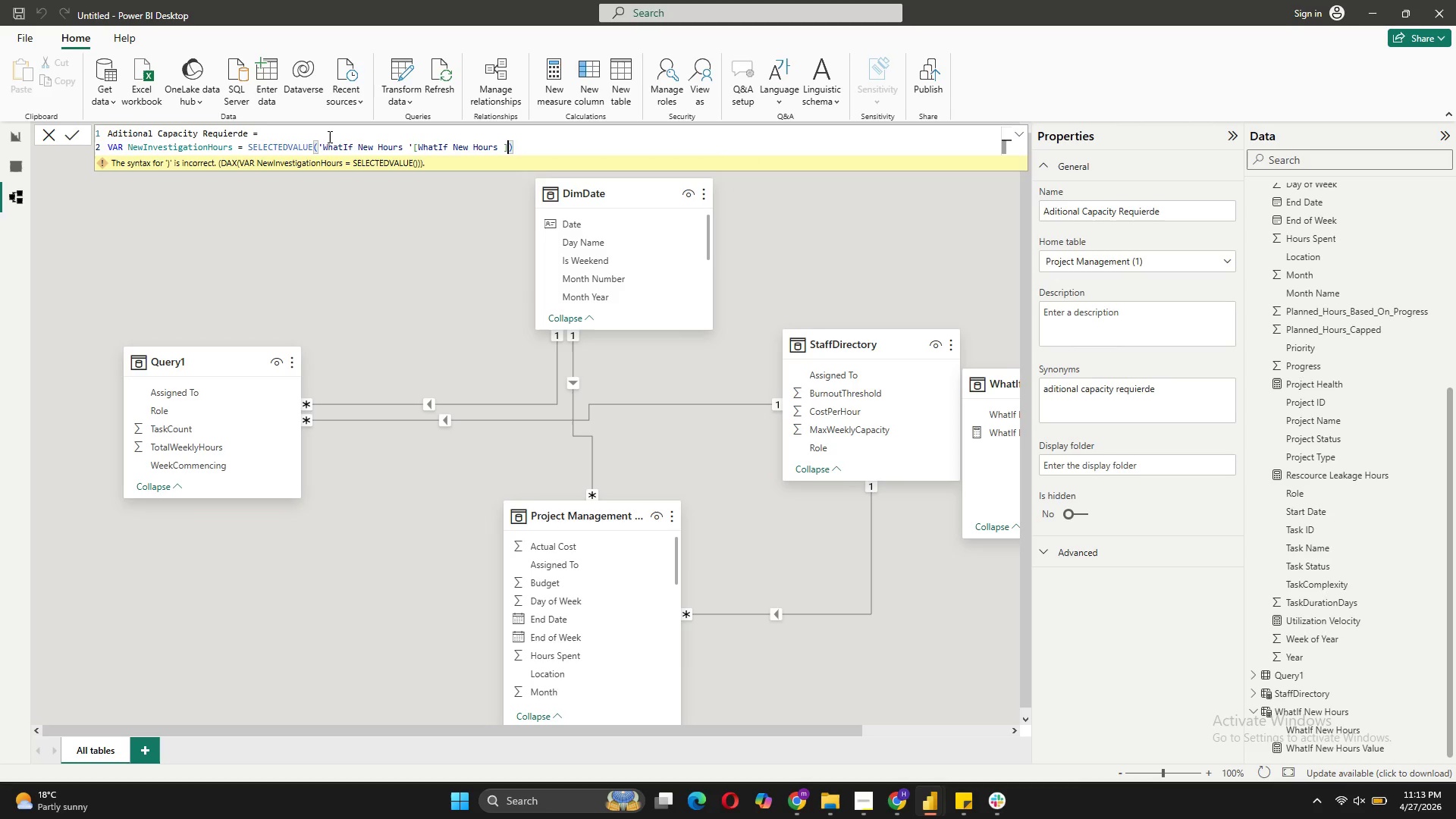 
key(ArrowLeft)
 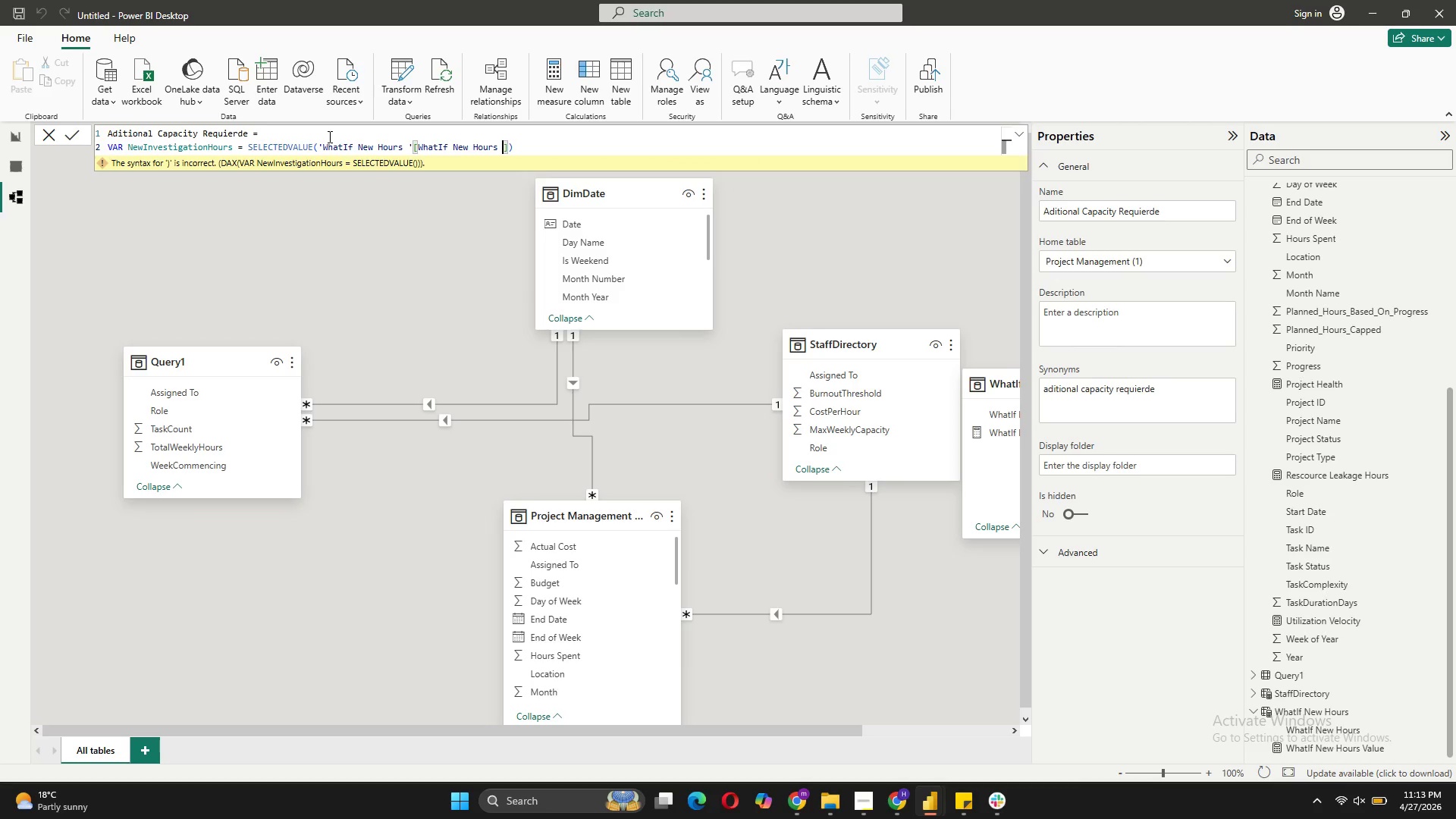 
type(VALUE)
key(Backspace)
key(Backspace)
key(Backspace)
key(Backspace)
key(Backspace)
type(Value)
 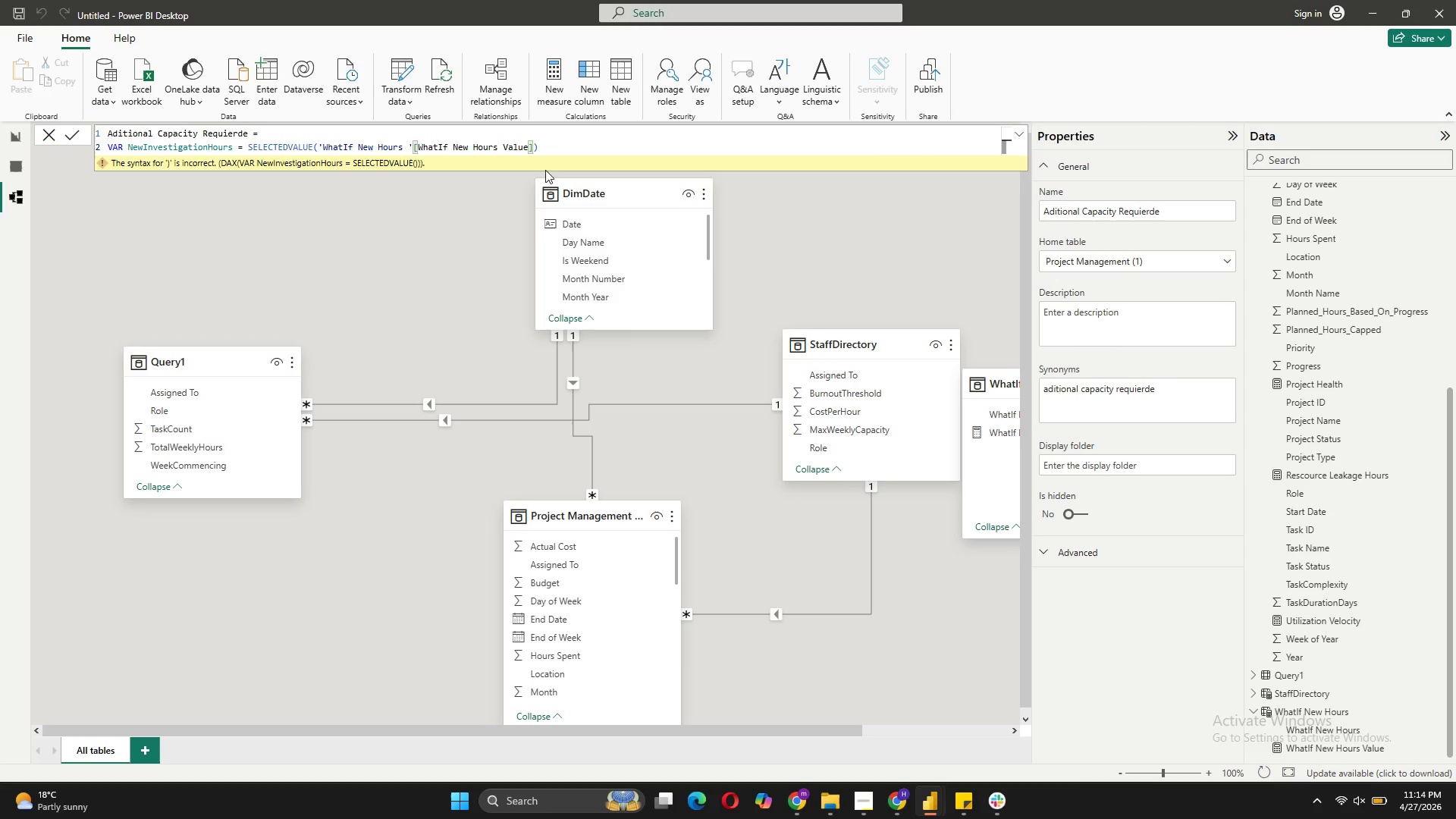 
left_click([557, 148])
 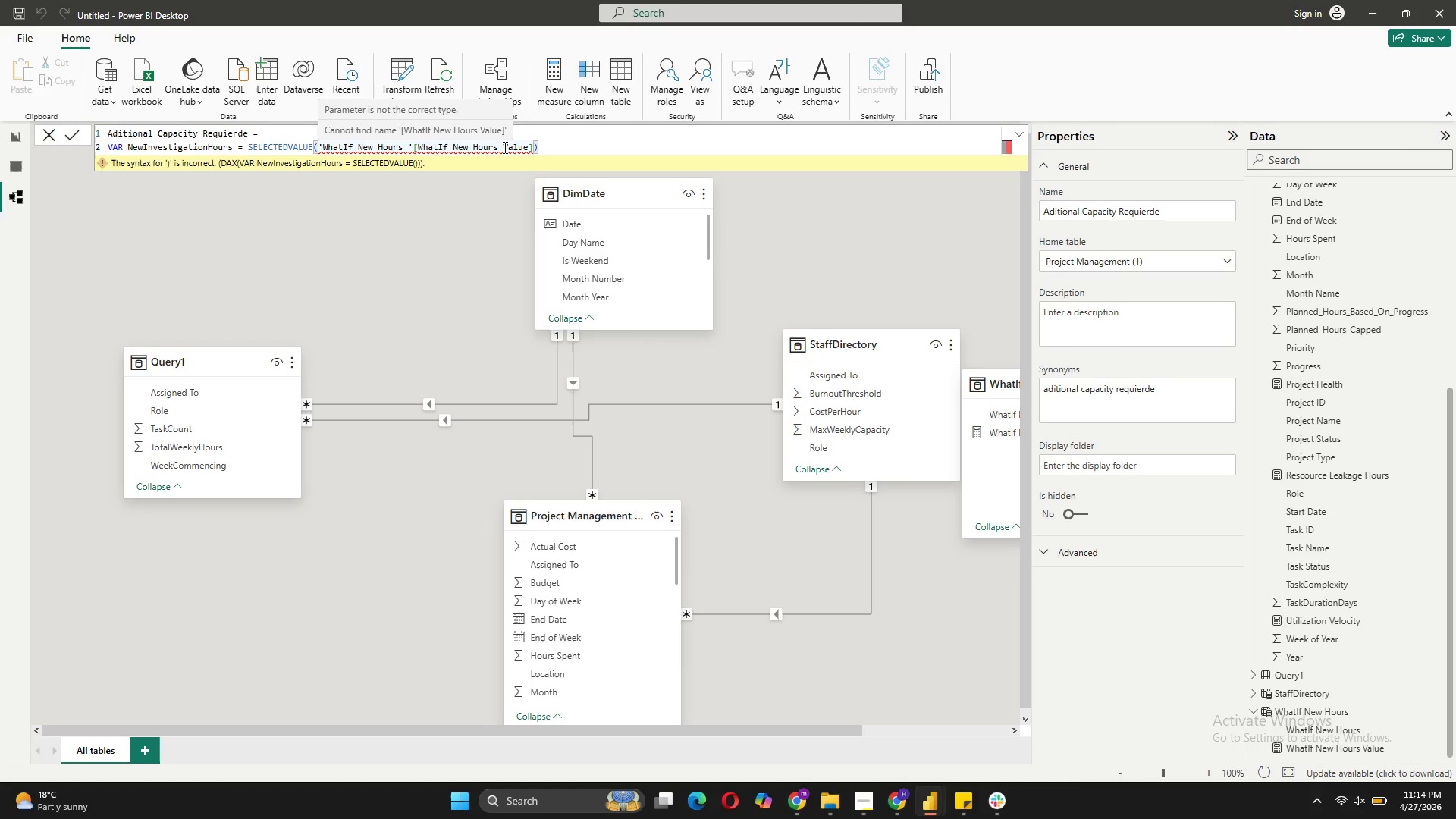 
wait(6.28)
 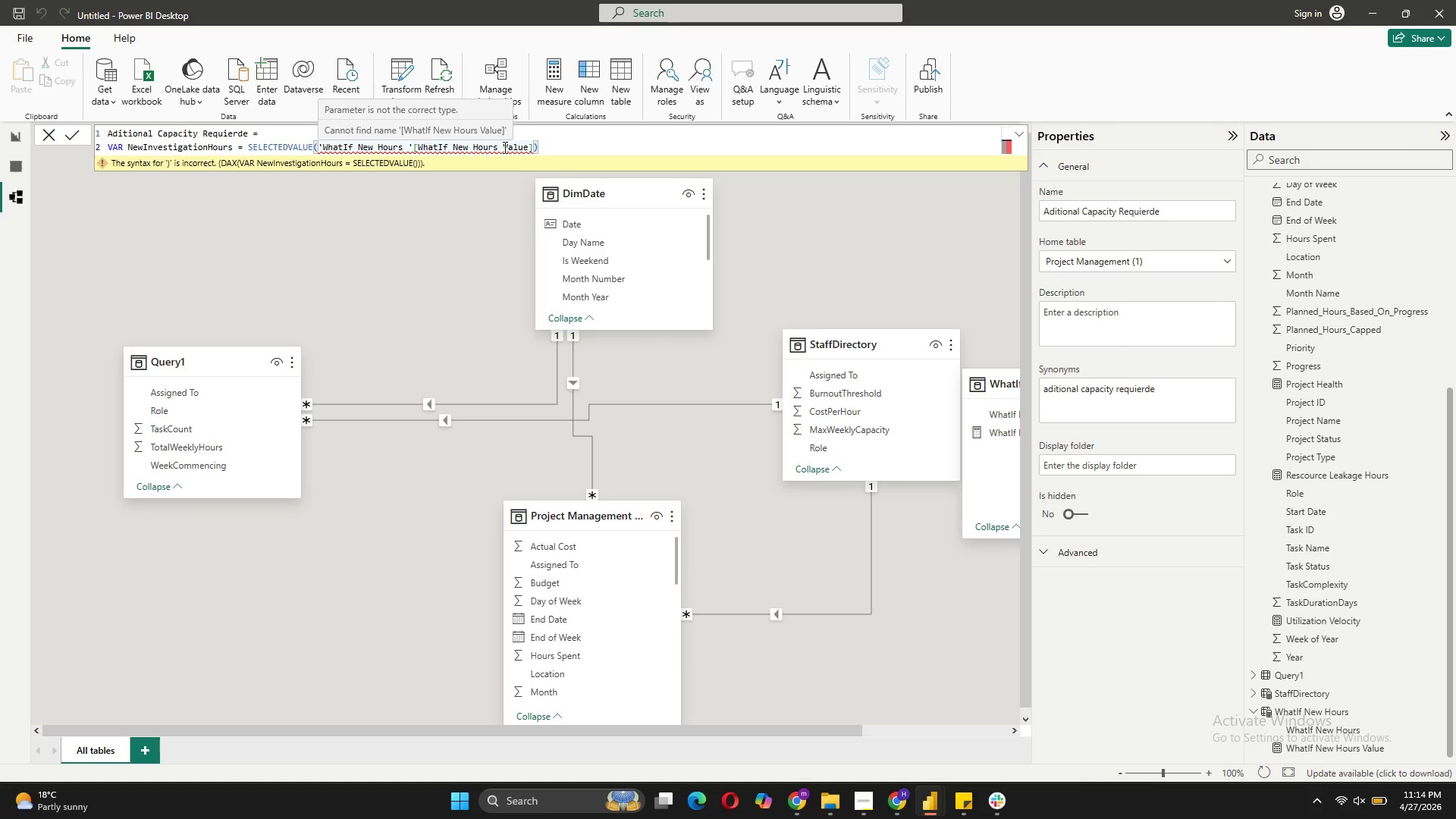 
scroll: coordinate [1352, 694], scroll_direction: down, amount: 5.0
 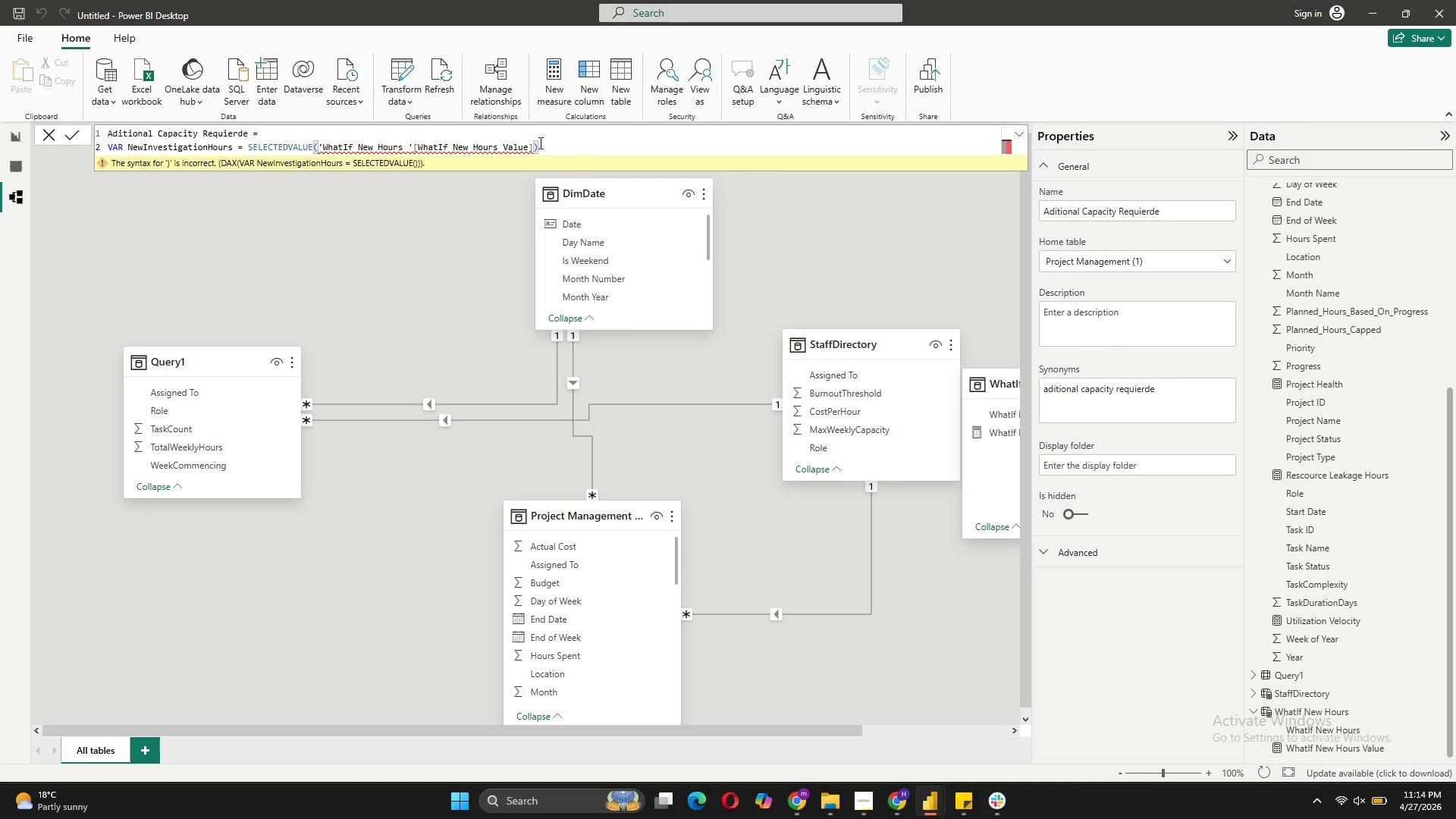 
left_click([528, 148])
 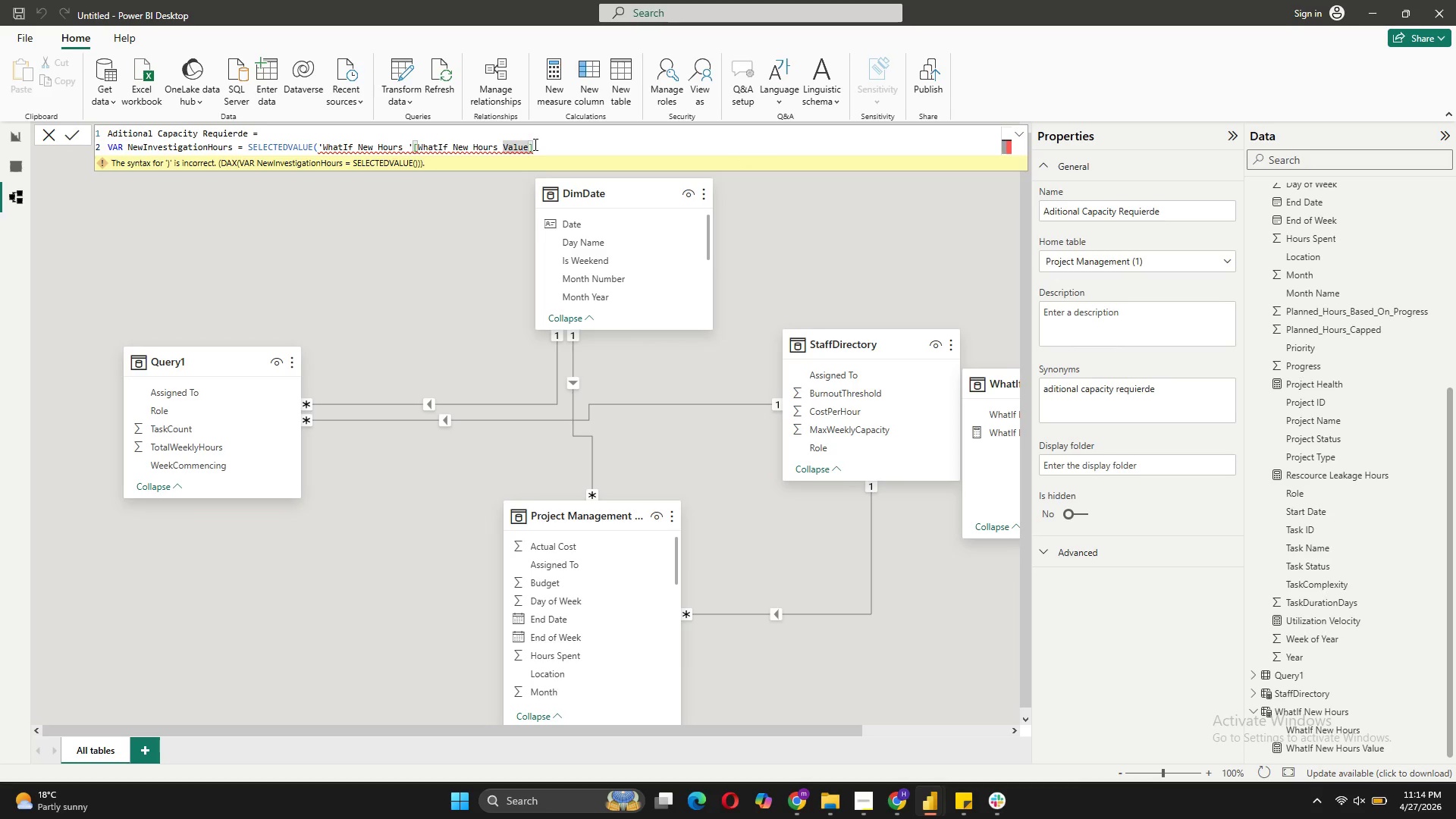 
key(Backspace)
 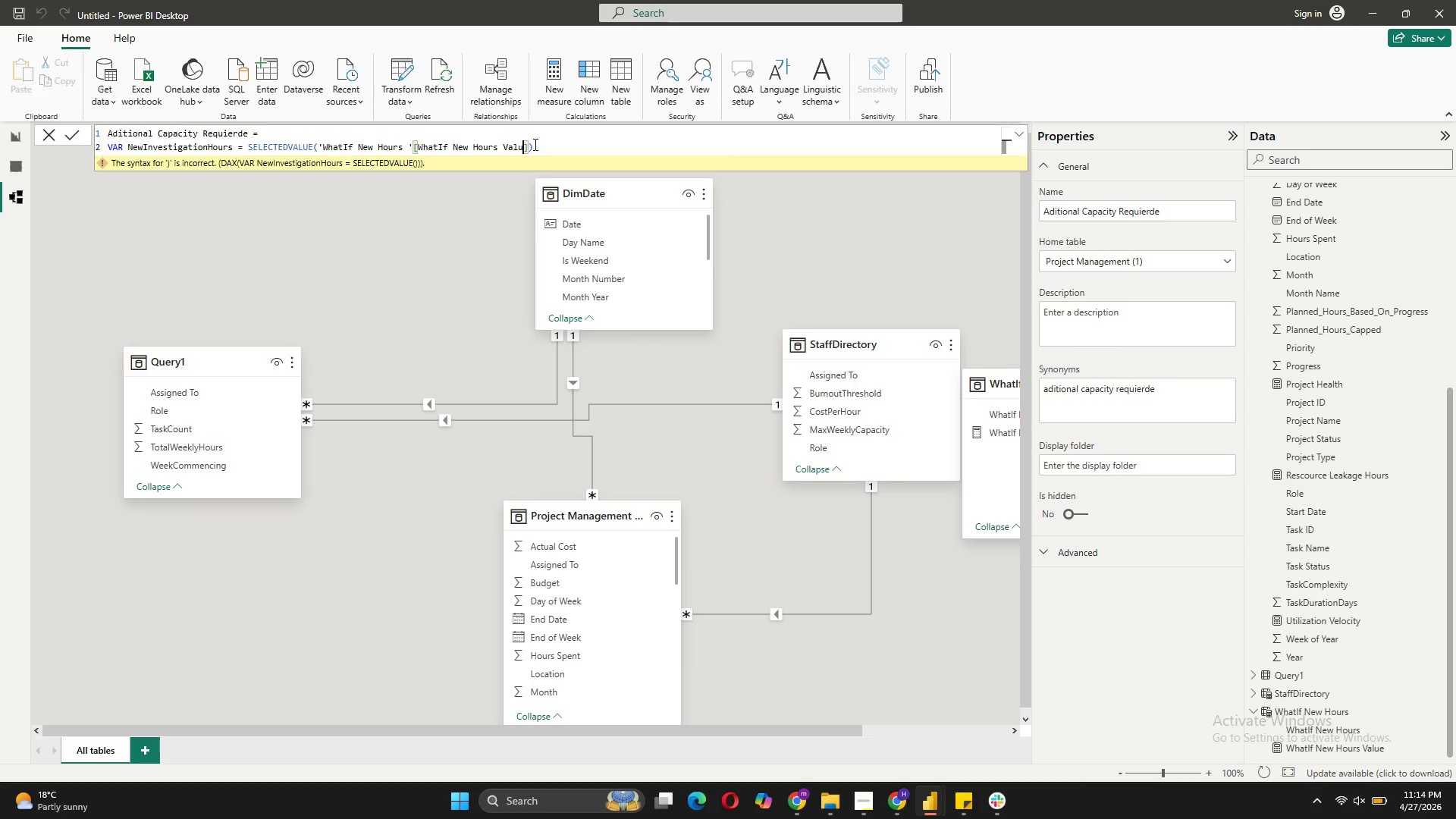 
key(Backspace)
 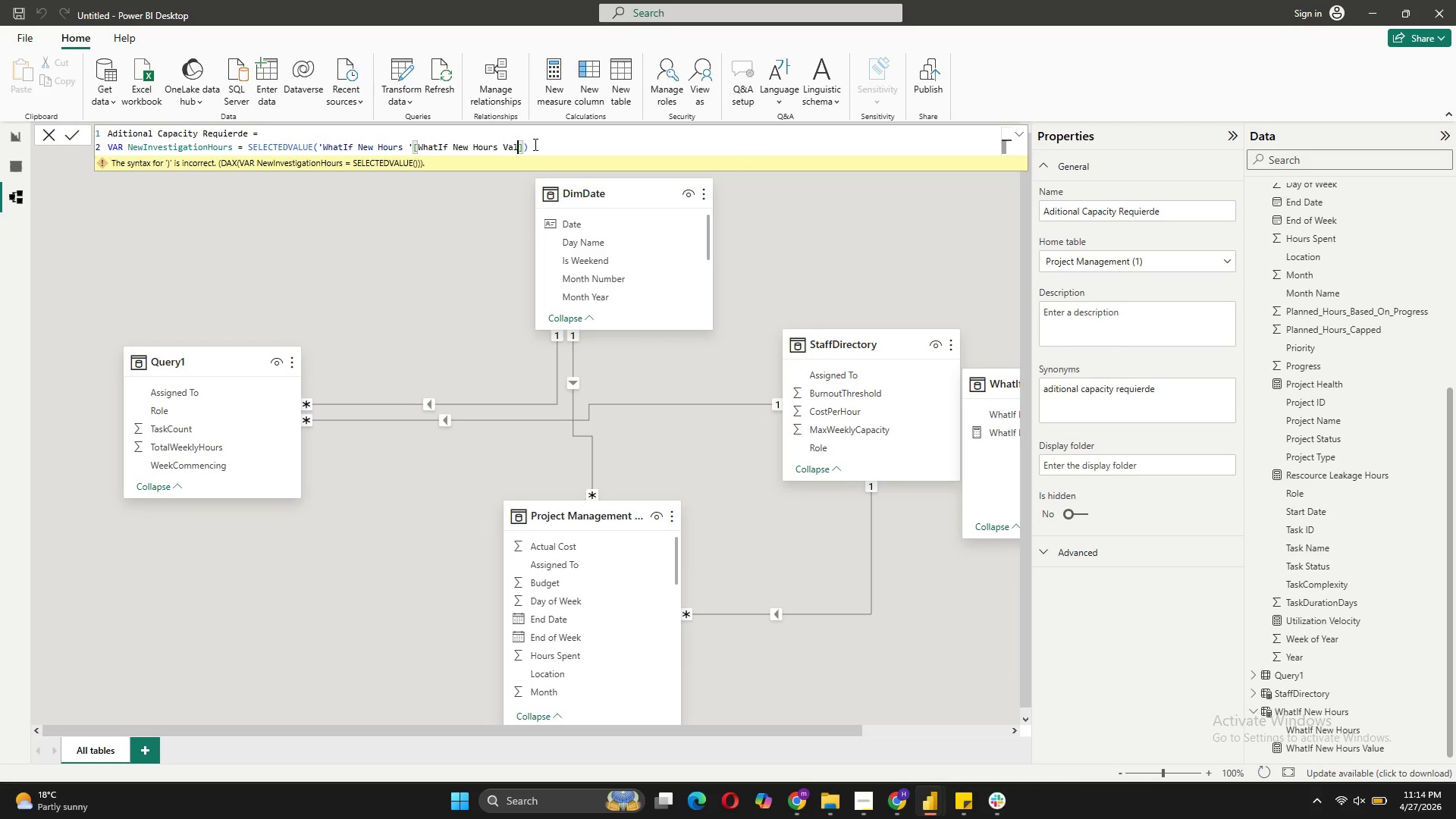 
key(Backspace)
 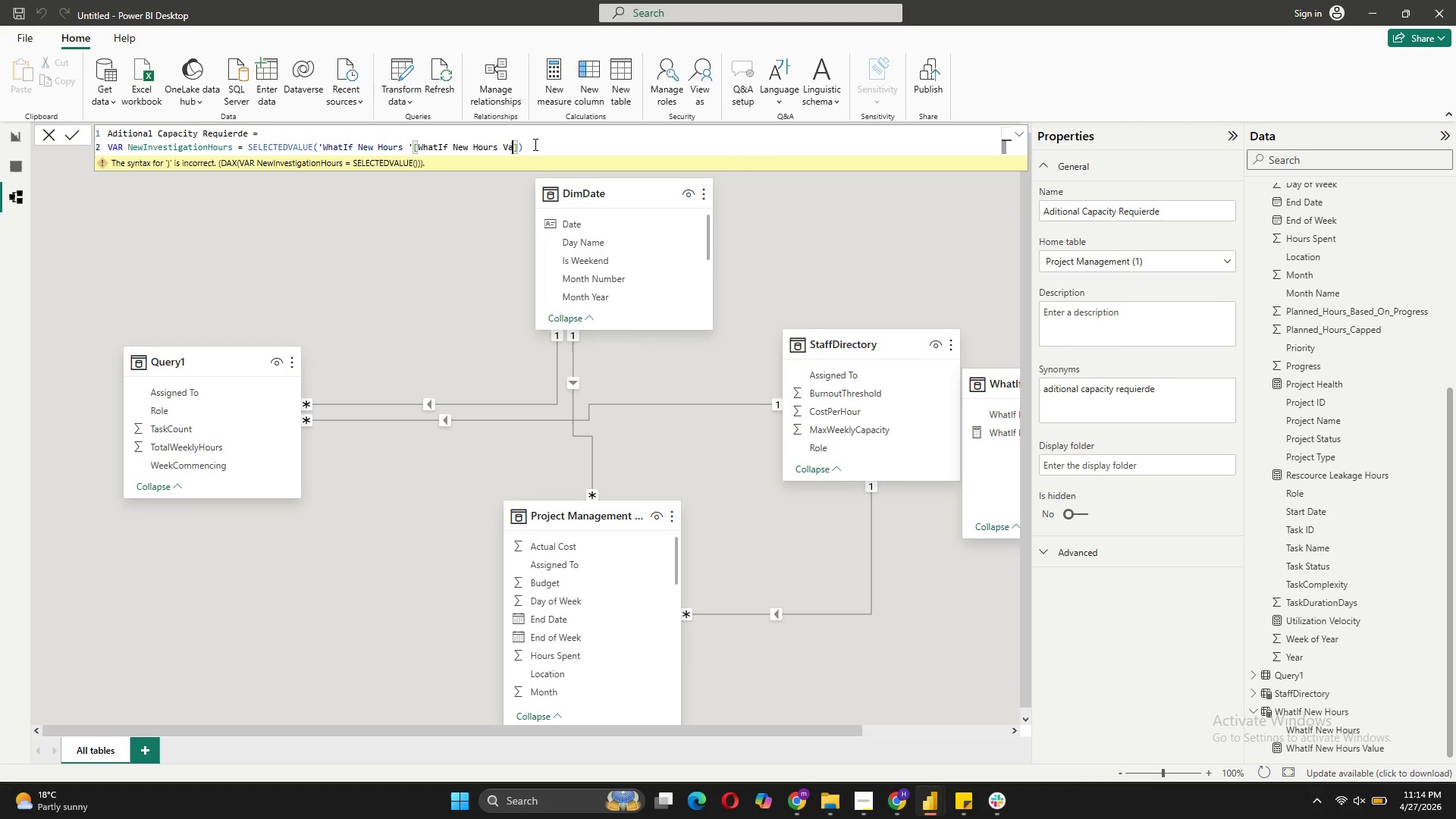 
key(Backspace)
 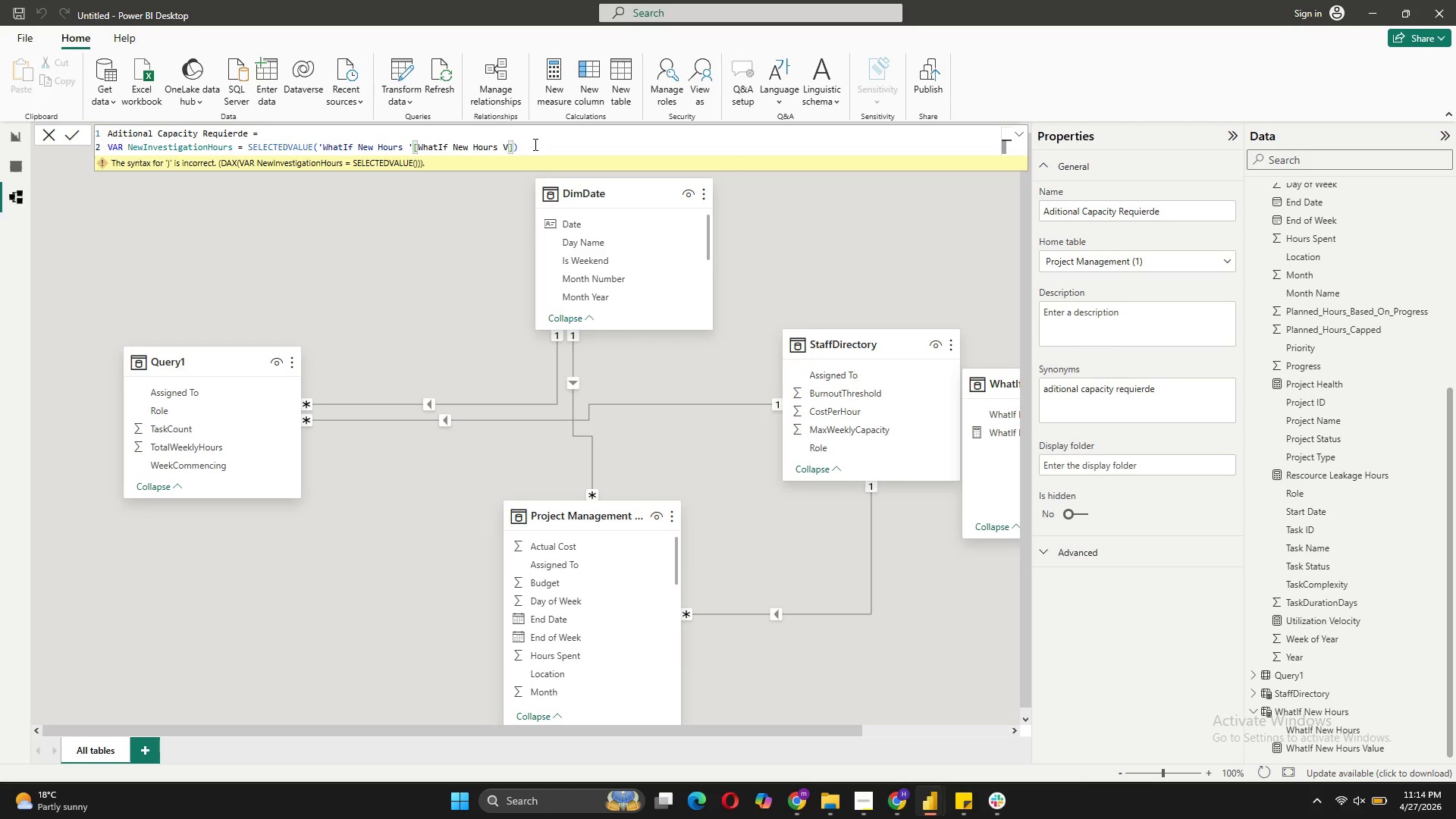 
key(Backspace)
 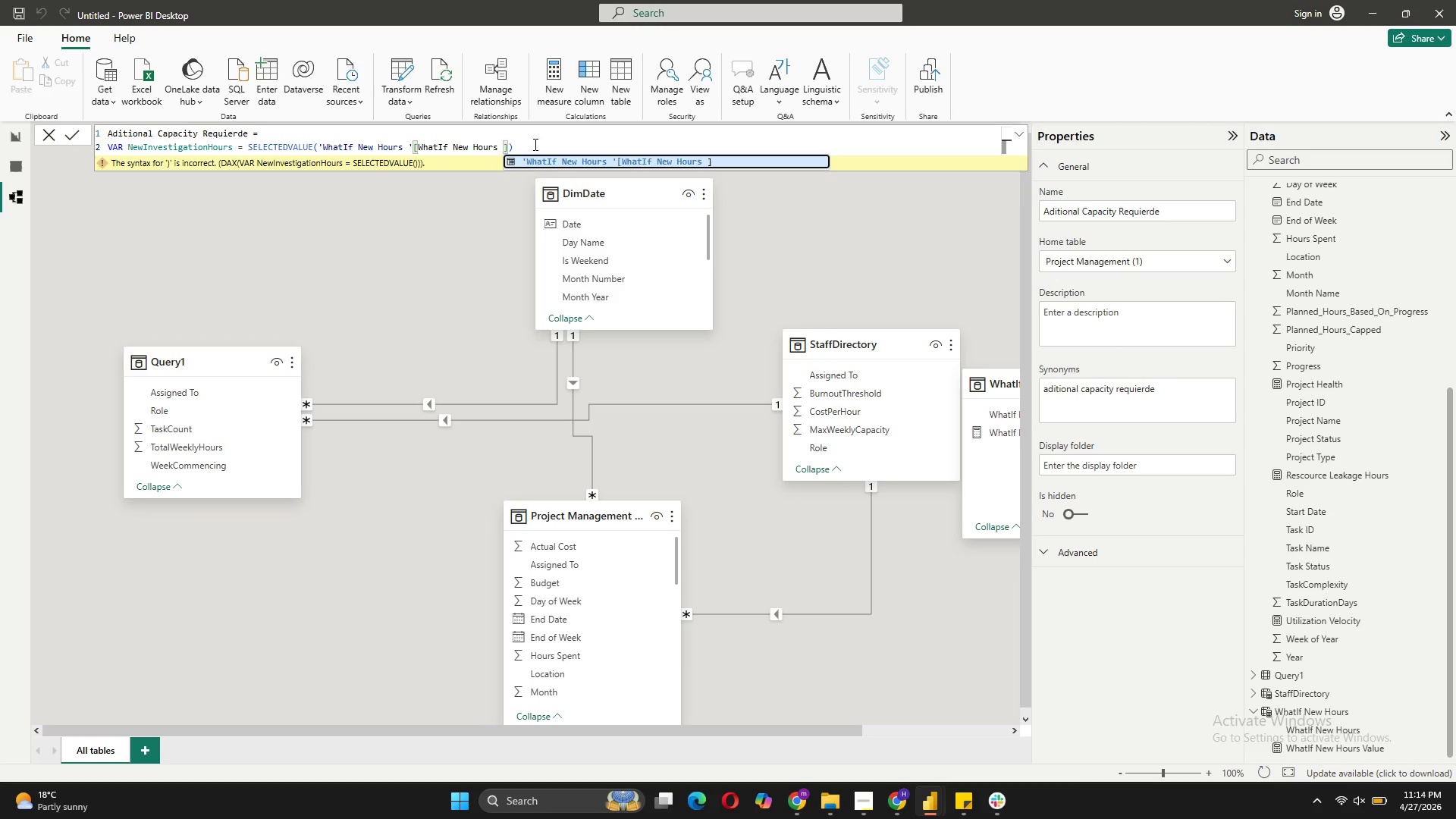 
wait(7.2)
 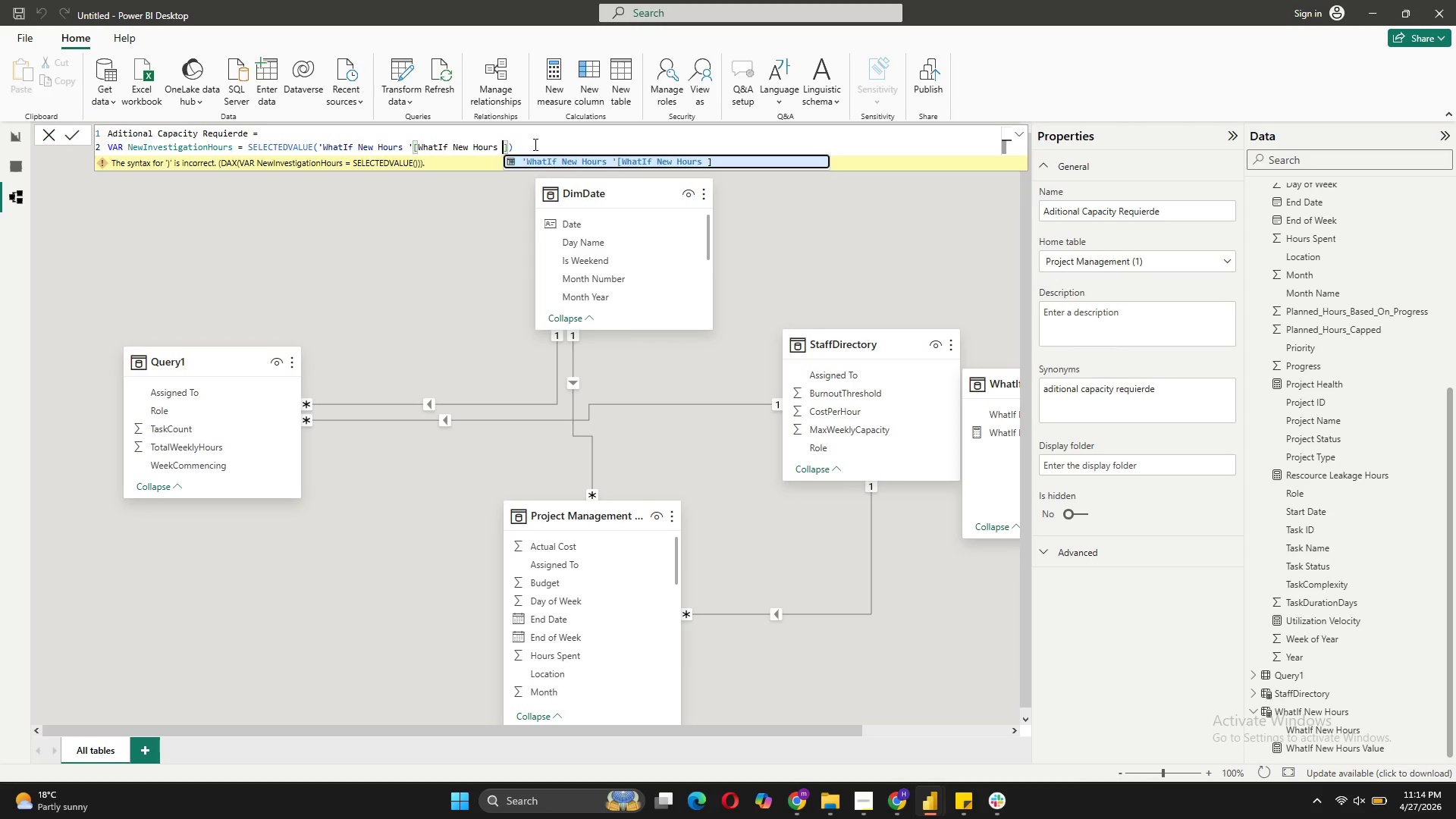 
key(ArrowRight)
 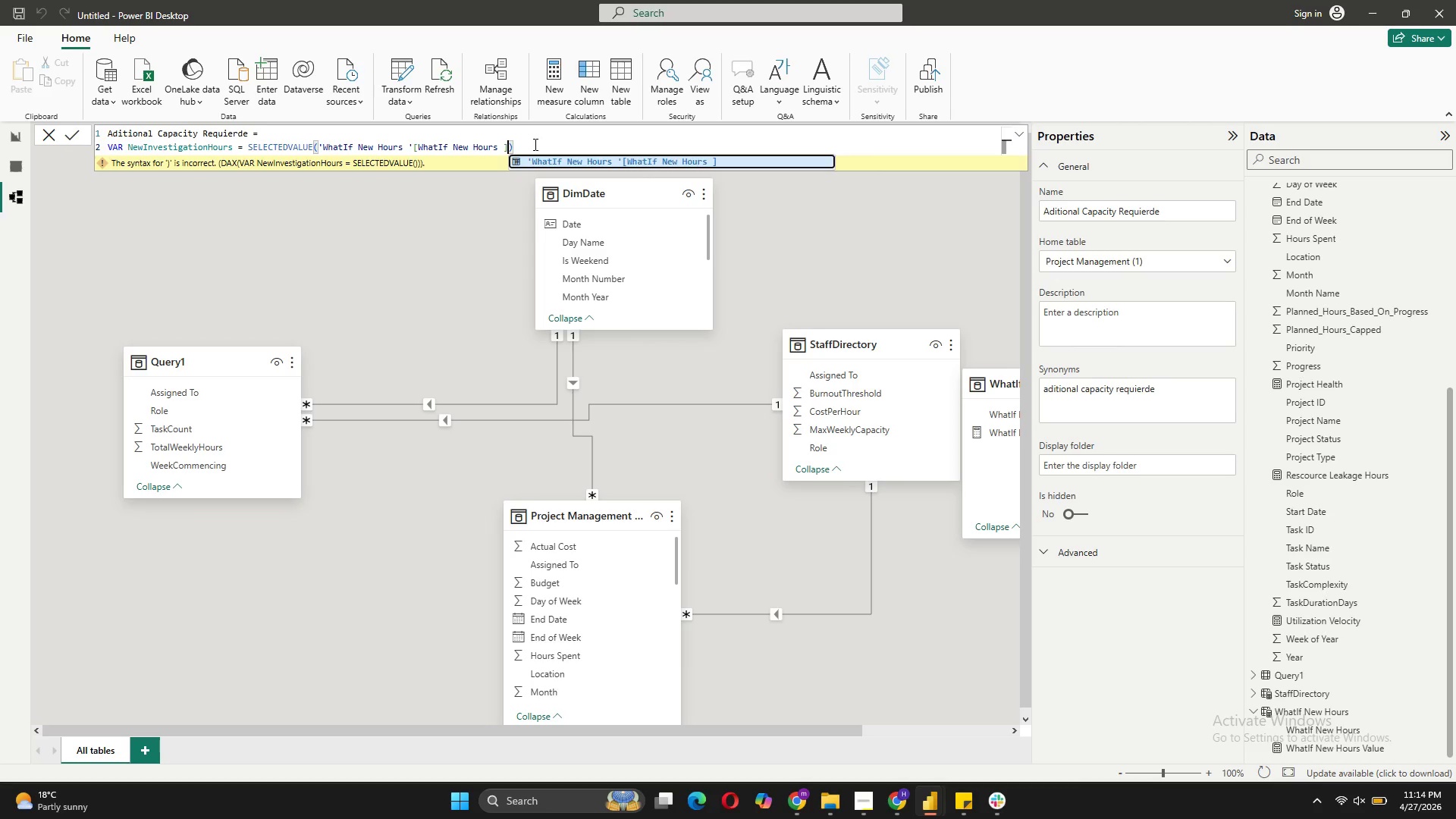 
key(ArrowRight)
 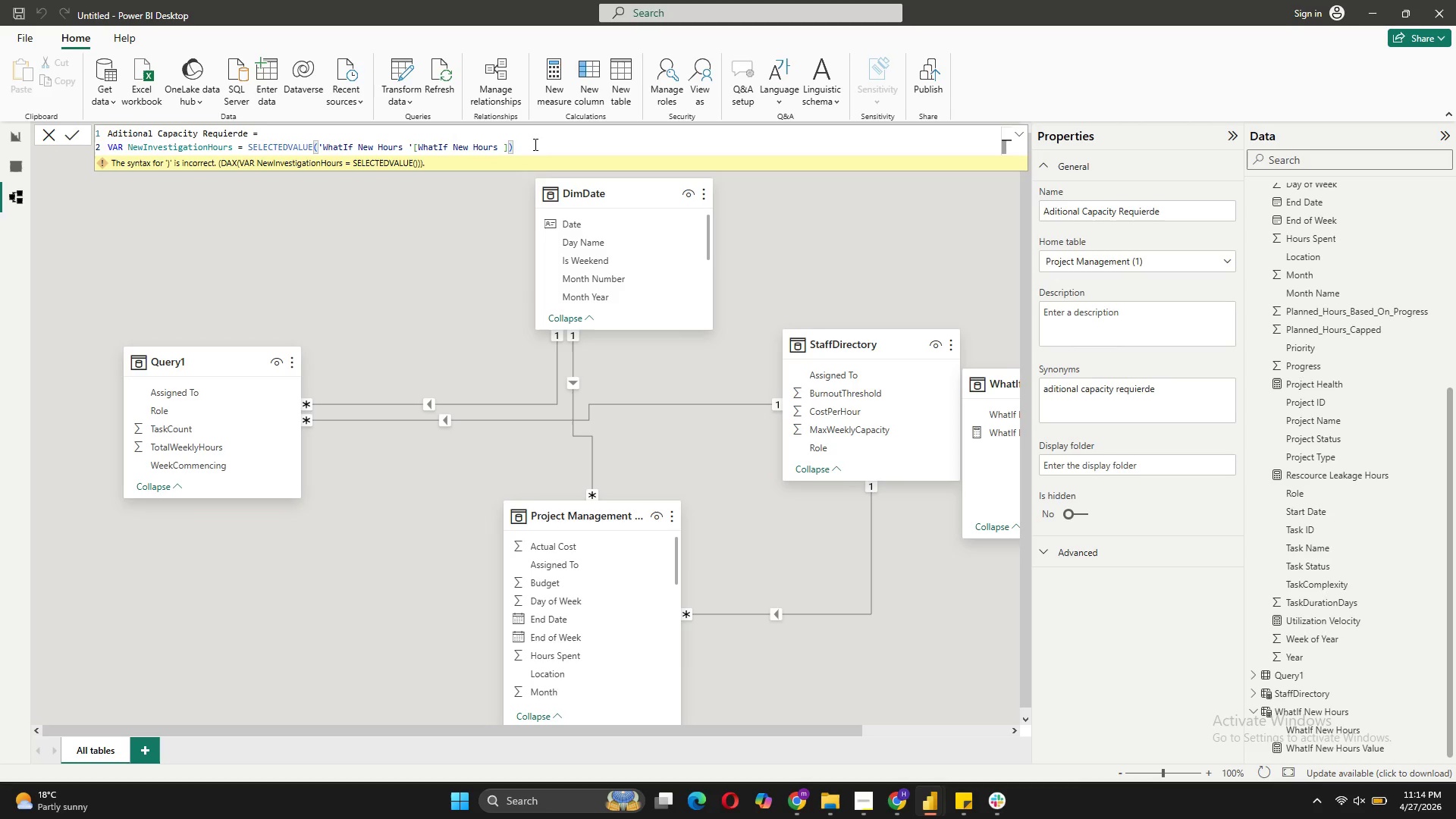 
key(Comma)
 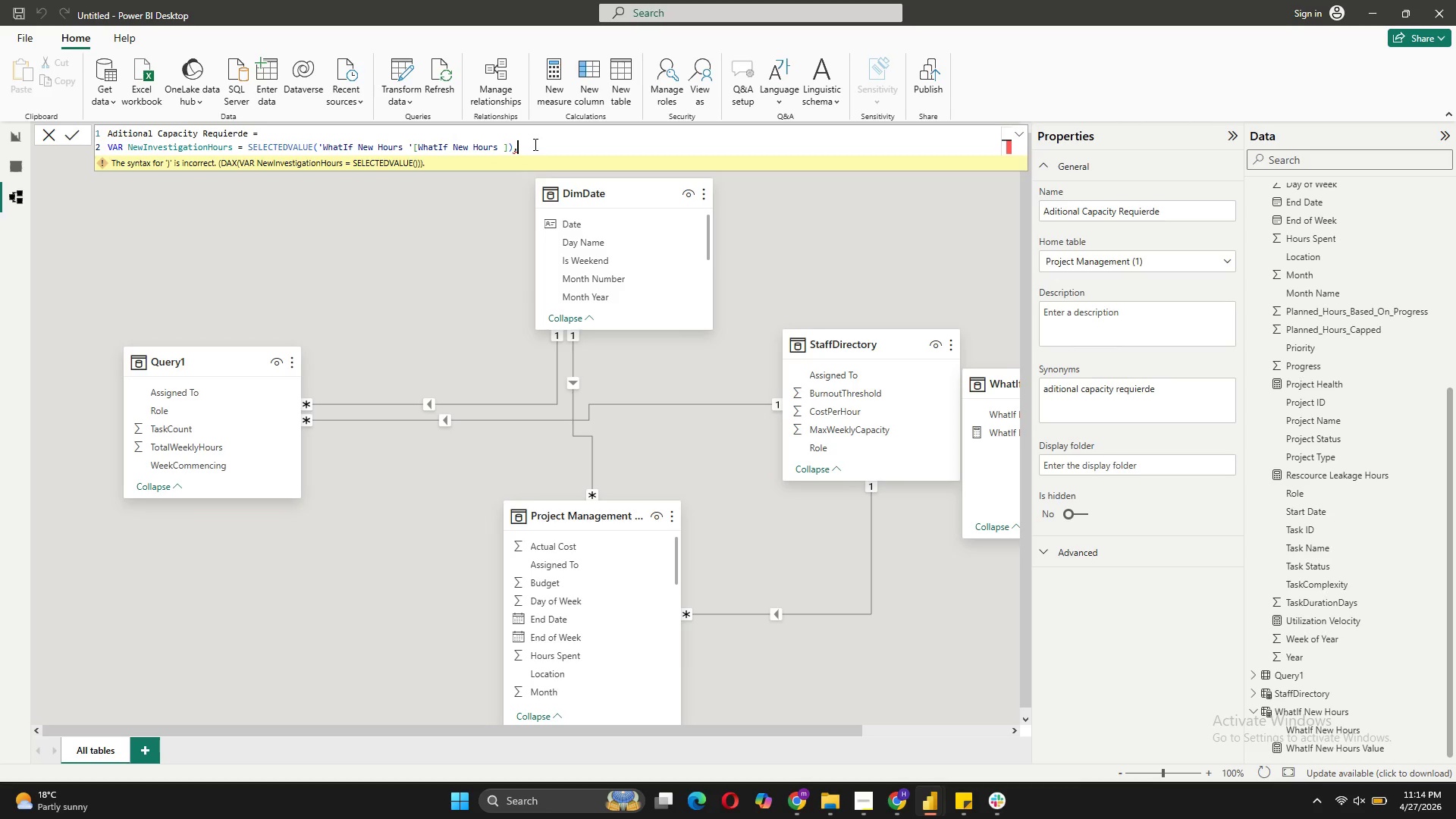 
key(Shift+ShiftRight)
 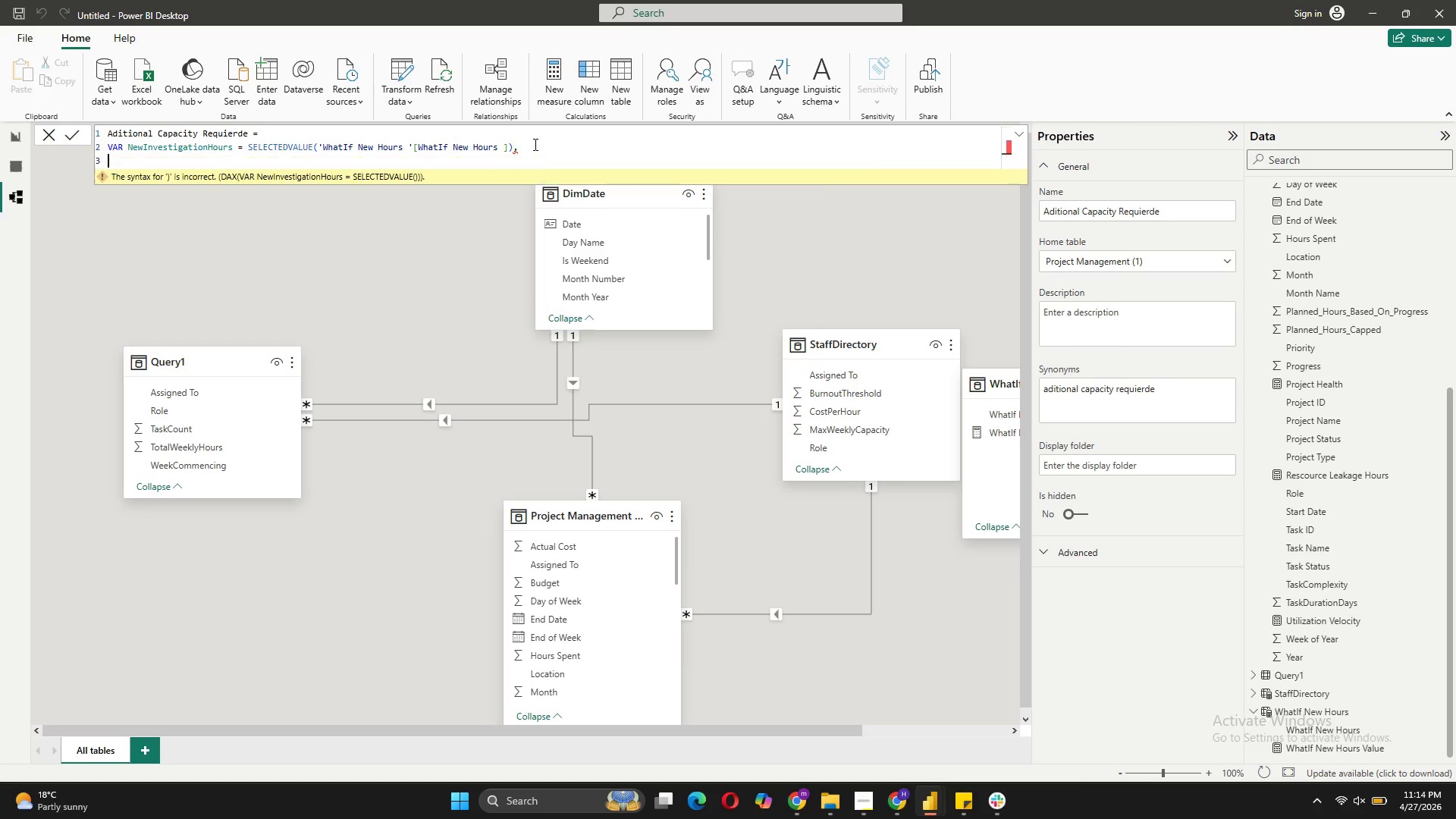 
key(Shift+Enter)
 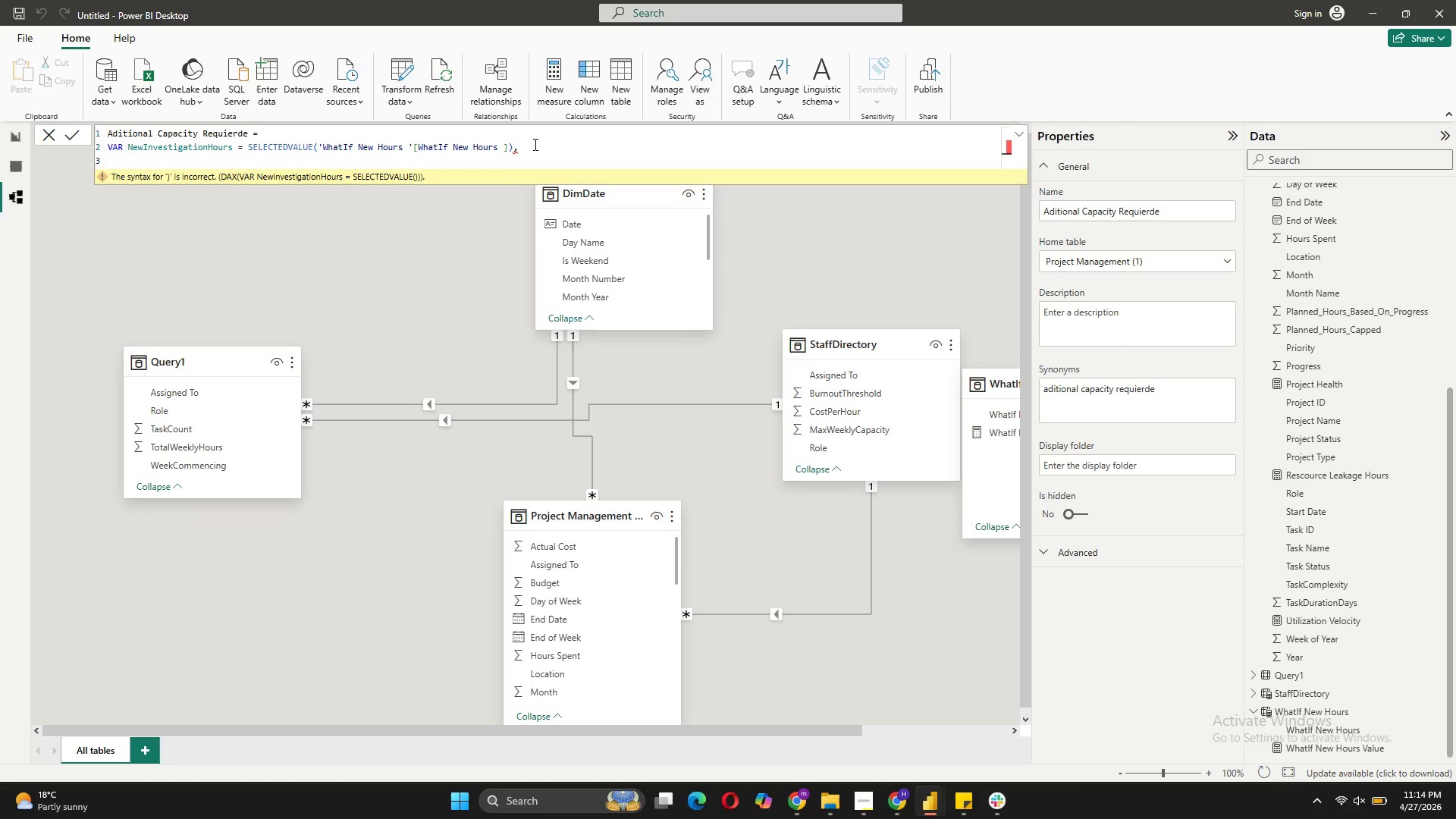 
type(VAR CurrentUtilization = )
 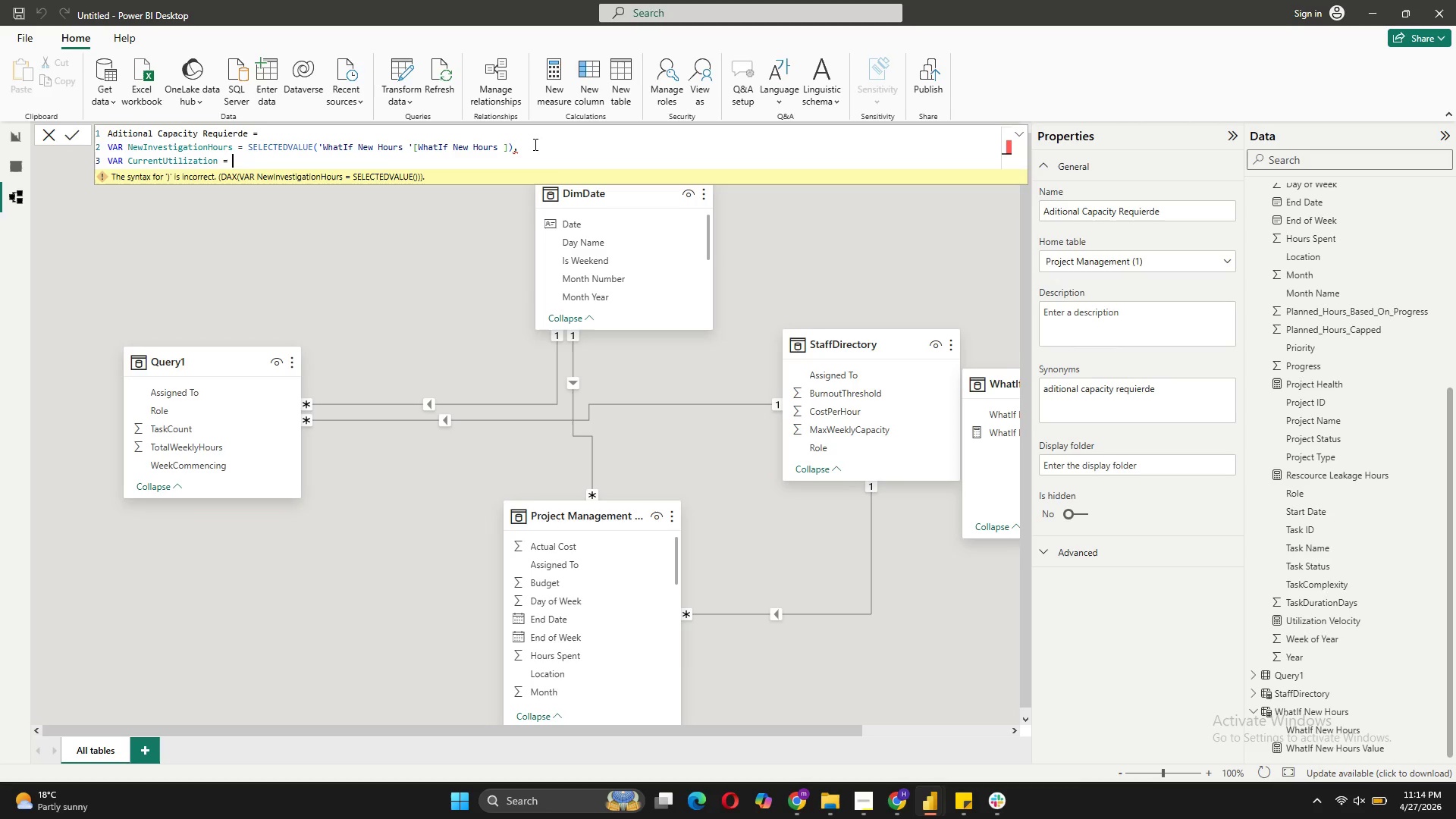 
key(Shift+Enter)
 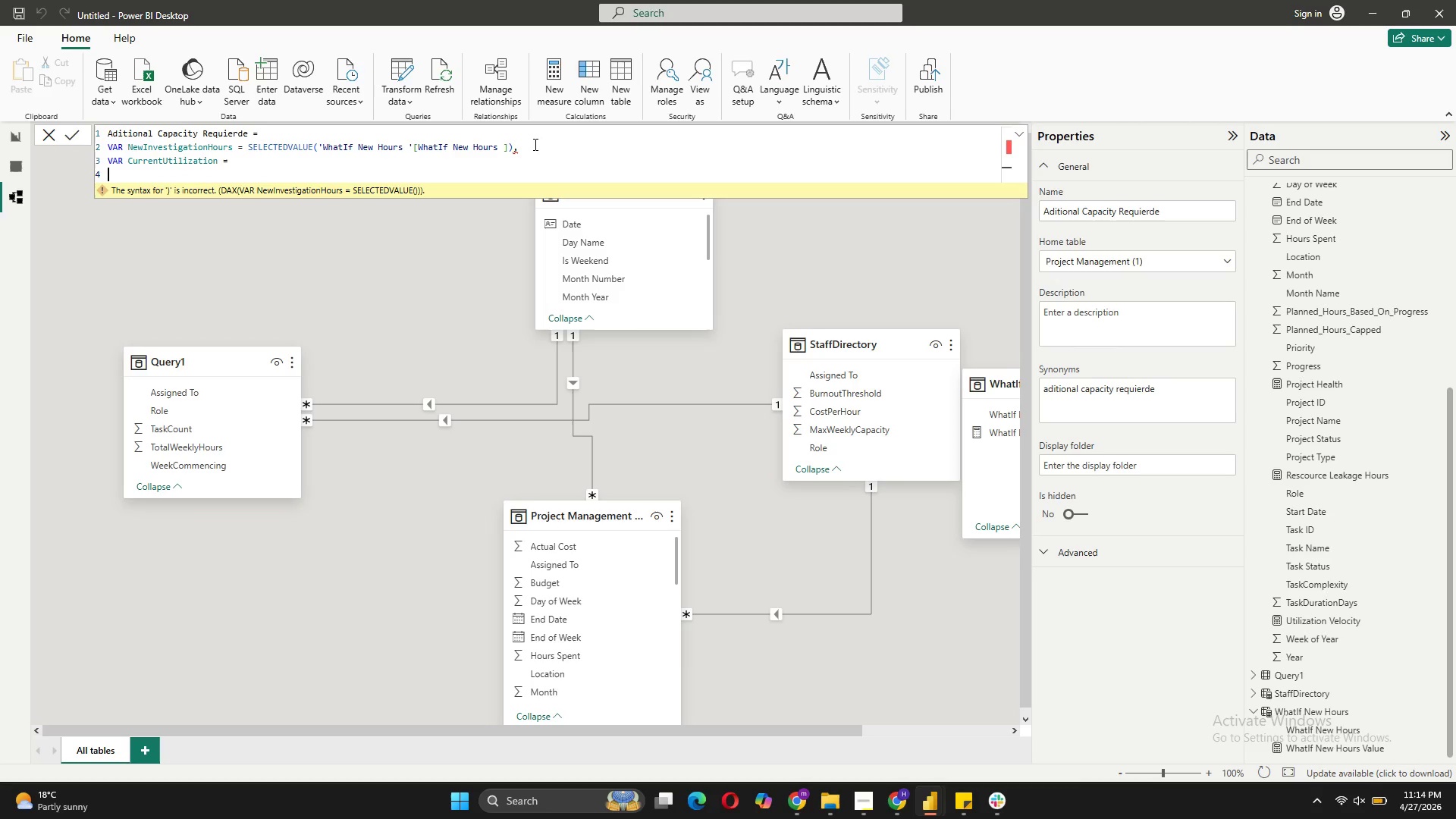 
key(Tab)
type(SUMX())
 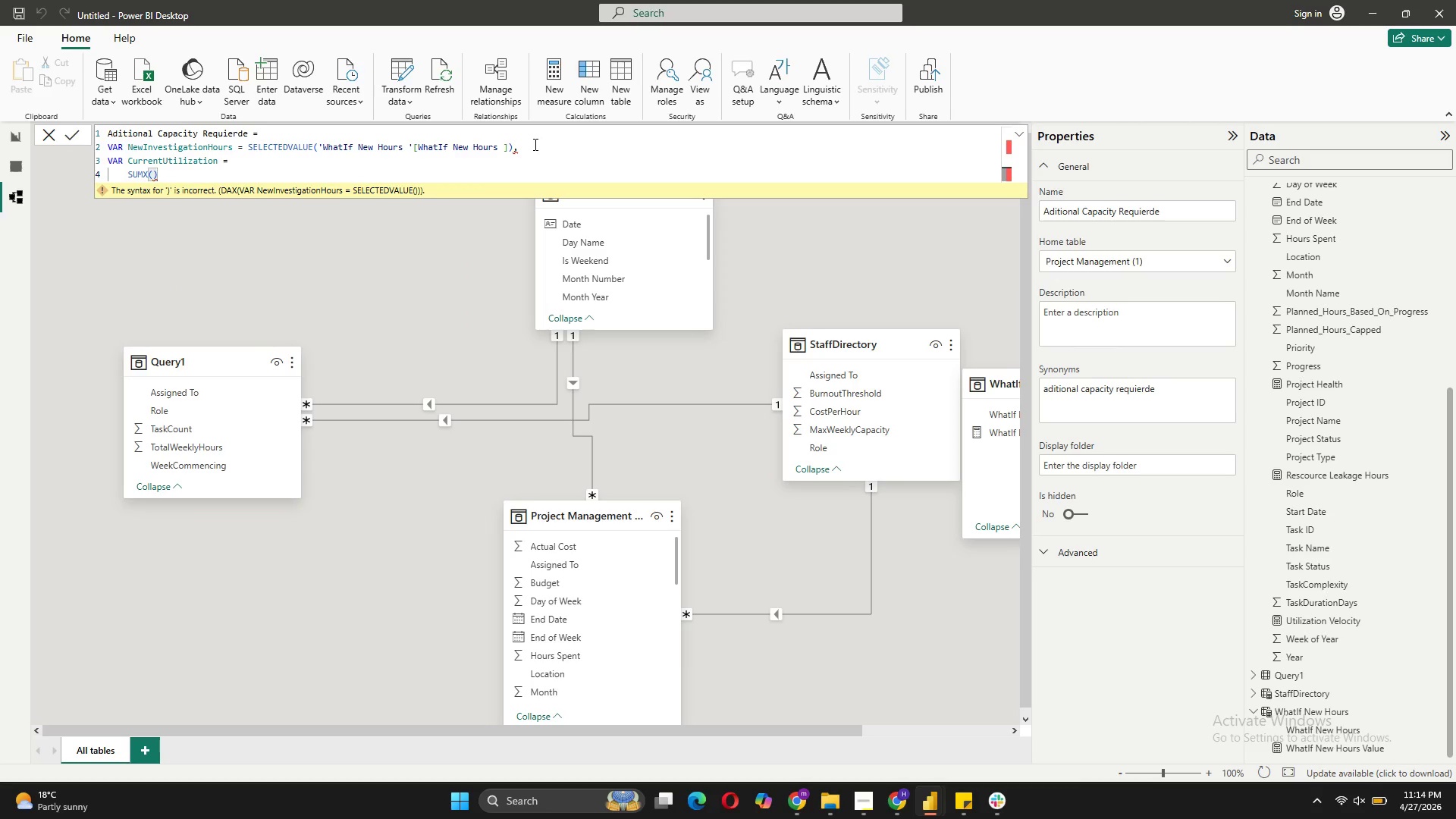 
key(ArrowLeft)
 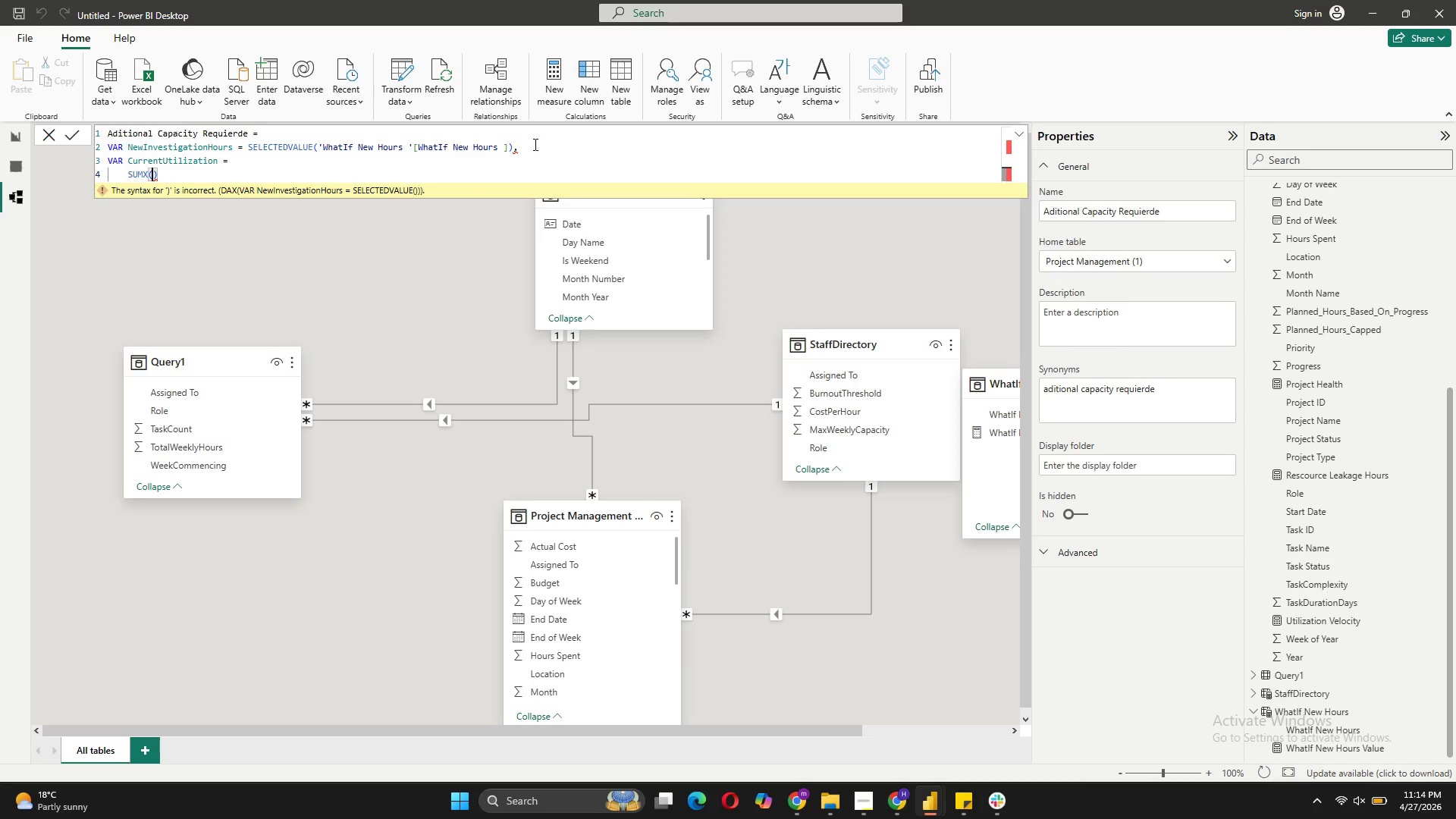 
key(Shift+ShiftRight)
 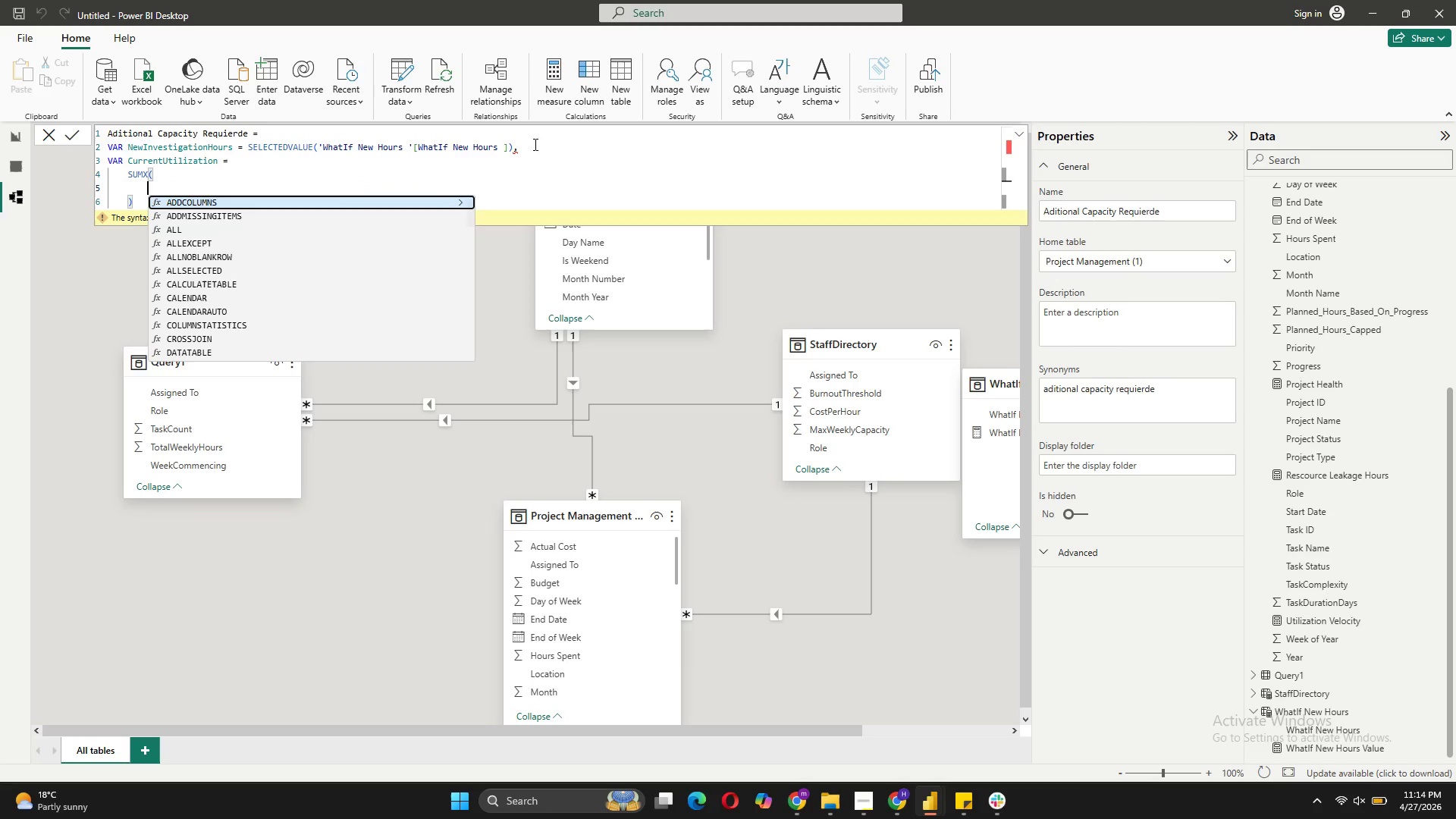 
key(Shift+Enter)
 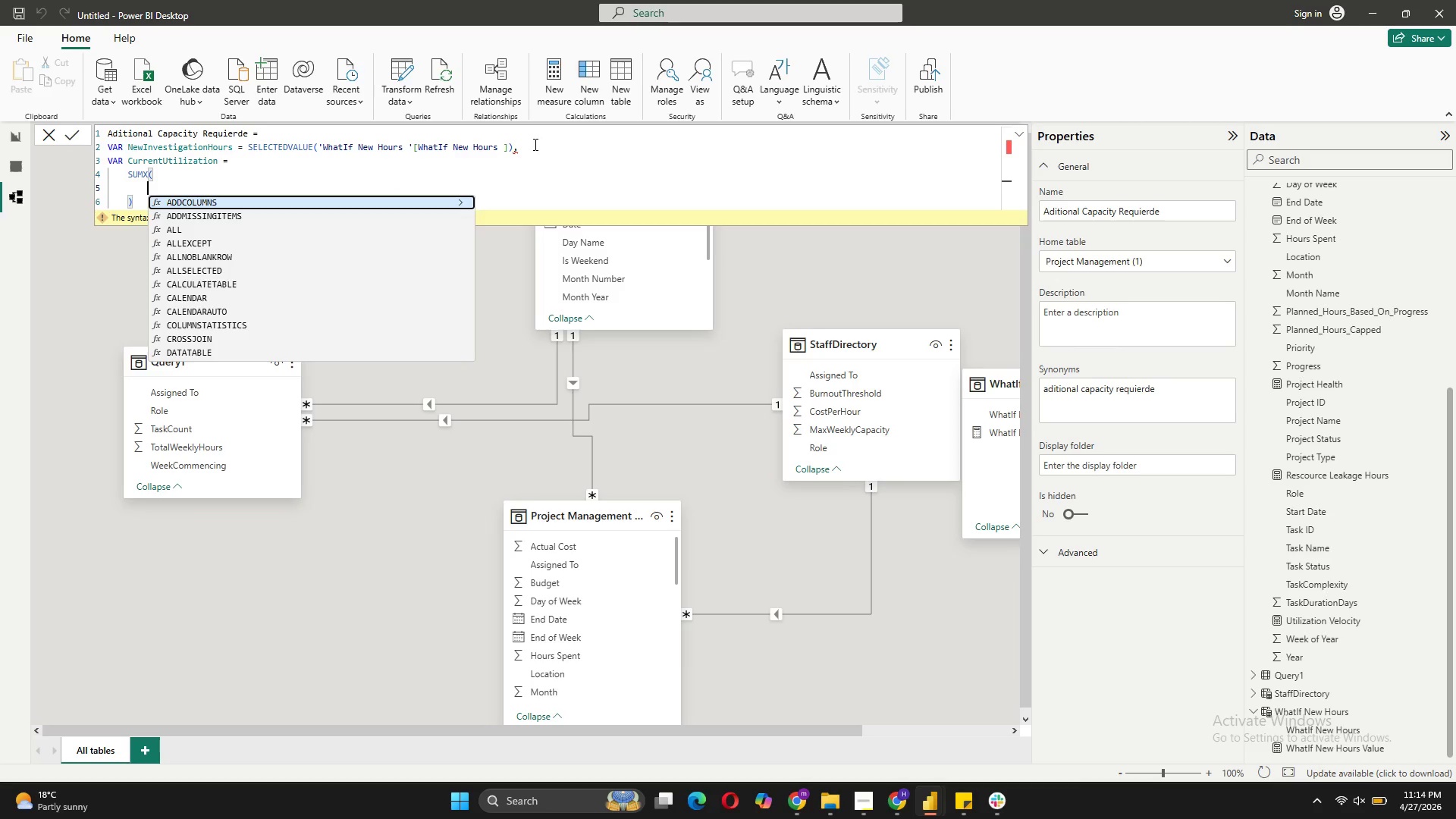 
type(Stas)
key(Backspace)
type(ff)
key(Tab)
type(,)
 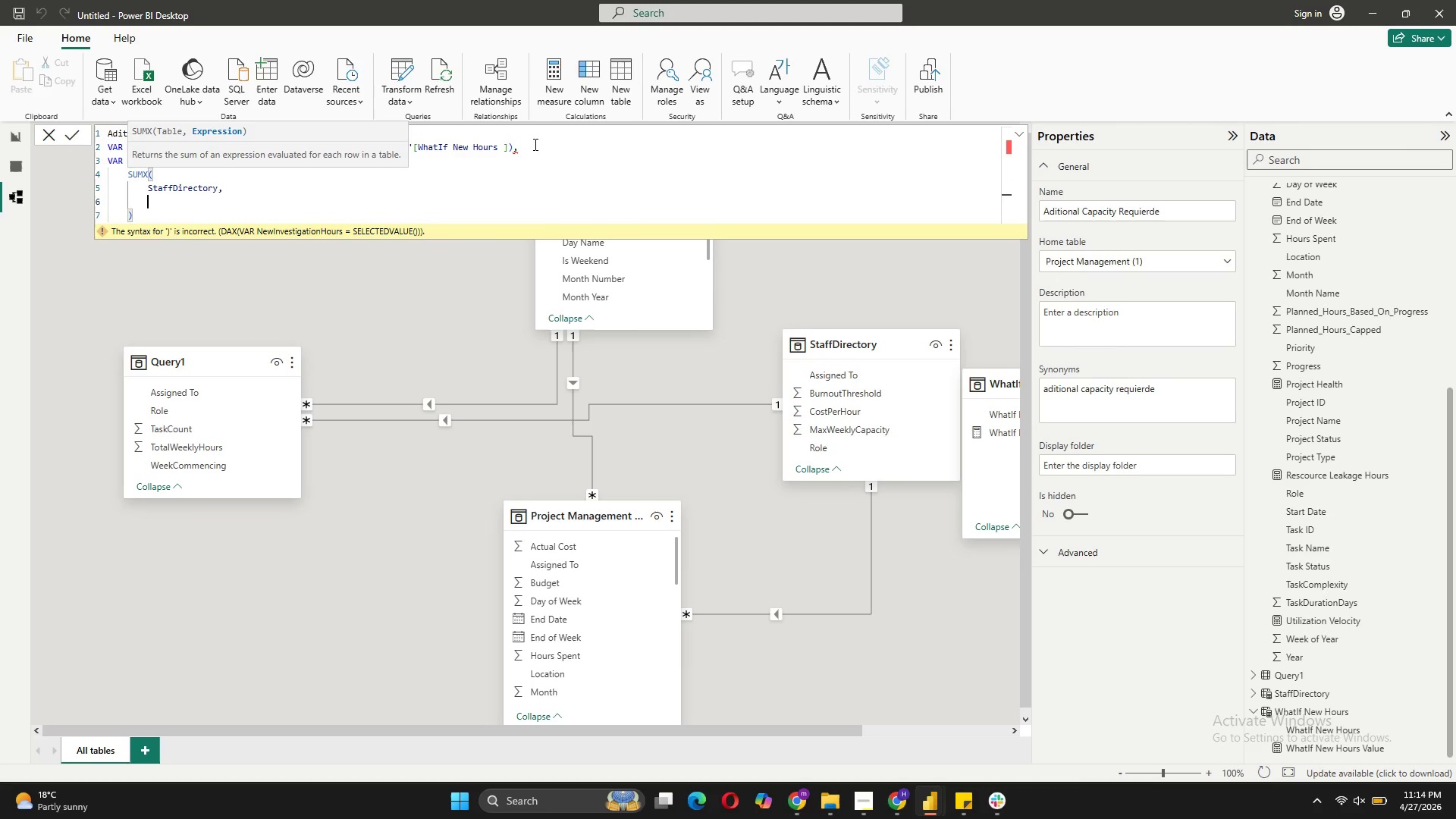 
key(Shift+Enter)
 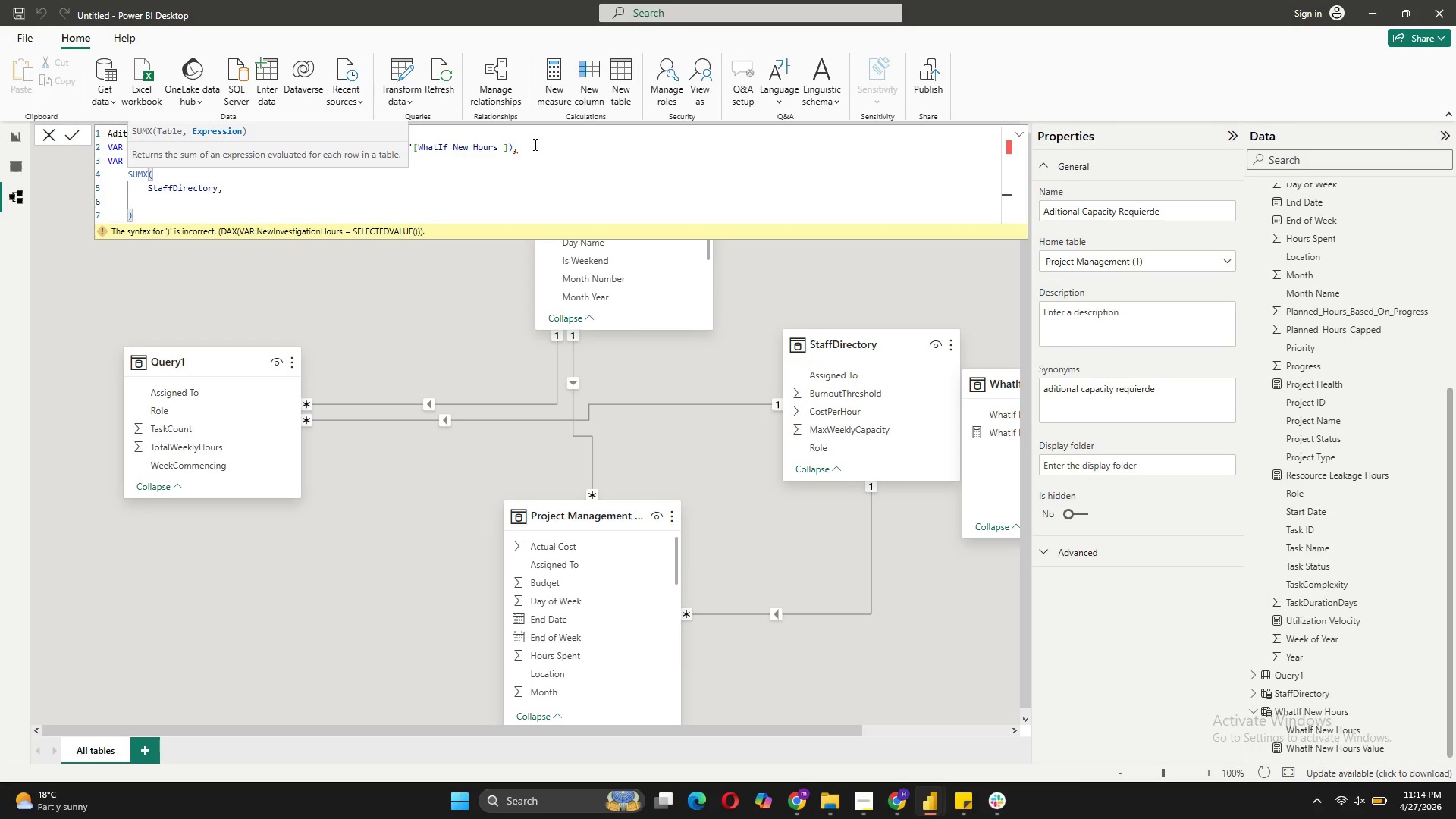 
type(VAR StaffWeekly = )
 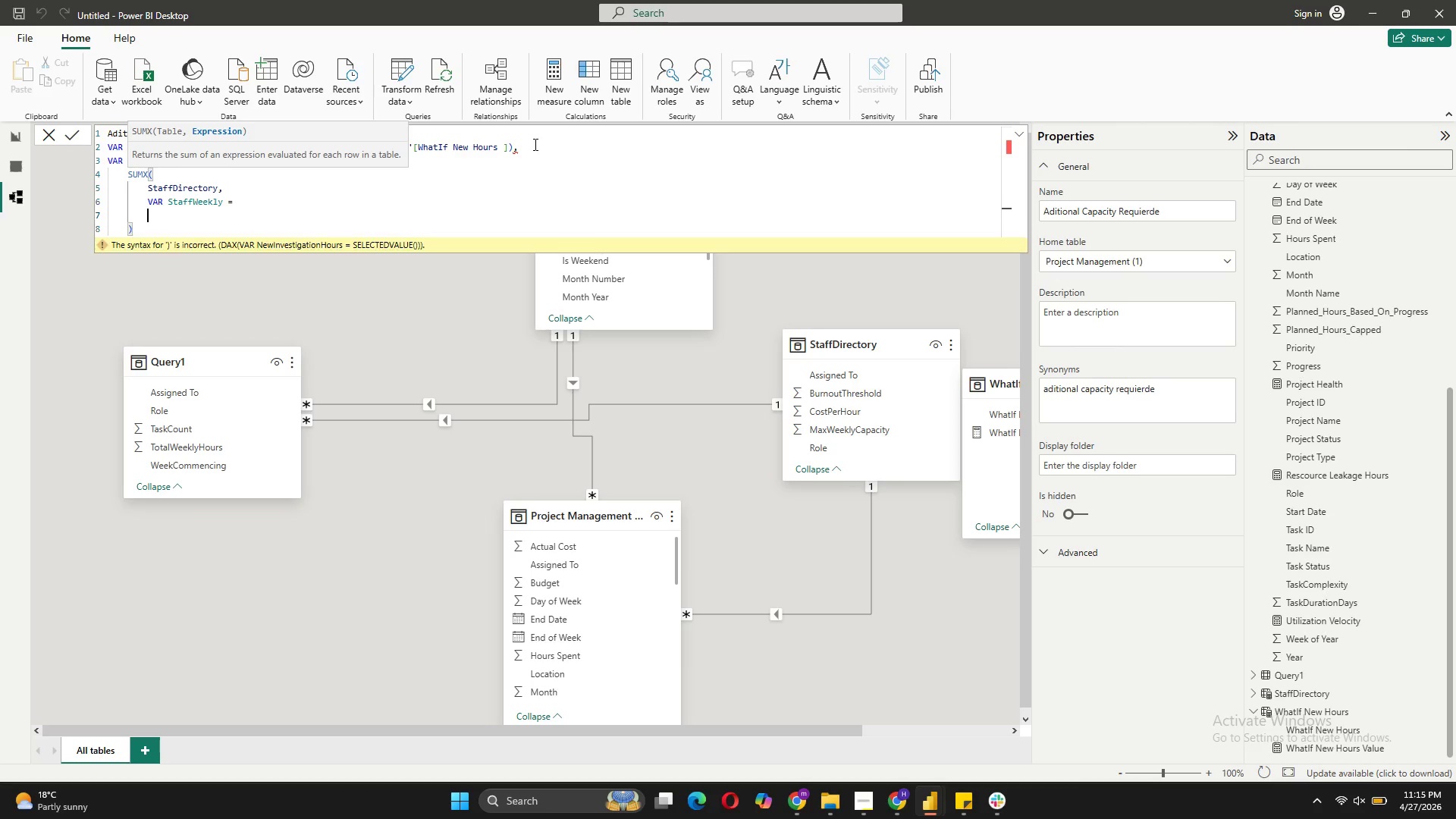 
key(Shift+Enter)
 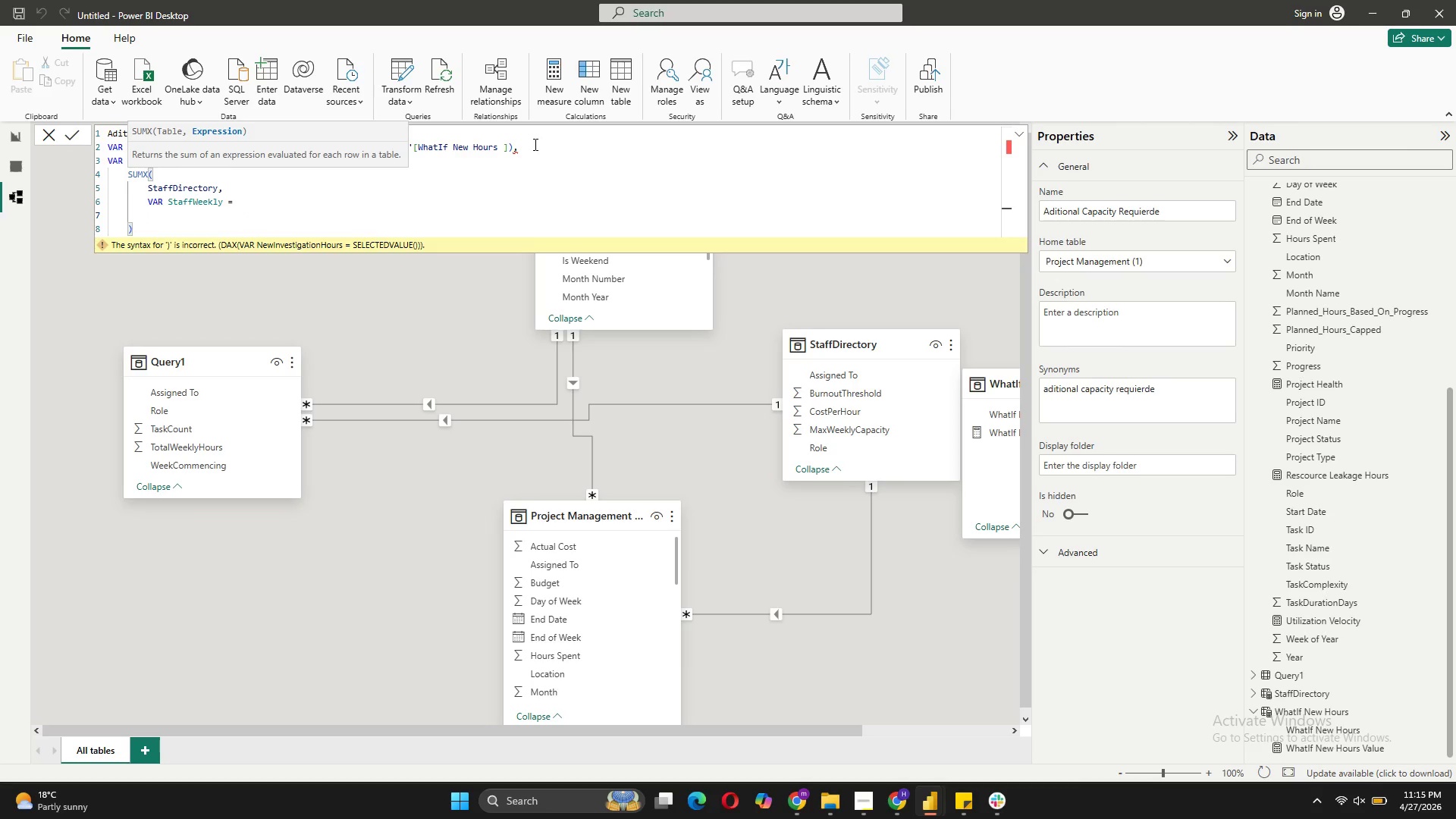 
key(Tab)
type(C)
key(Tab)
type(())
key(Backspace)
key(Backspace)
type())
 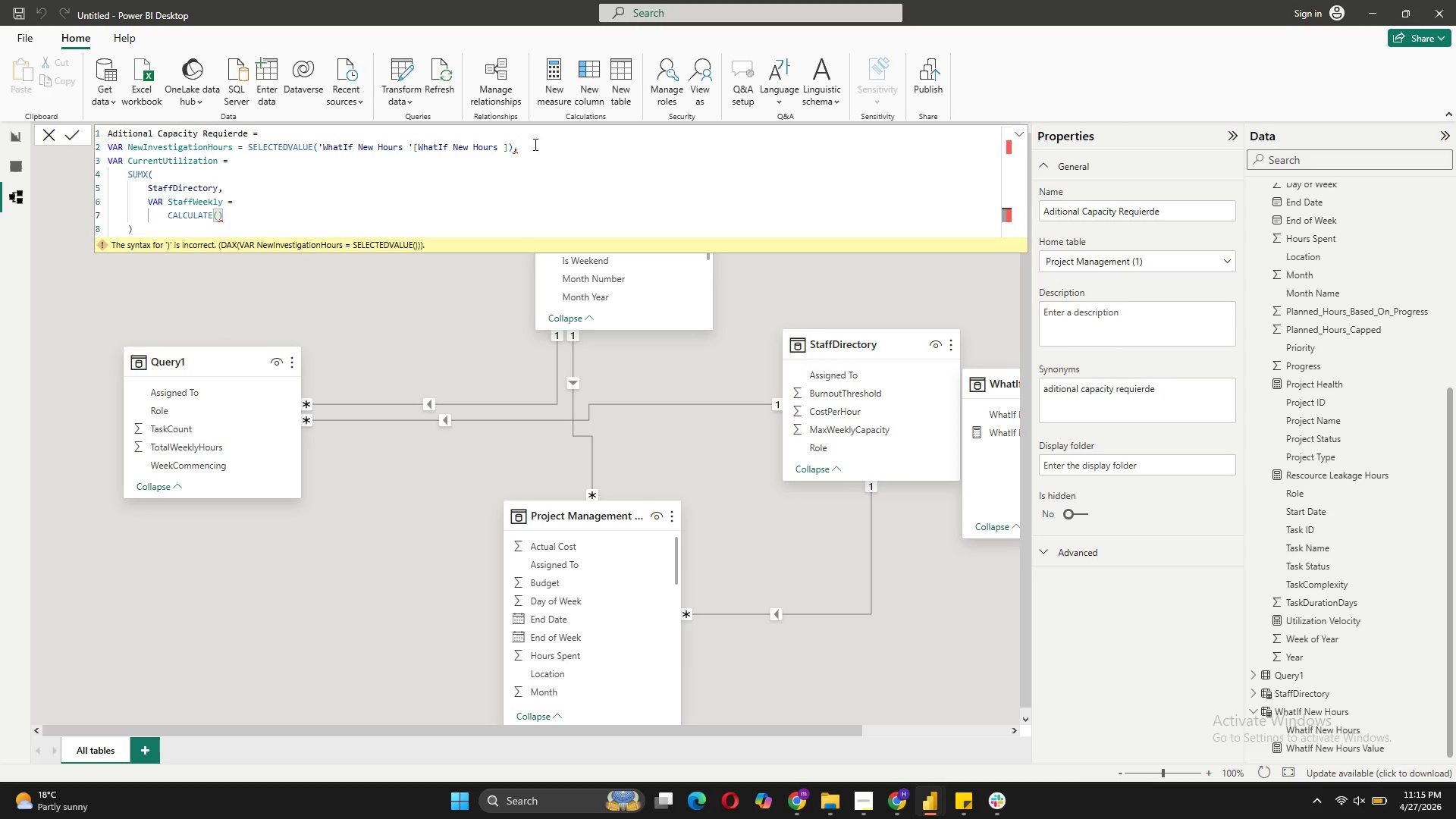 
key(ArrowLeft)
 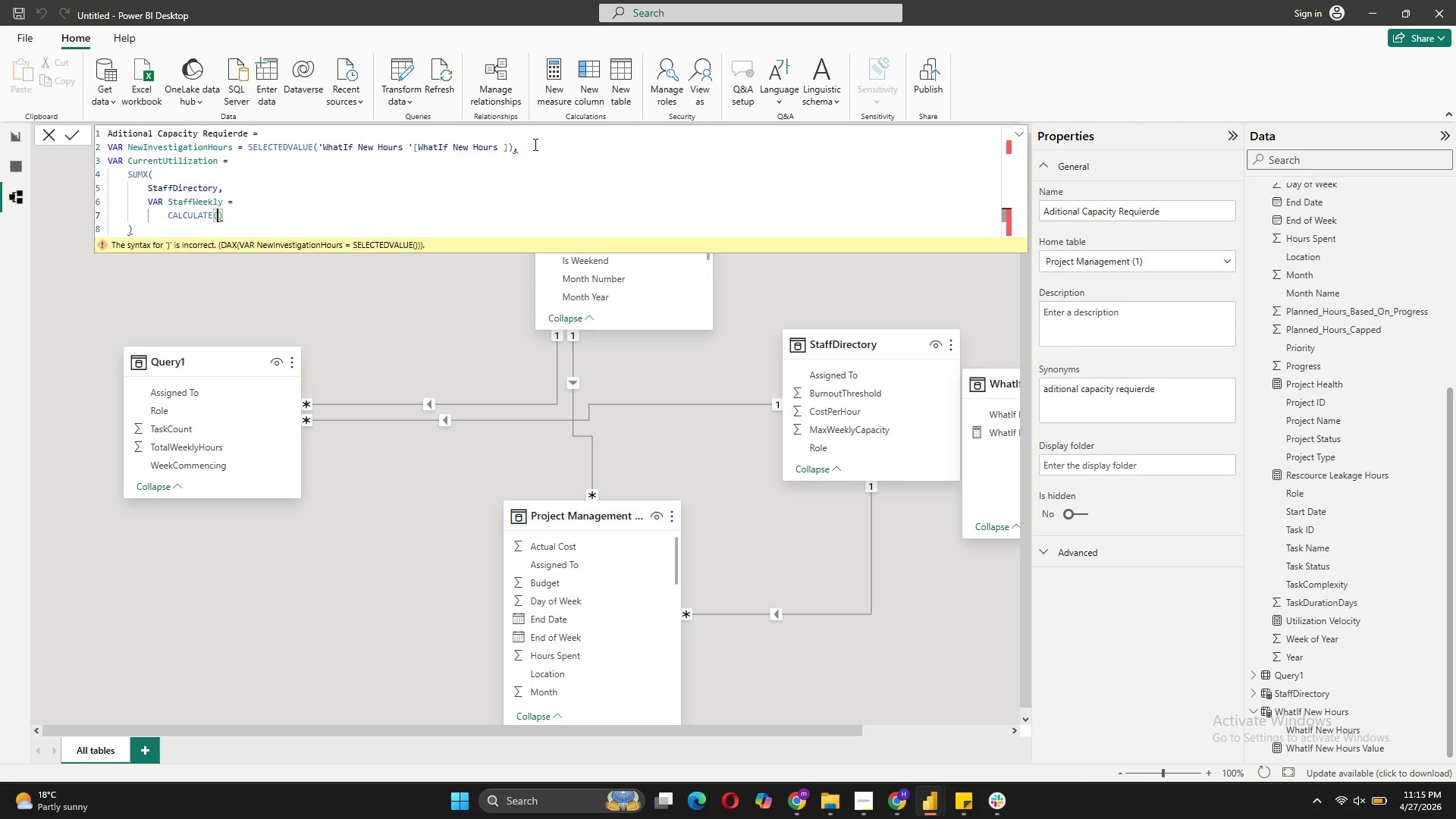 
key(Shift+Enter)
 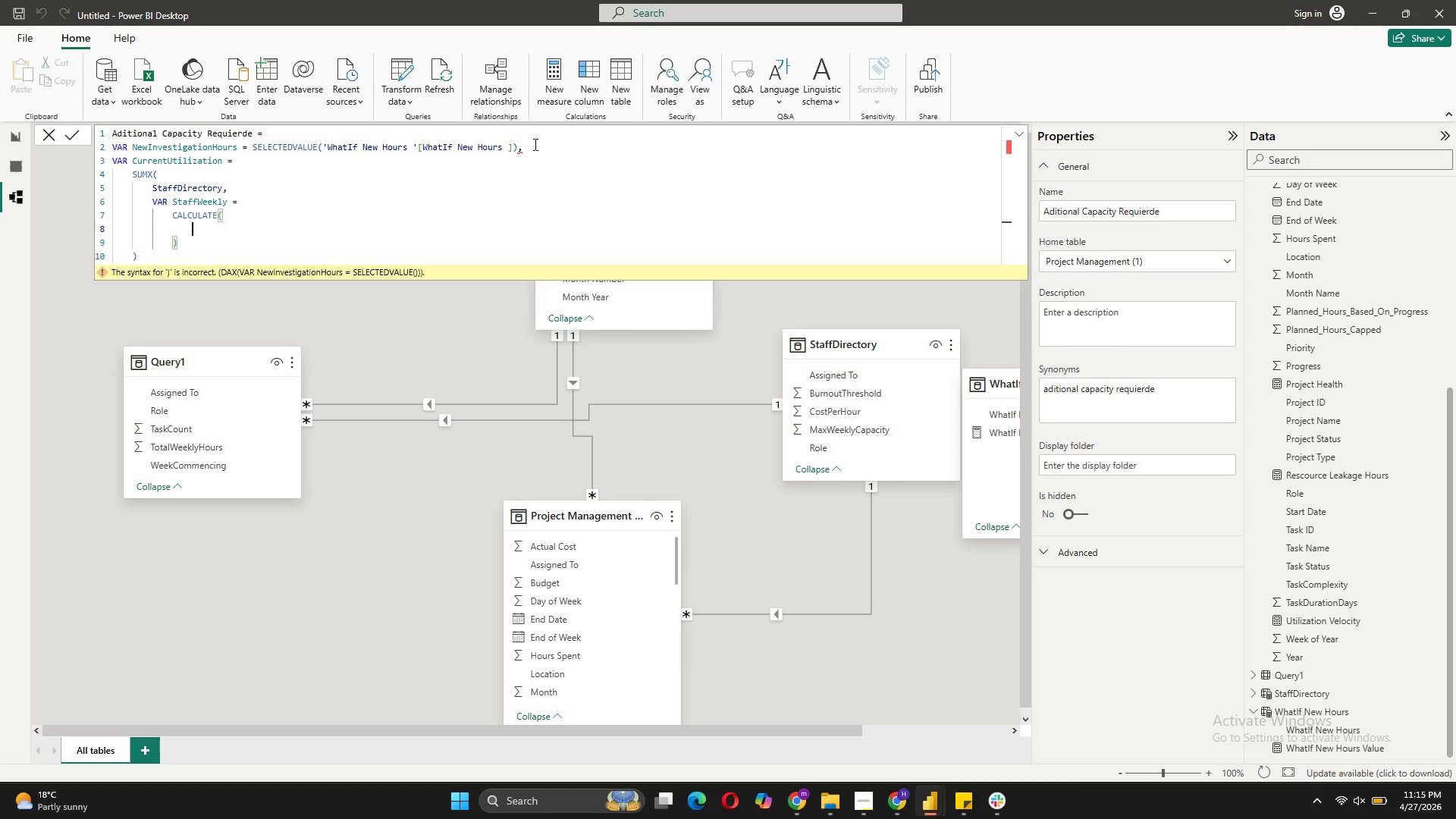 
type(SUM)
 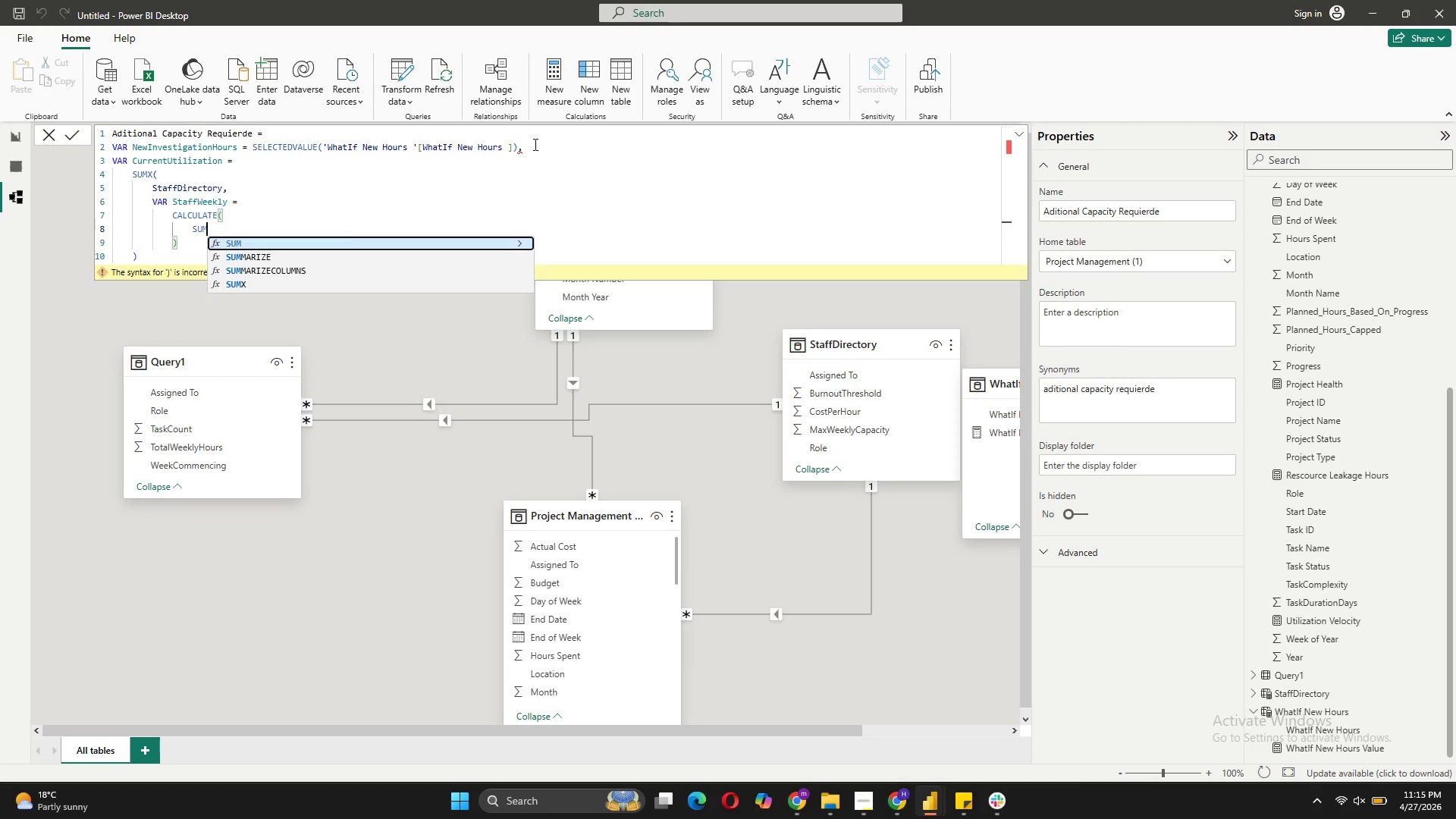 
key(Shift+9)
 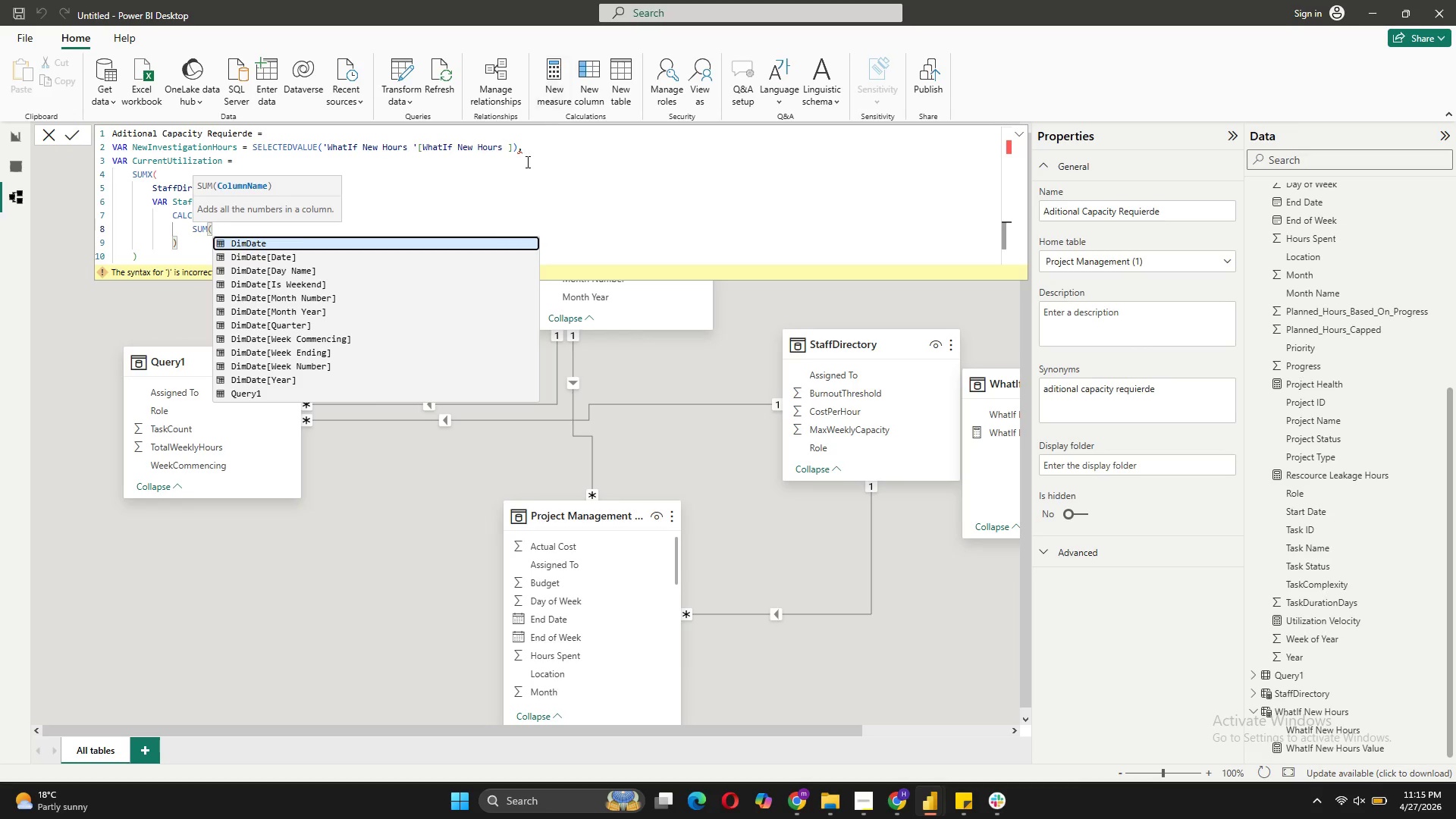 
scroll: coordinate [373, 322], scroll_direction: down, amount: 4.0
 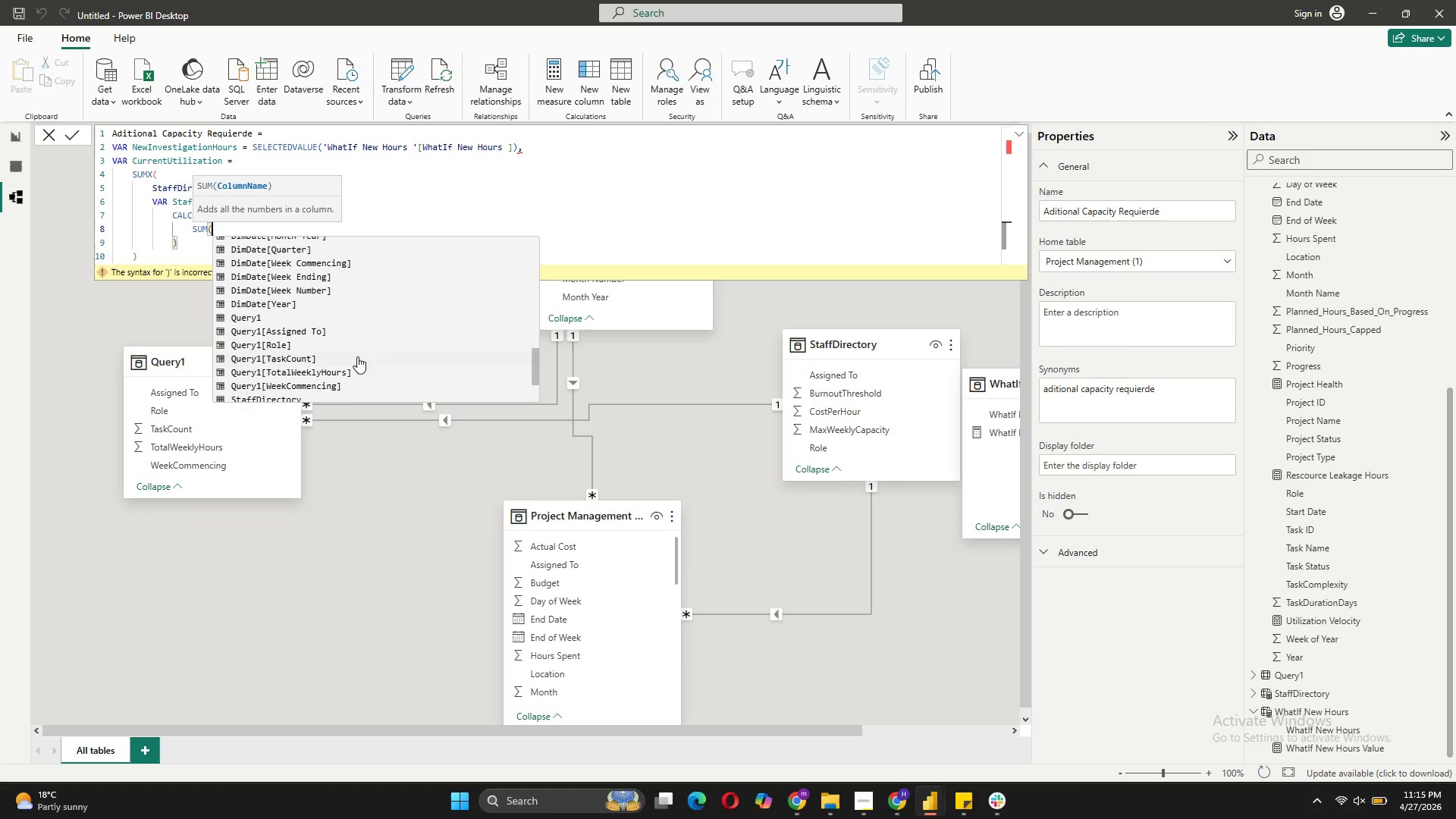 
left_click([345, 371])
 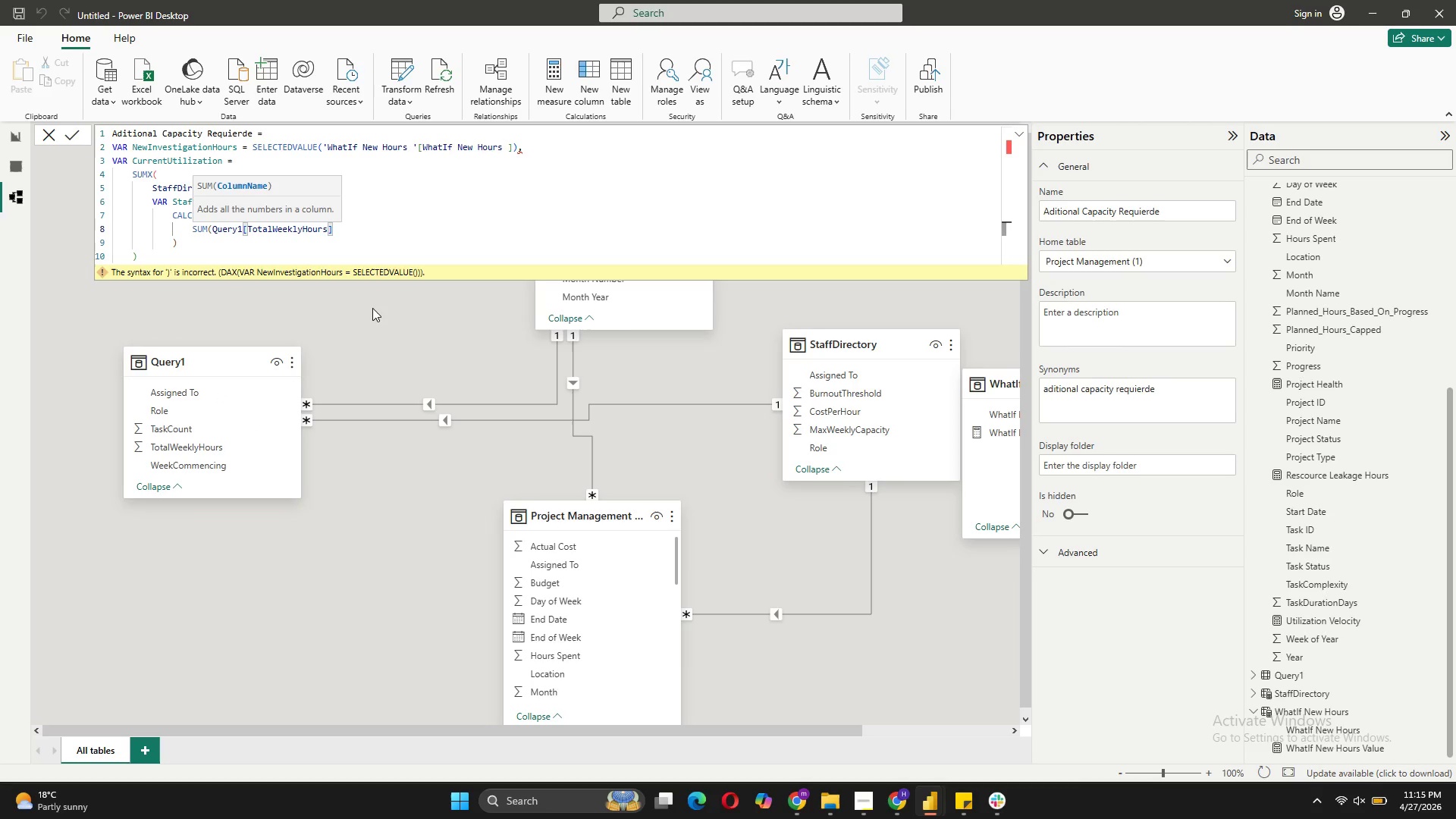 
key(Shift+0)
 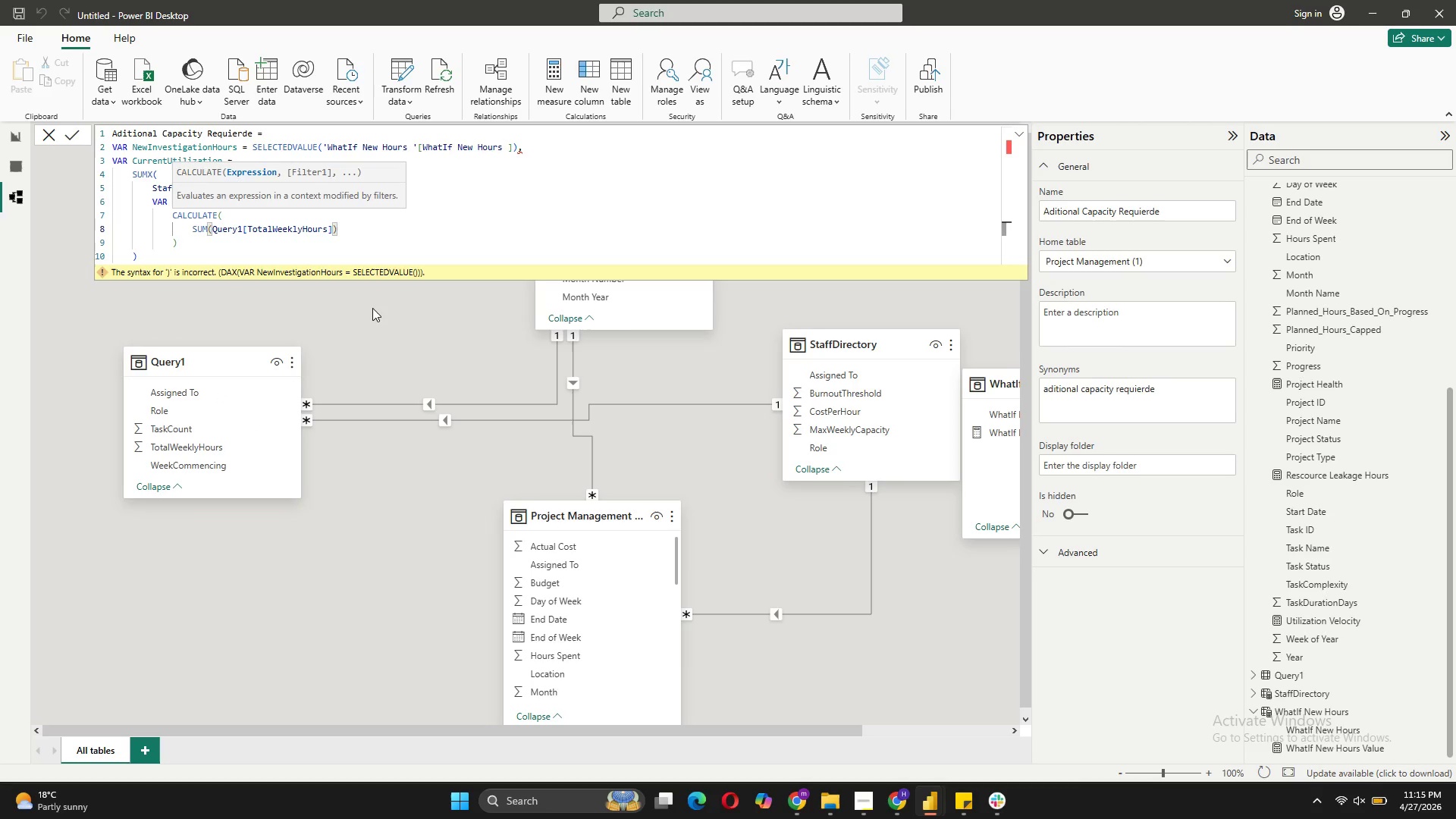 
key(Comma)
 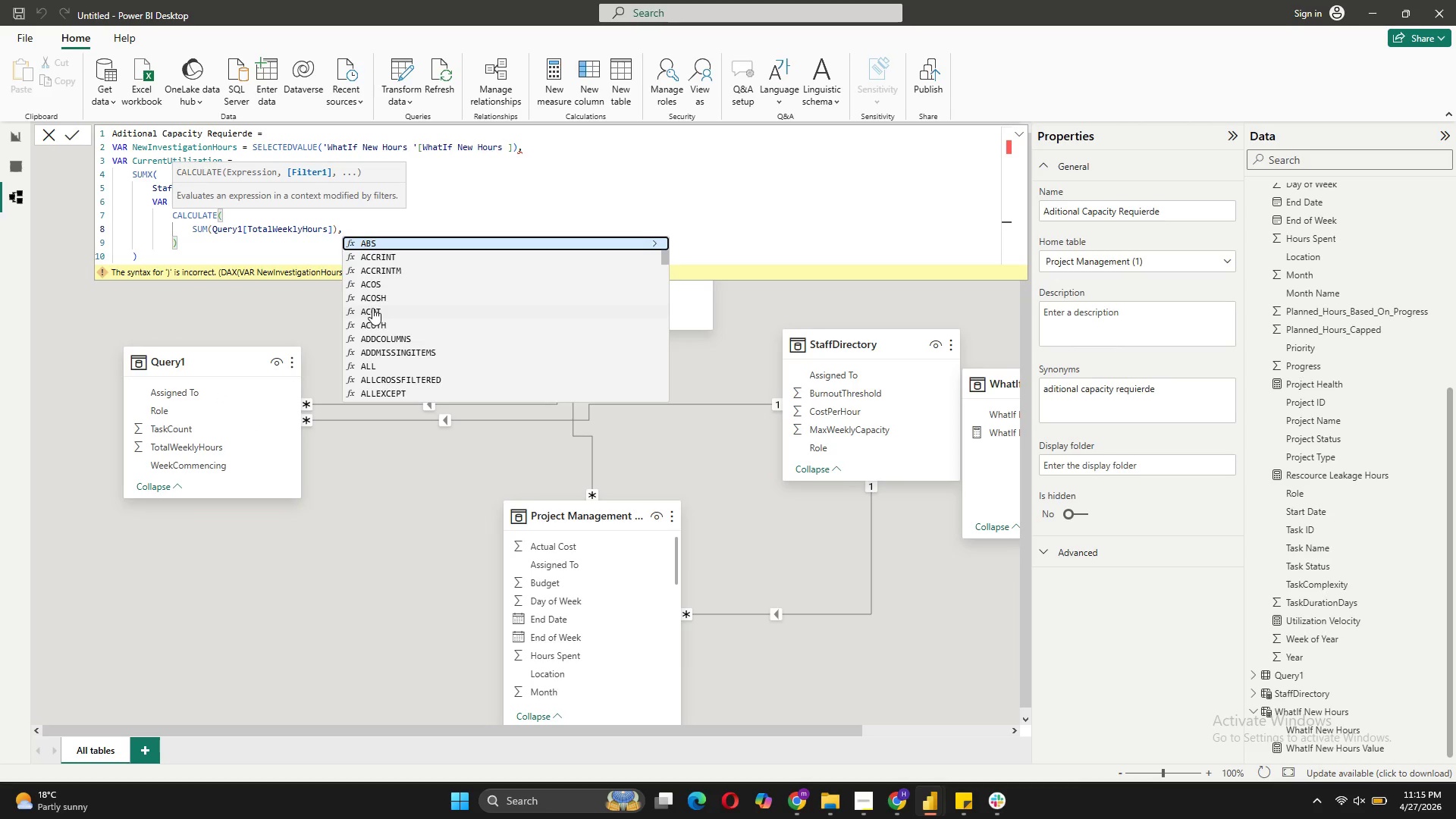 
key(Shift+ShiftRight)
 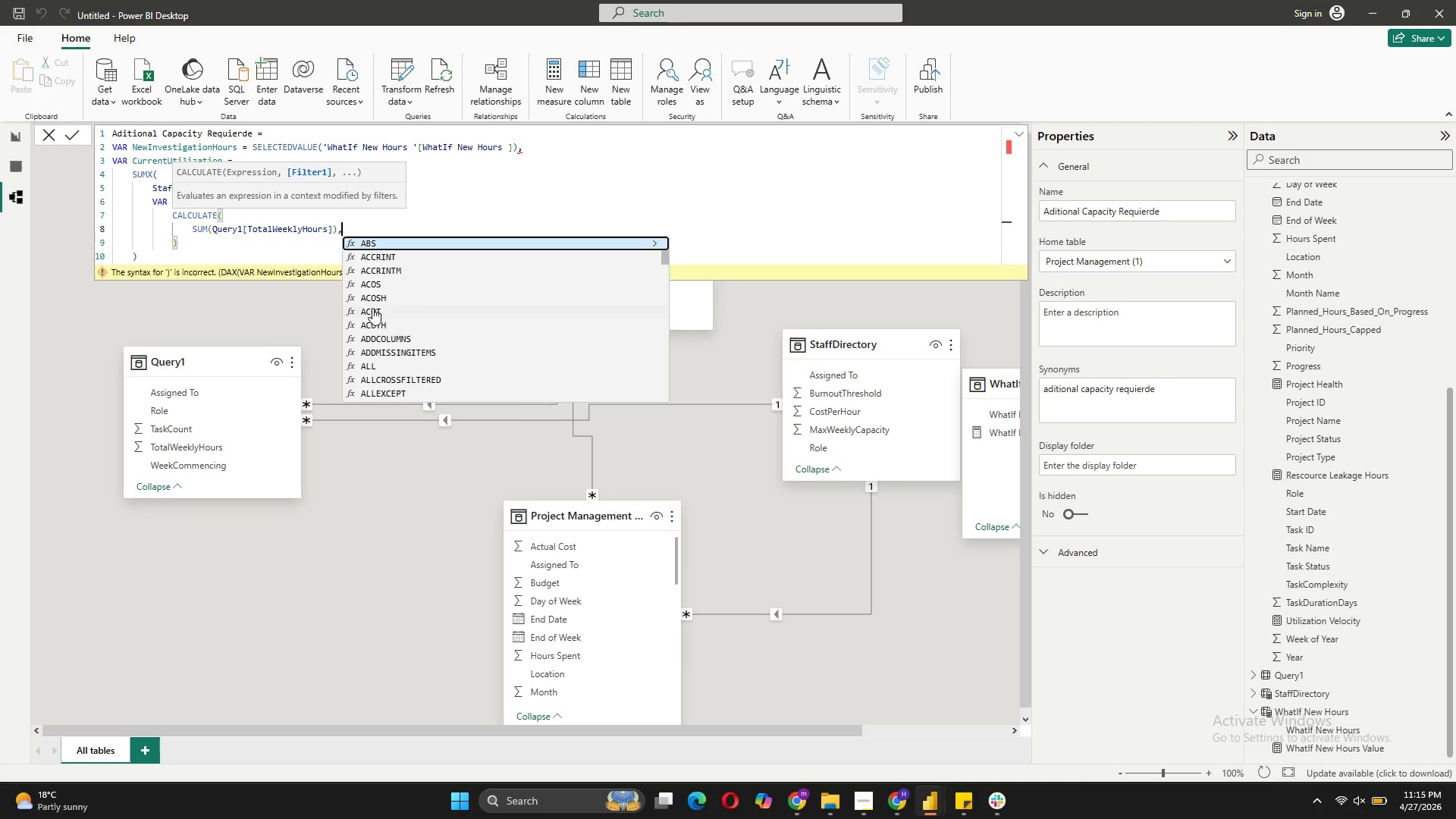 
key(Shift+Enter)
 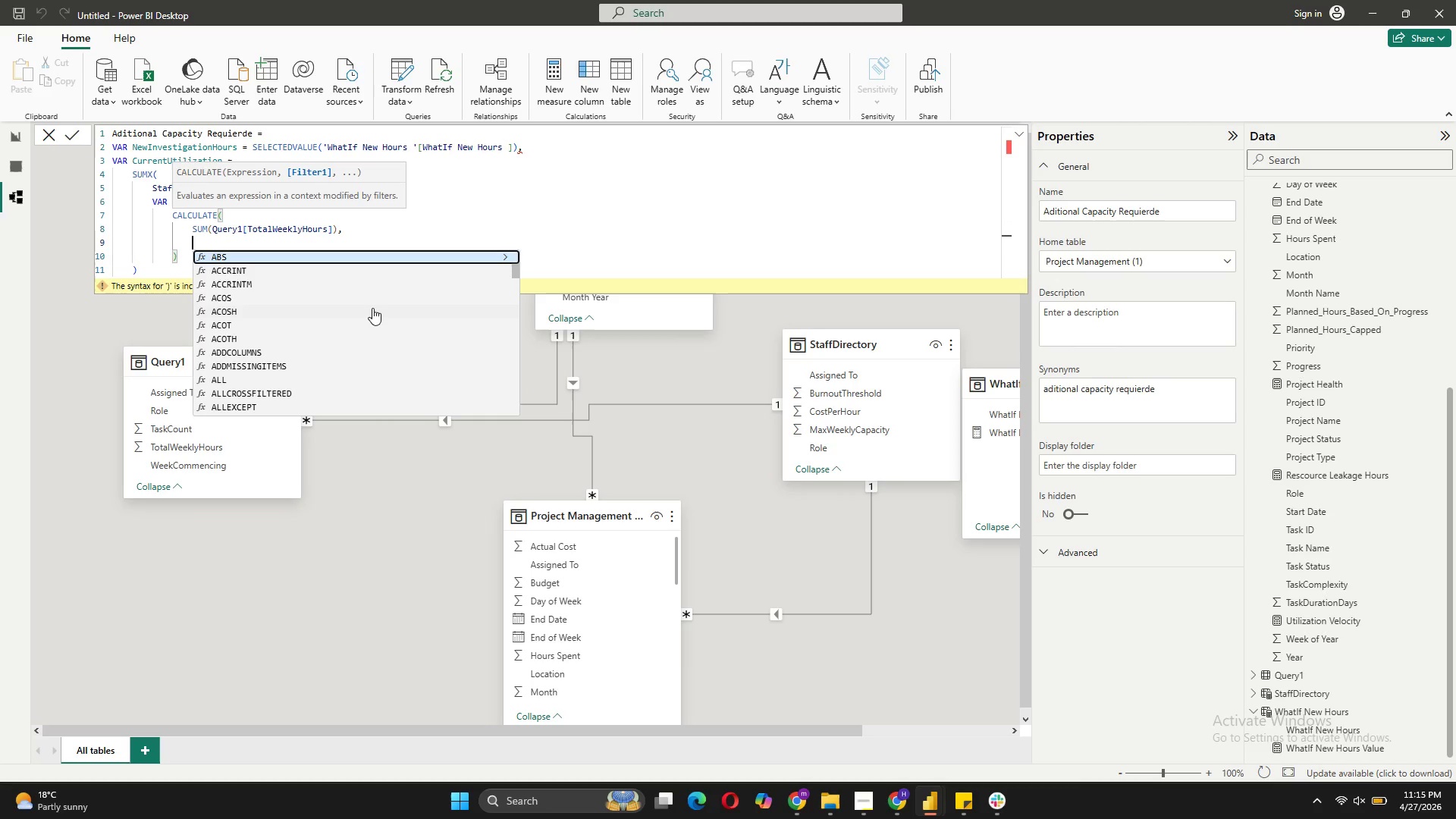 
key(Q)
 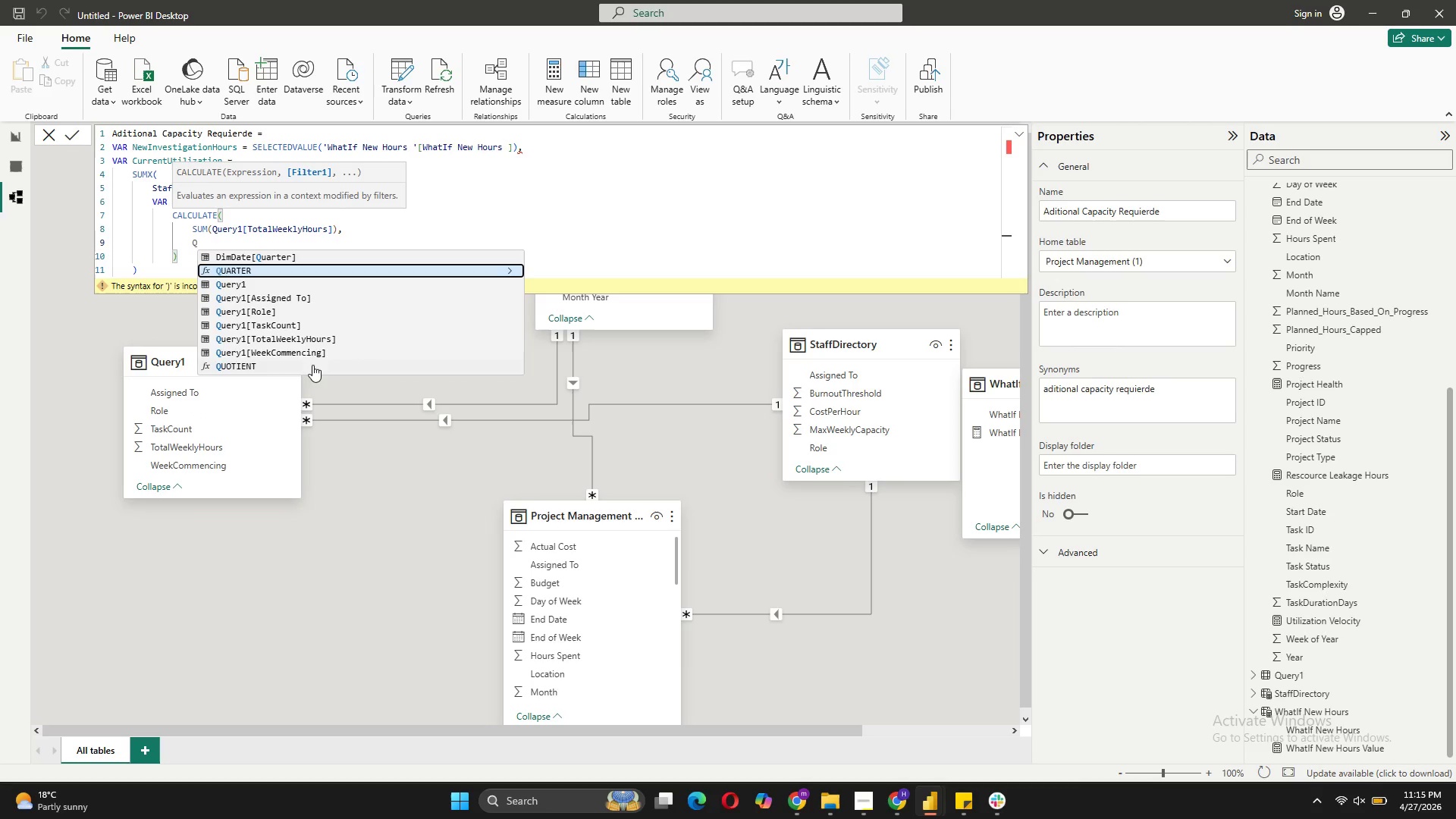 
left_click([298, 300])
 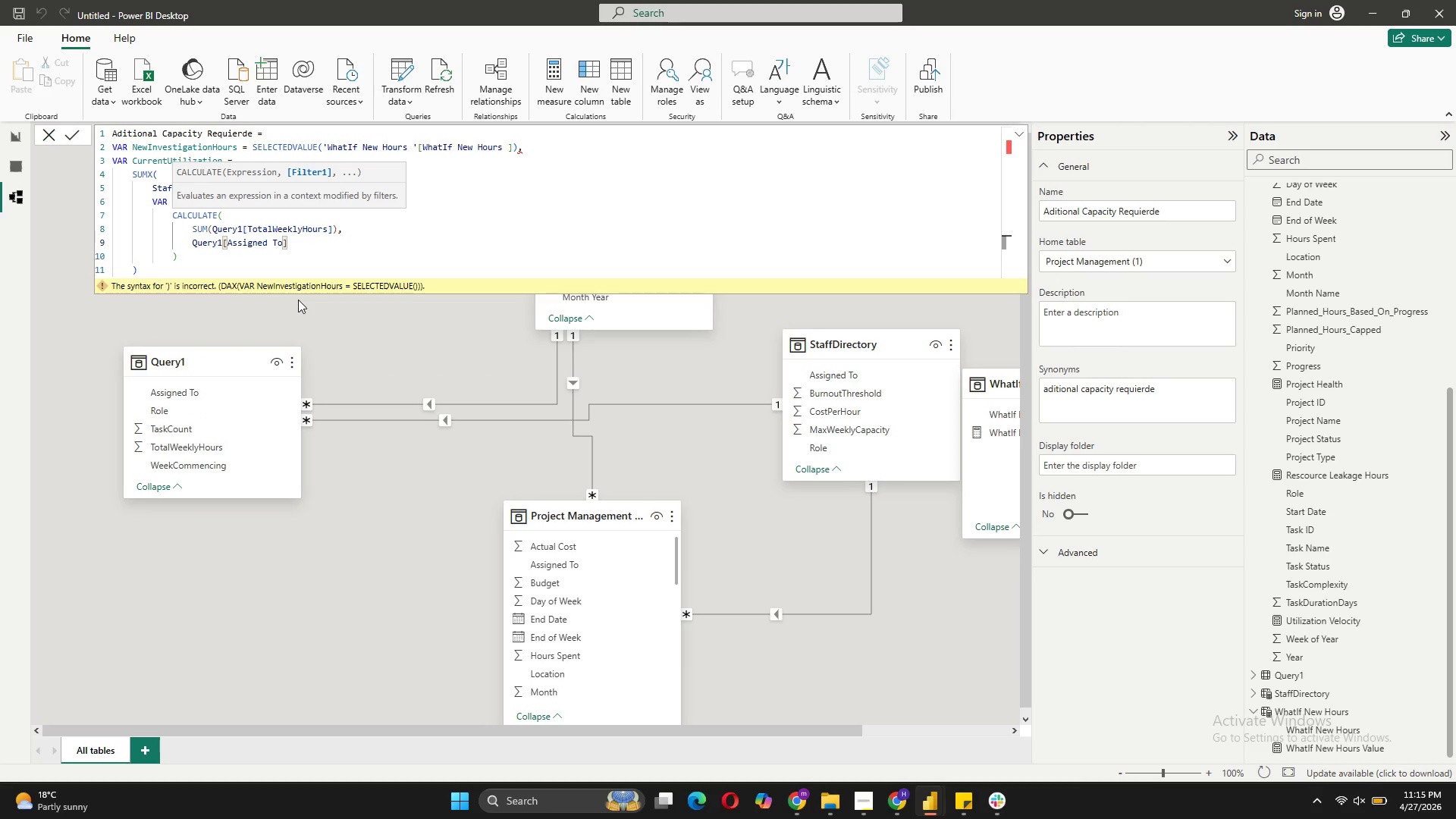 
type( = EAR)
key(Tab)
 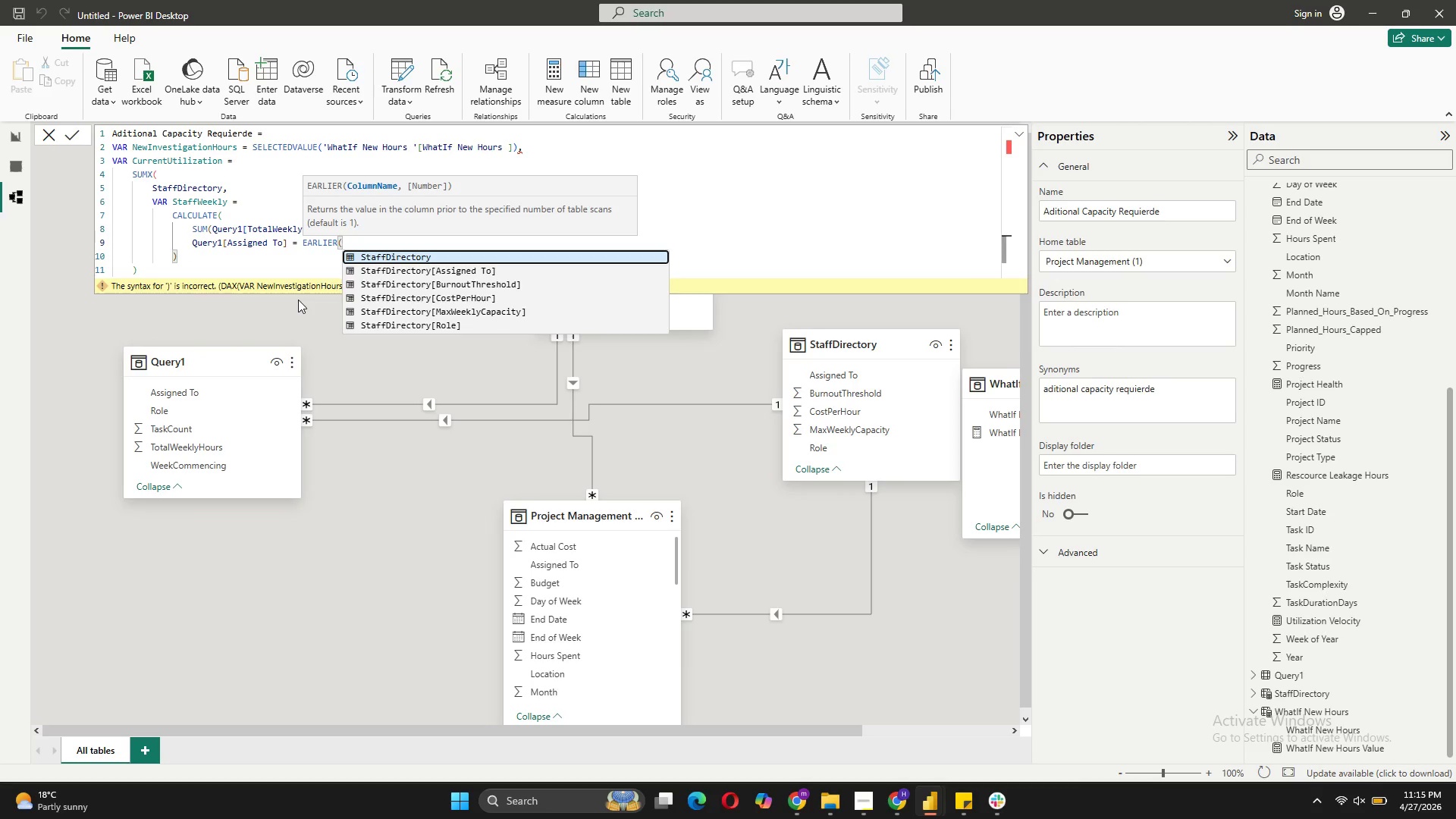 
key(Shift+9)
 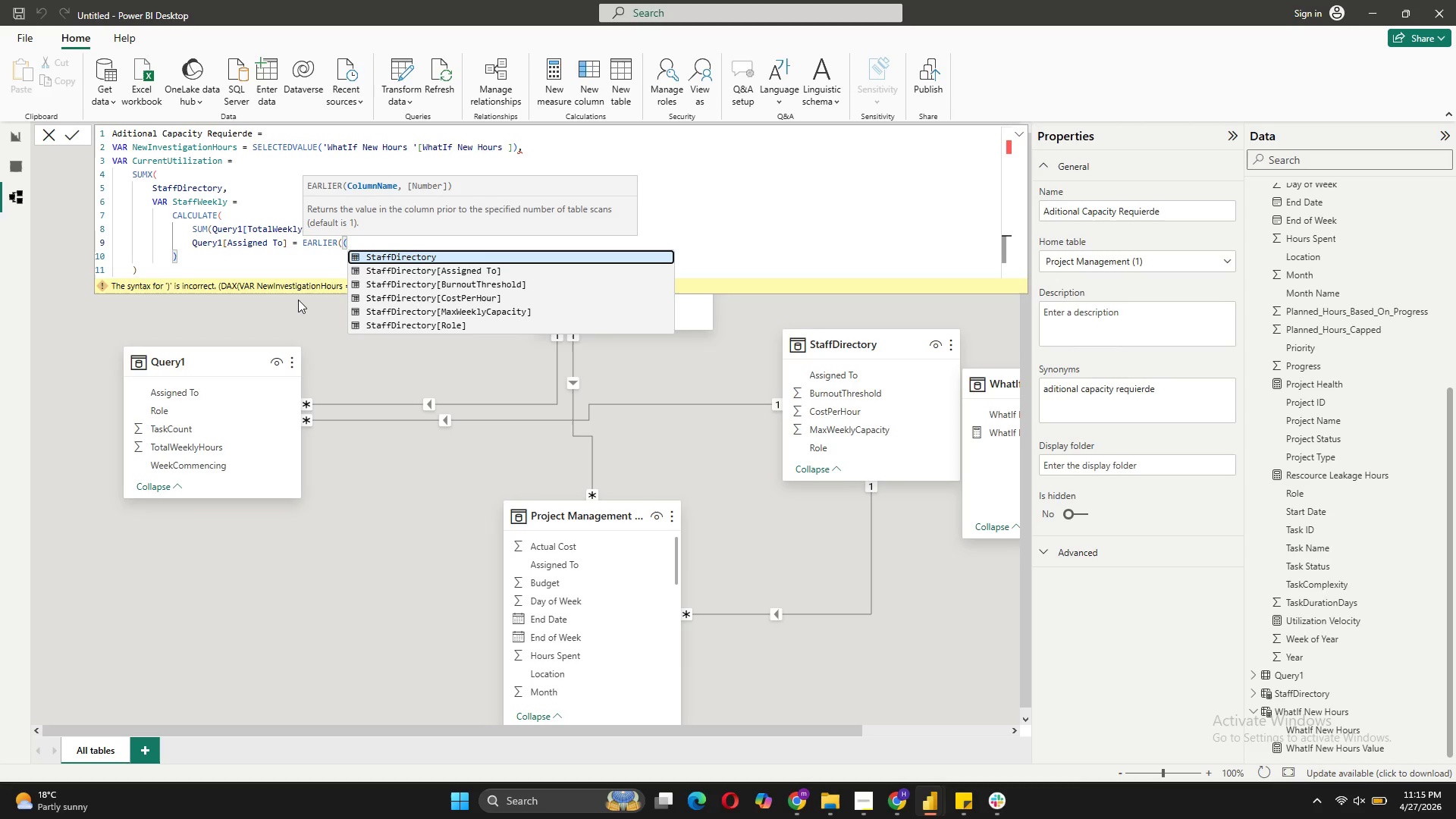 
key(Backspace)
 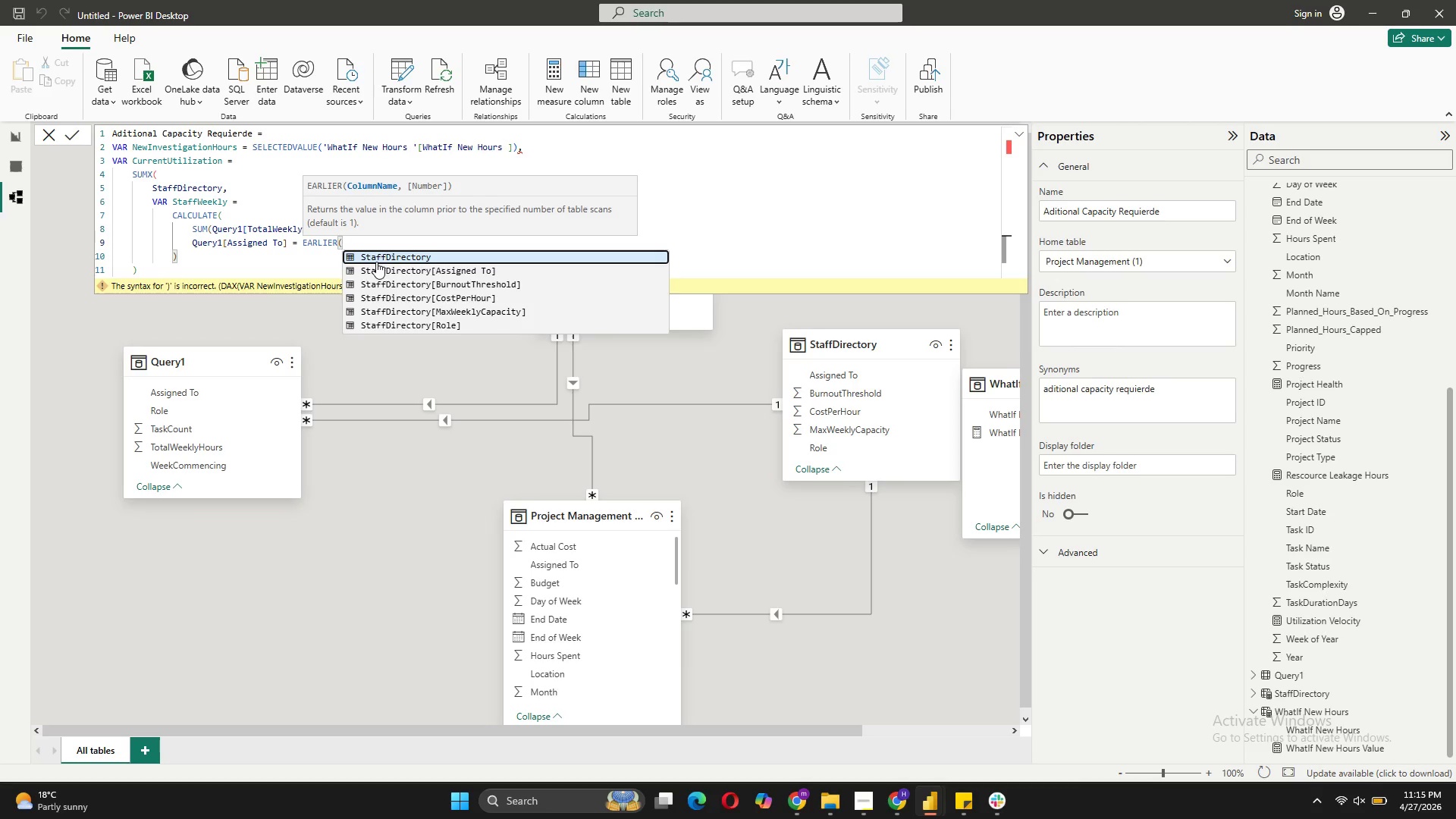 
left_click([384, 278])
 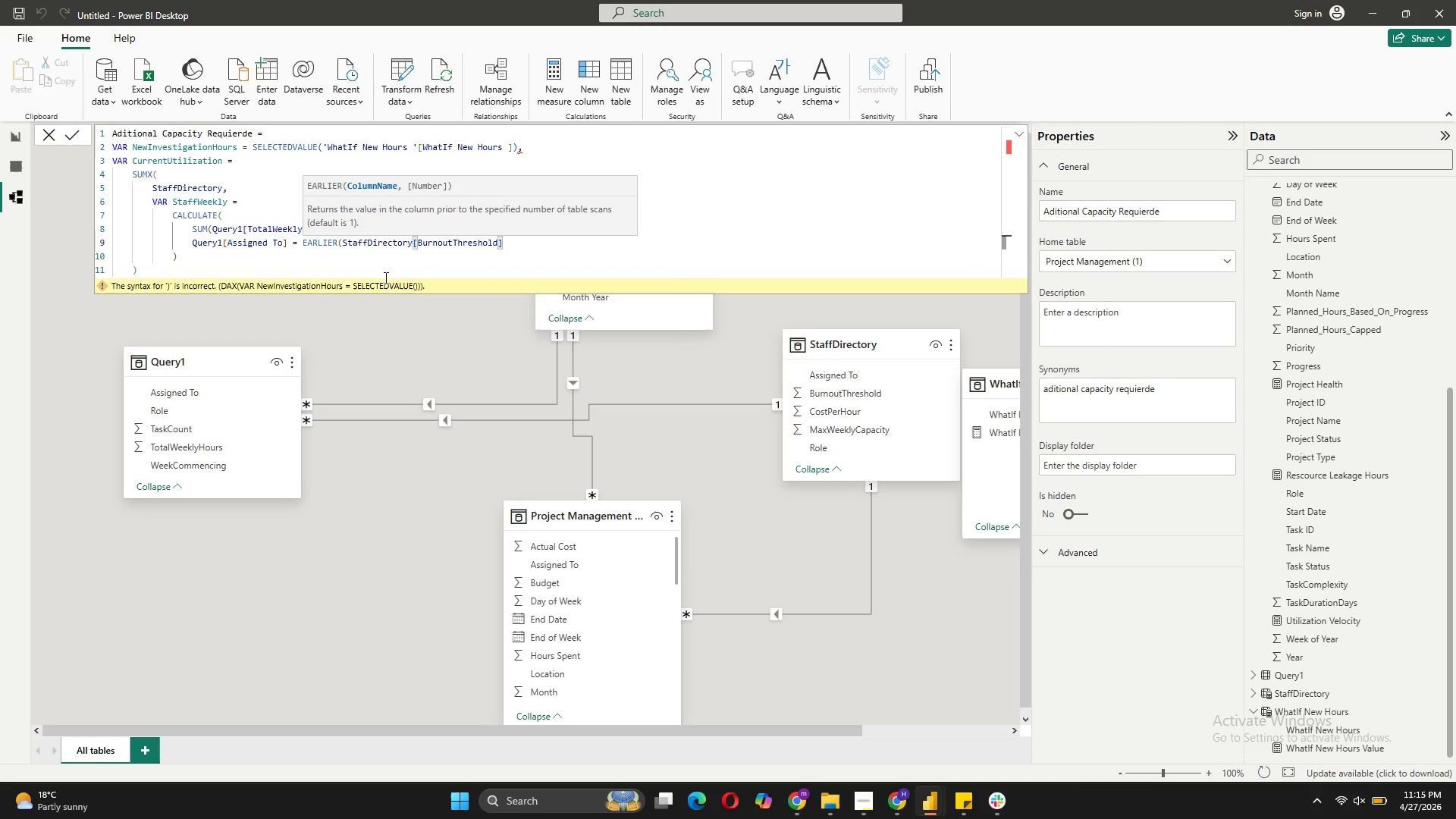 
key(Shift+0)
 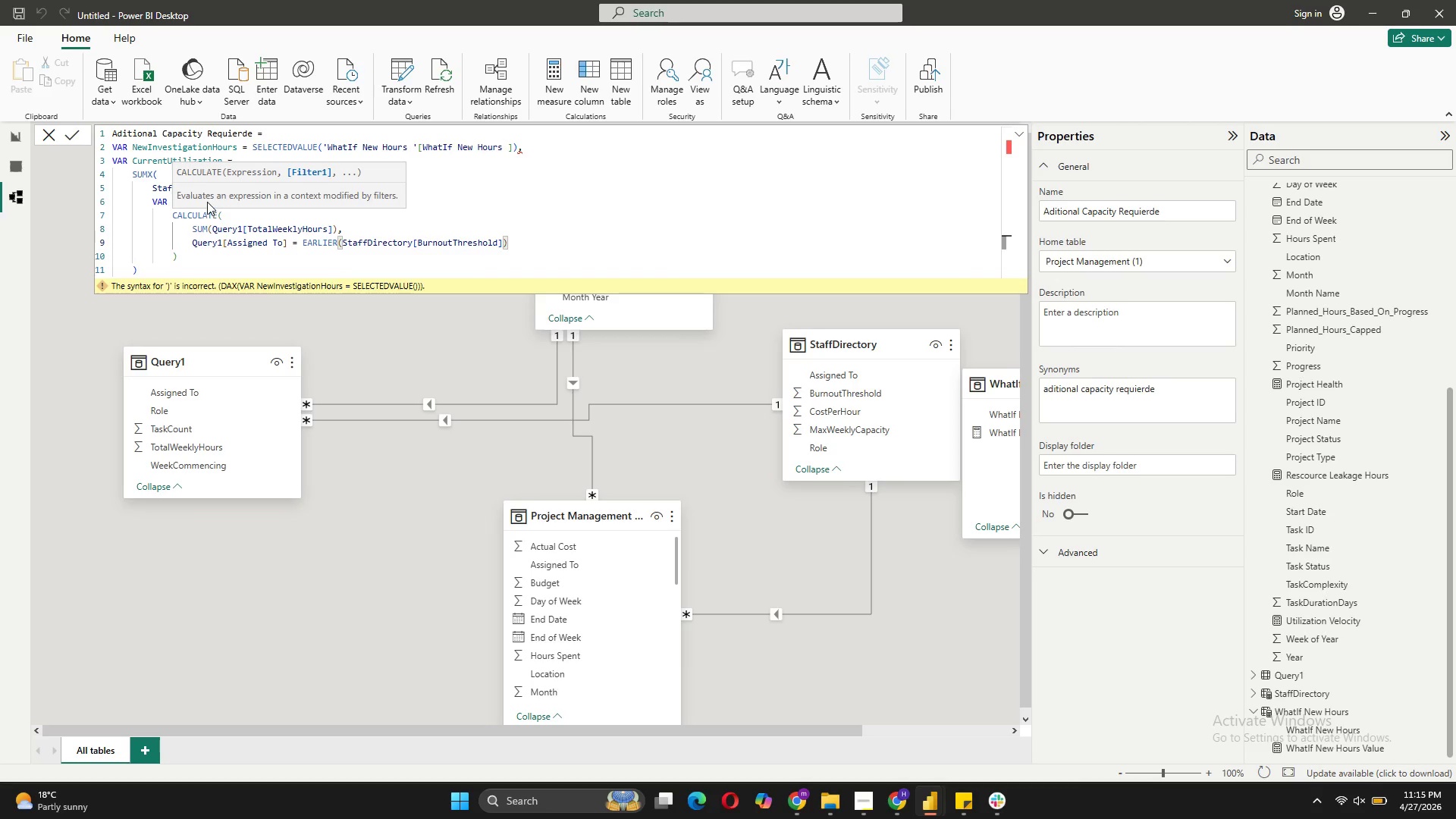 
left_click([192, 261])
 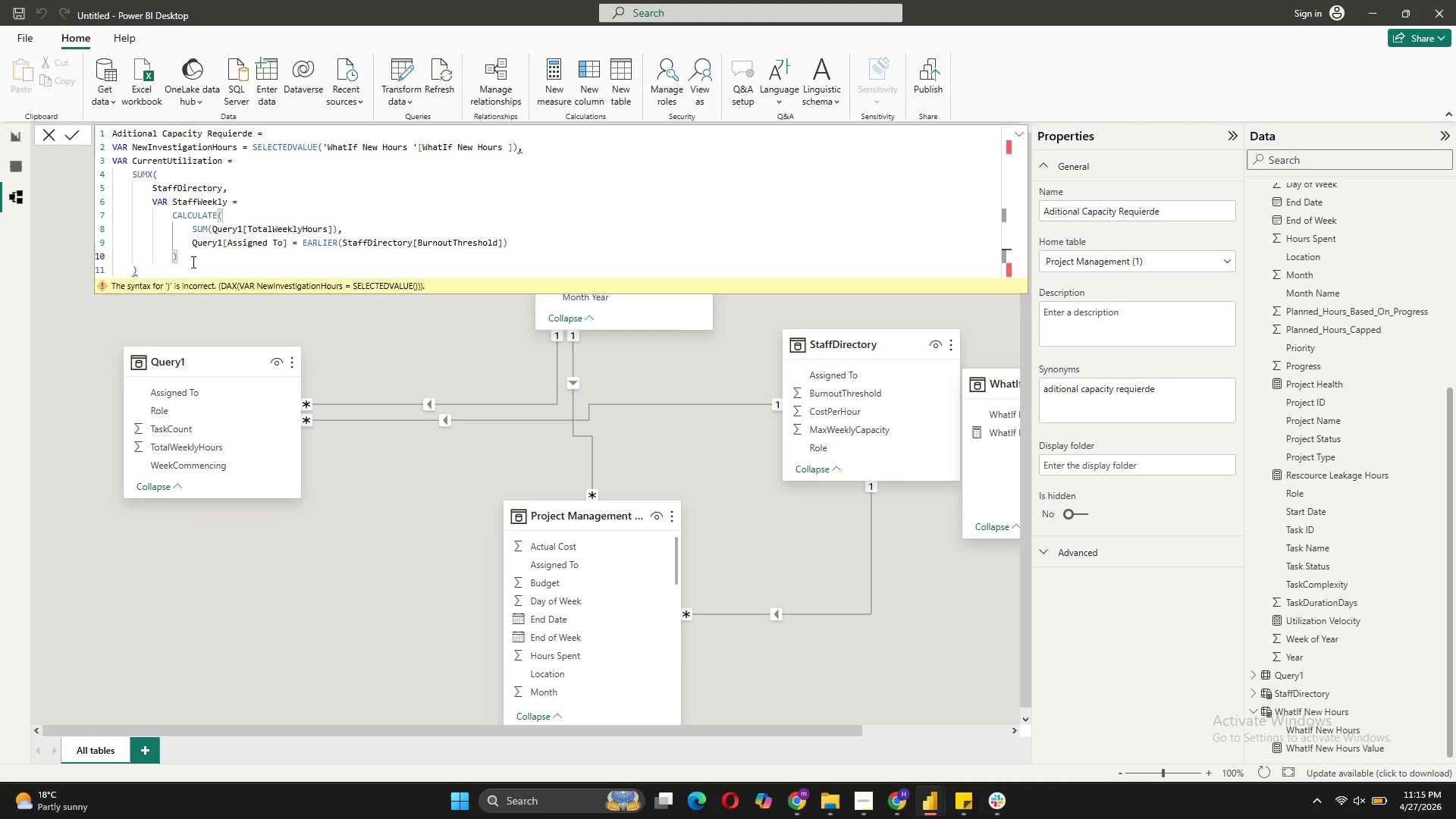 
key(Shift+ShiftRight)
 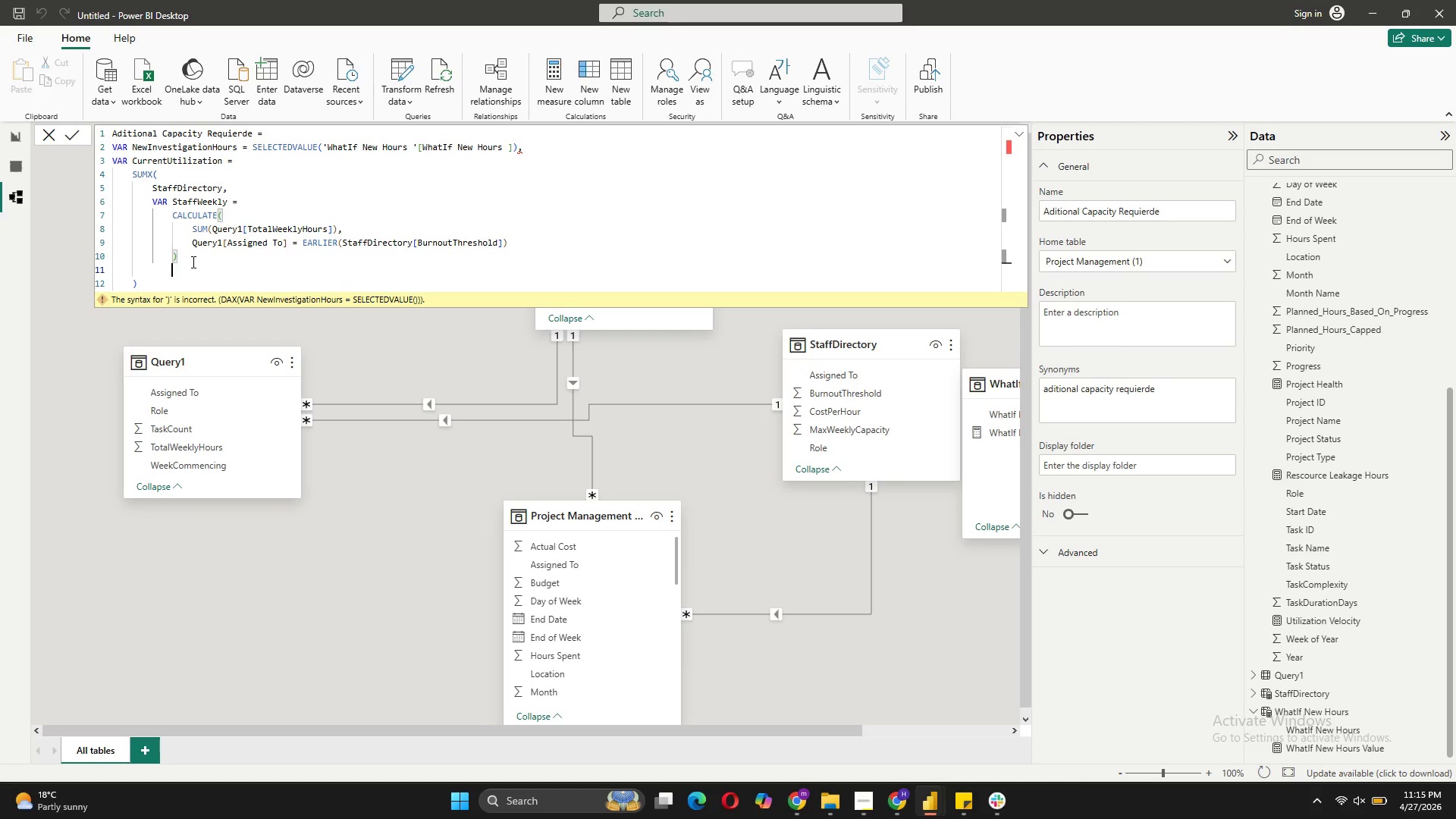 
key(Shift+Enter)
 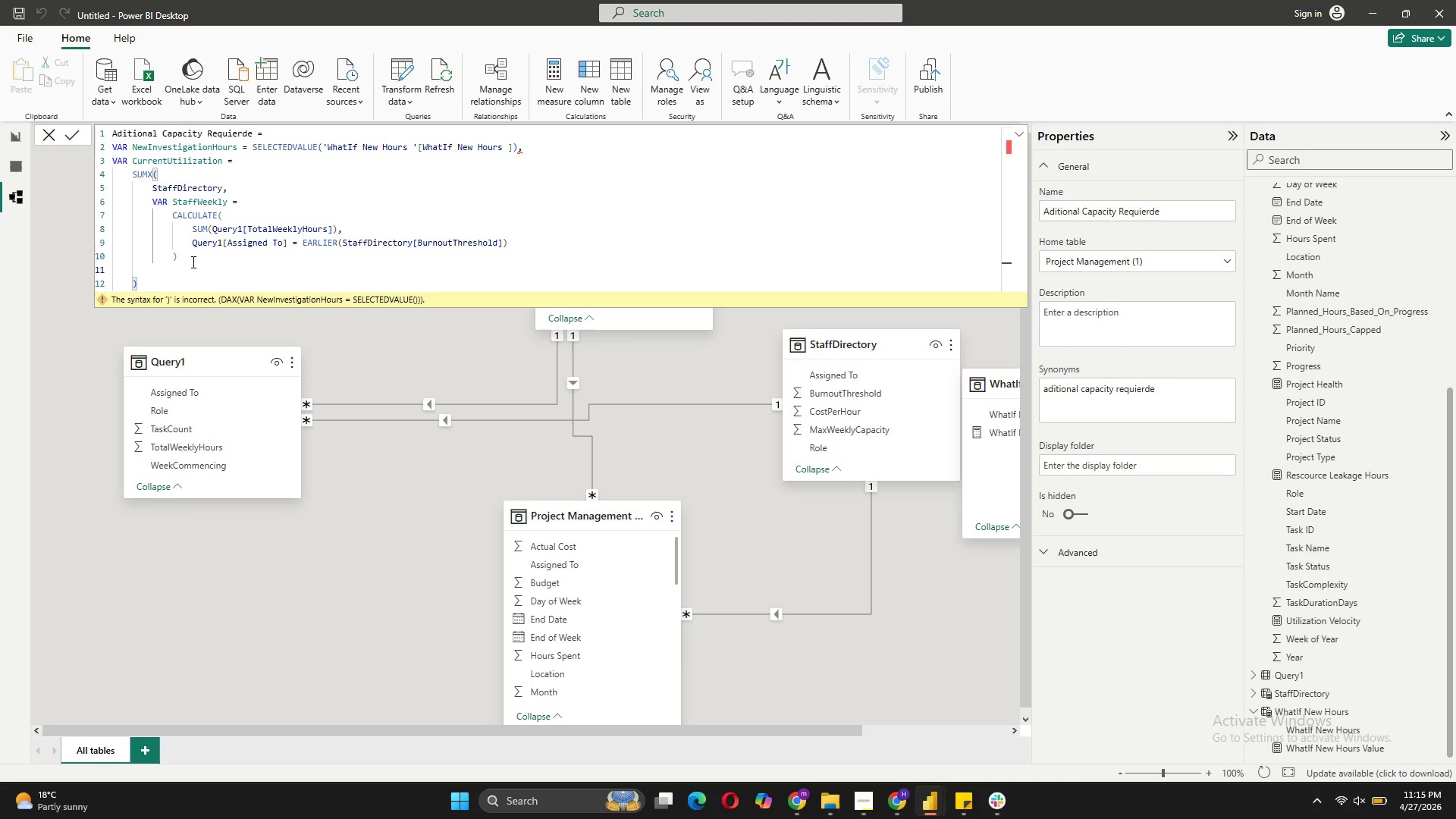 
key(Backspace)
type(RET)
key(Tab)
type( Sta)
 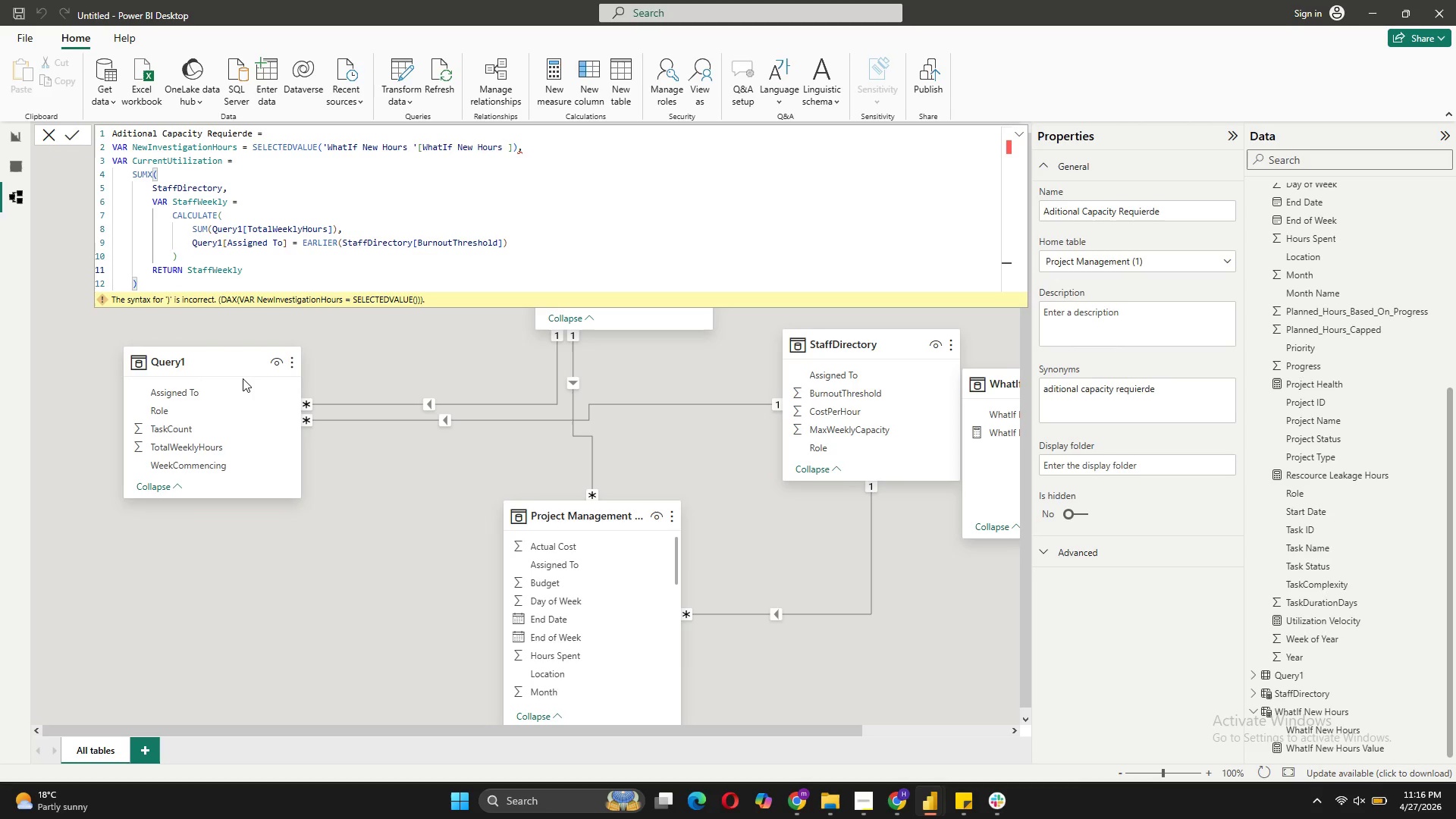 
wait(6.17)
 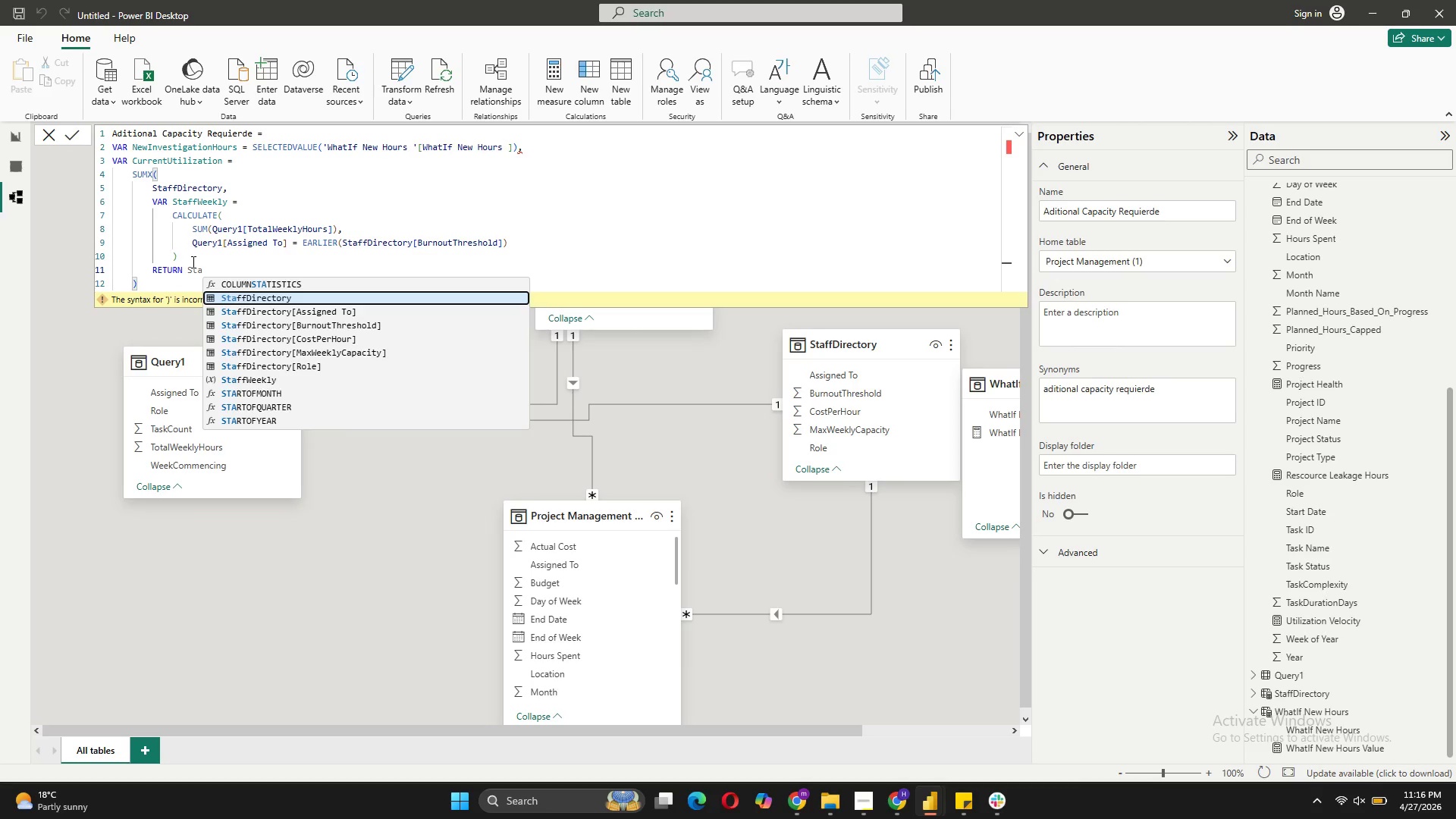 
left_click([186, 280])
 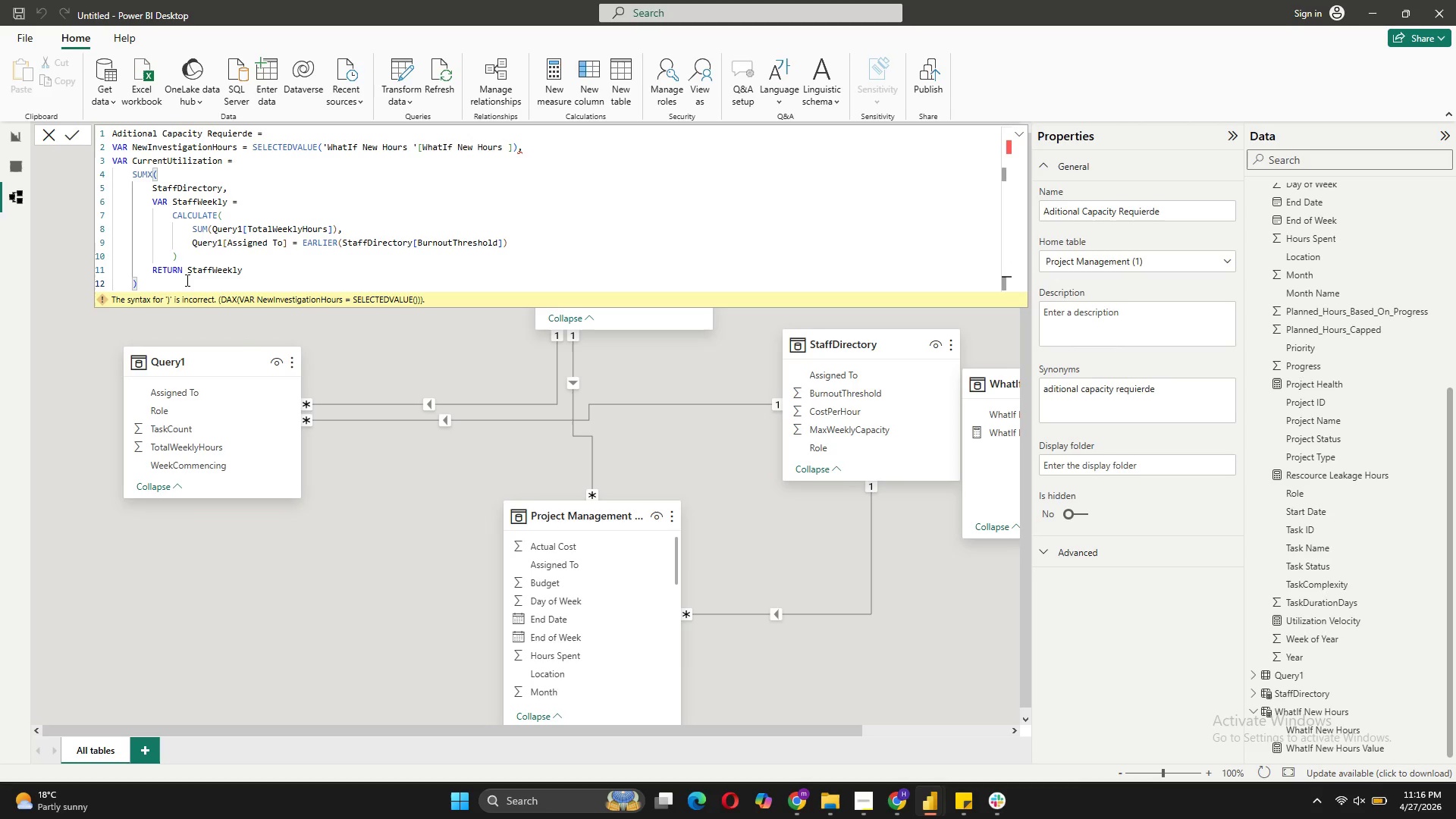 
type( / (COUNT)
 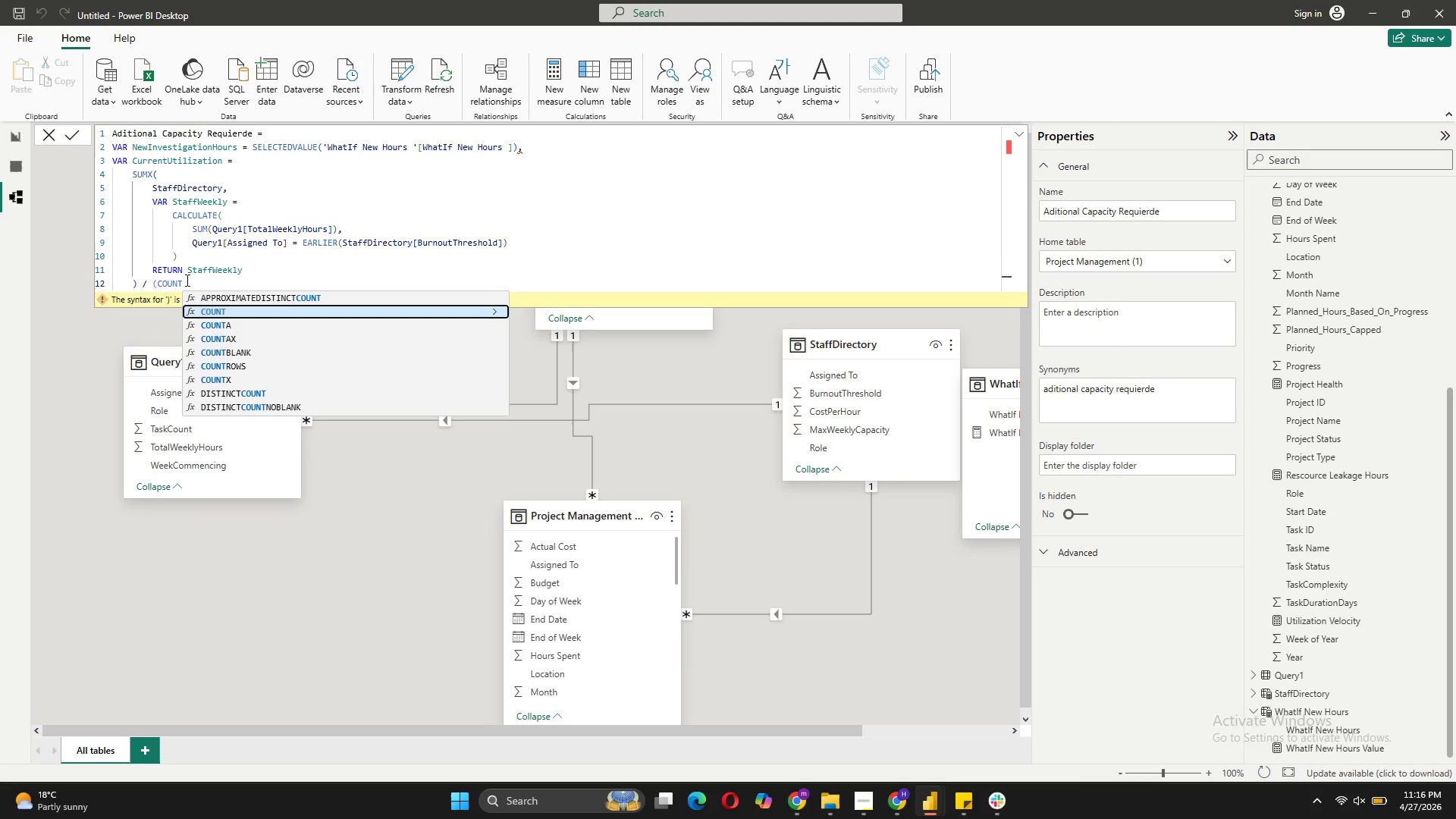 
key(ArrowDown)
 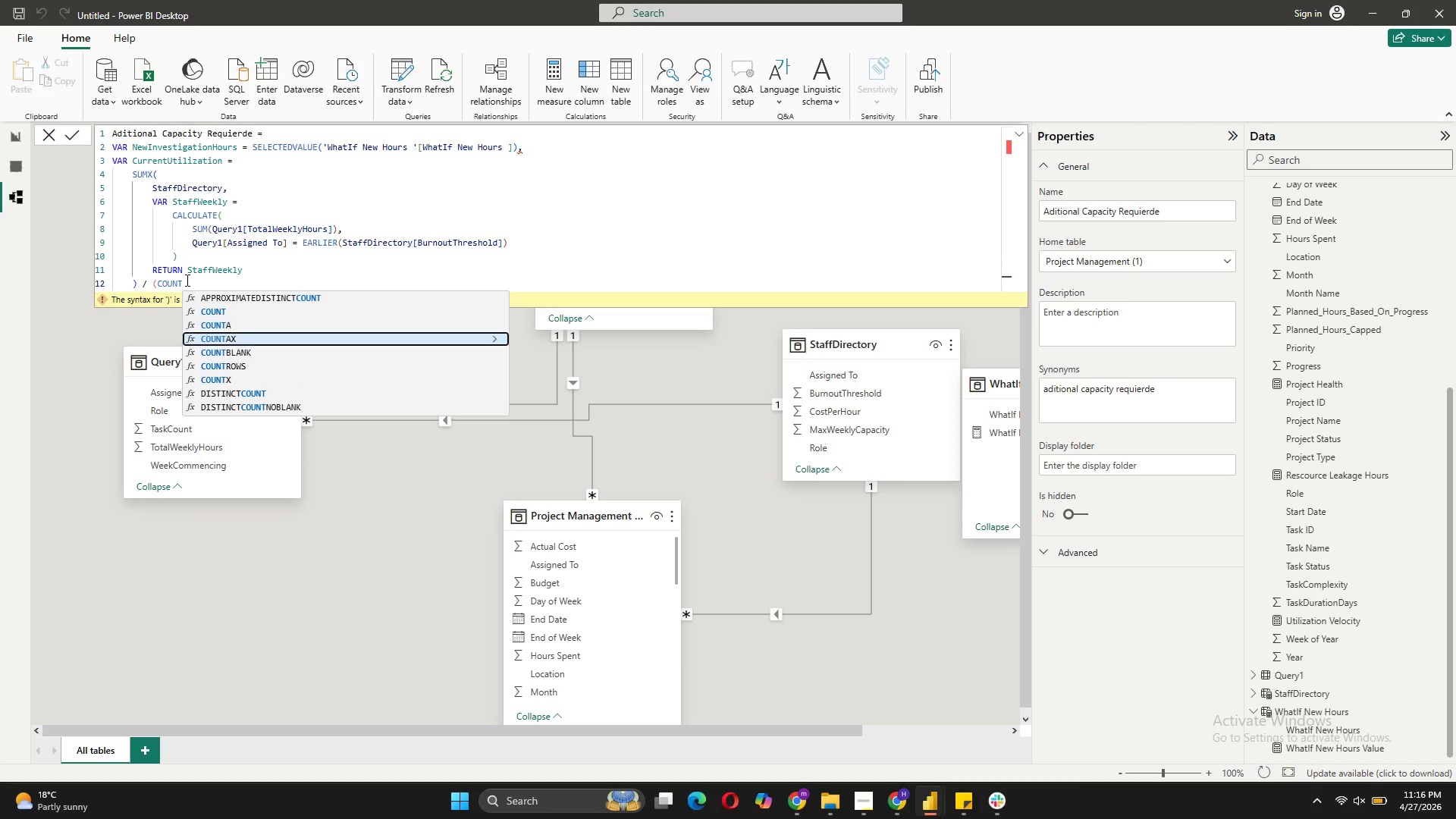 
key(ArrowDown)
 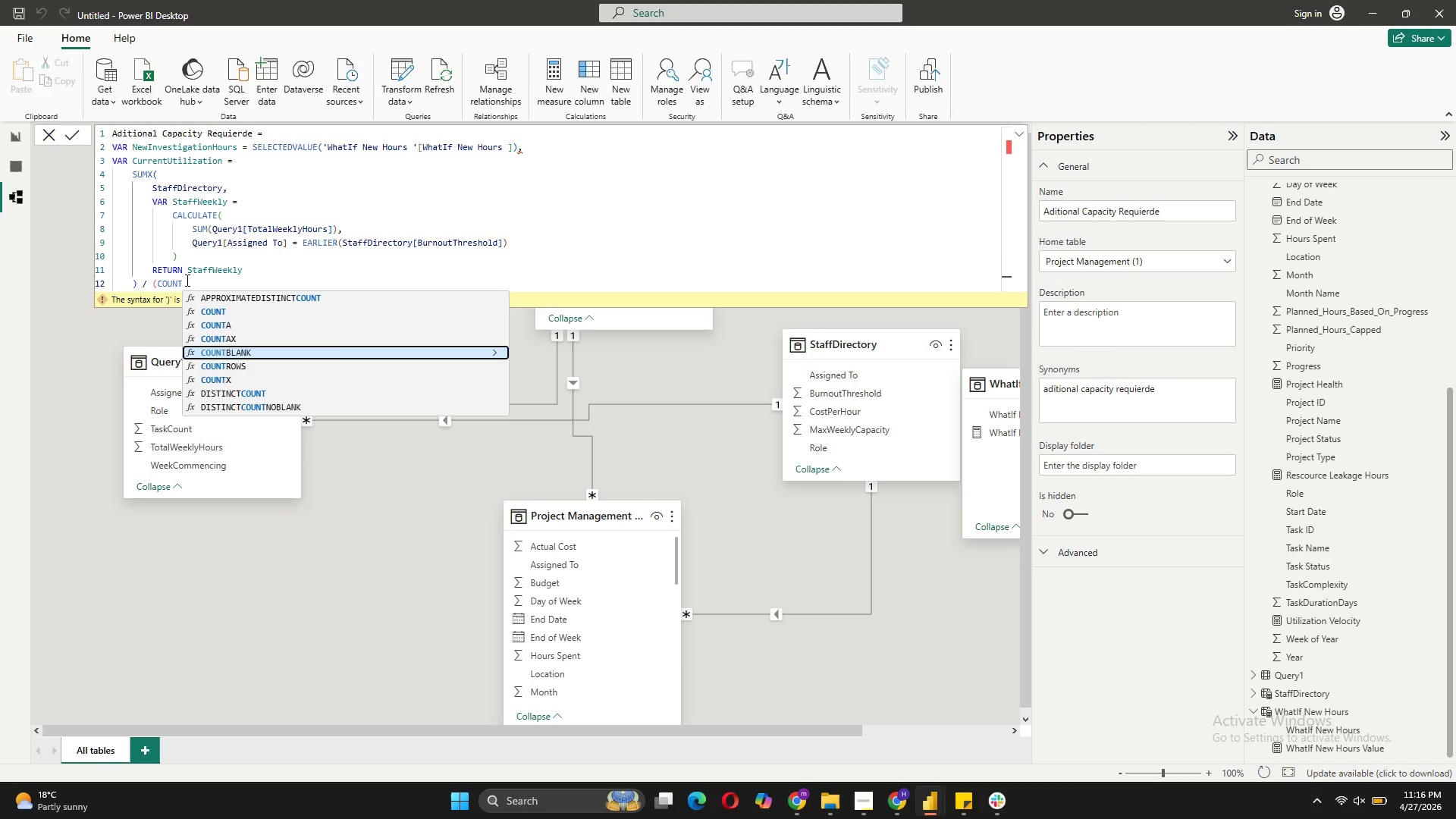 
key(ArrowDown)
 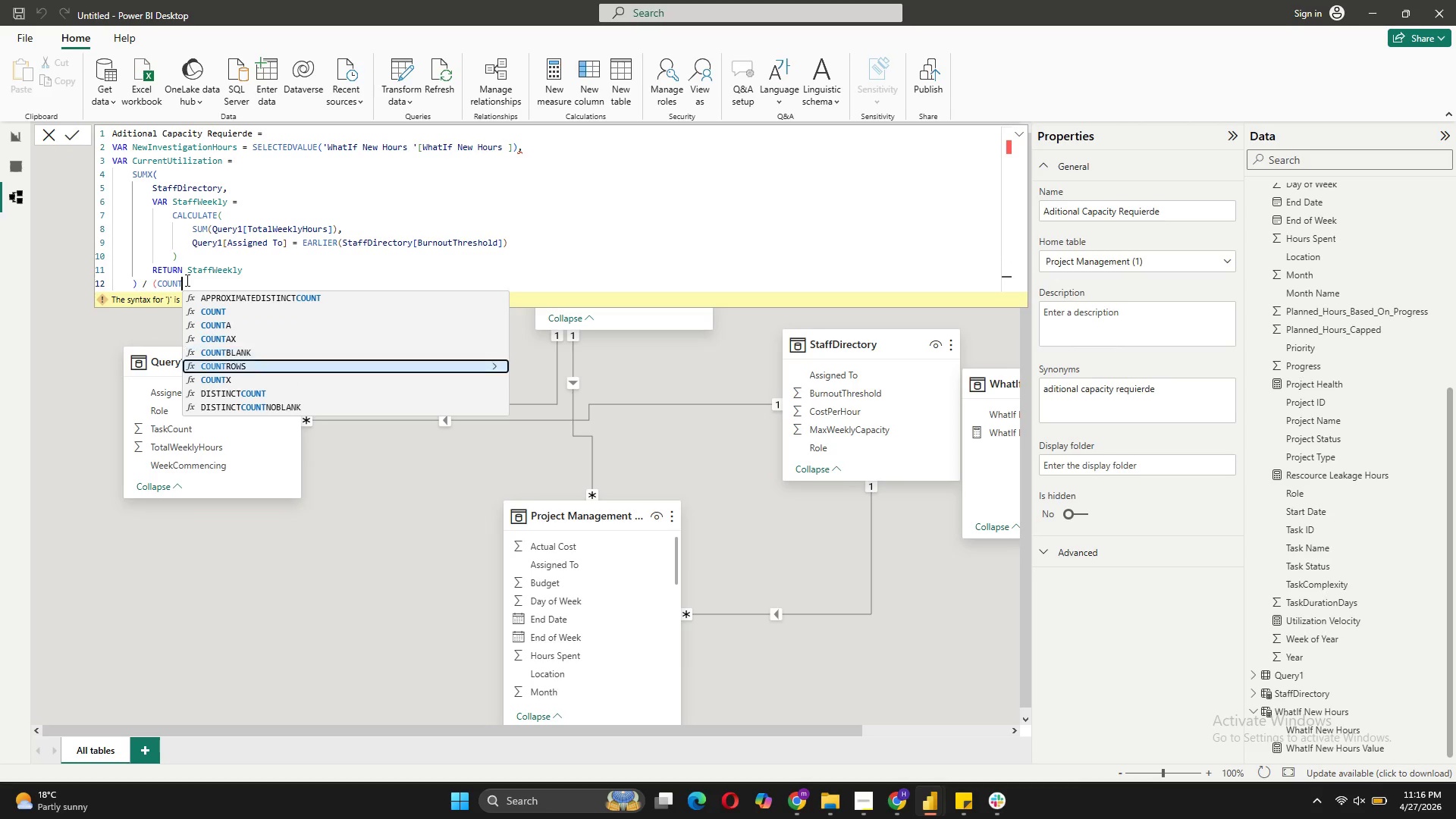 
key(ArrowDown)
 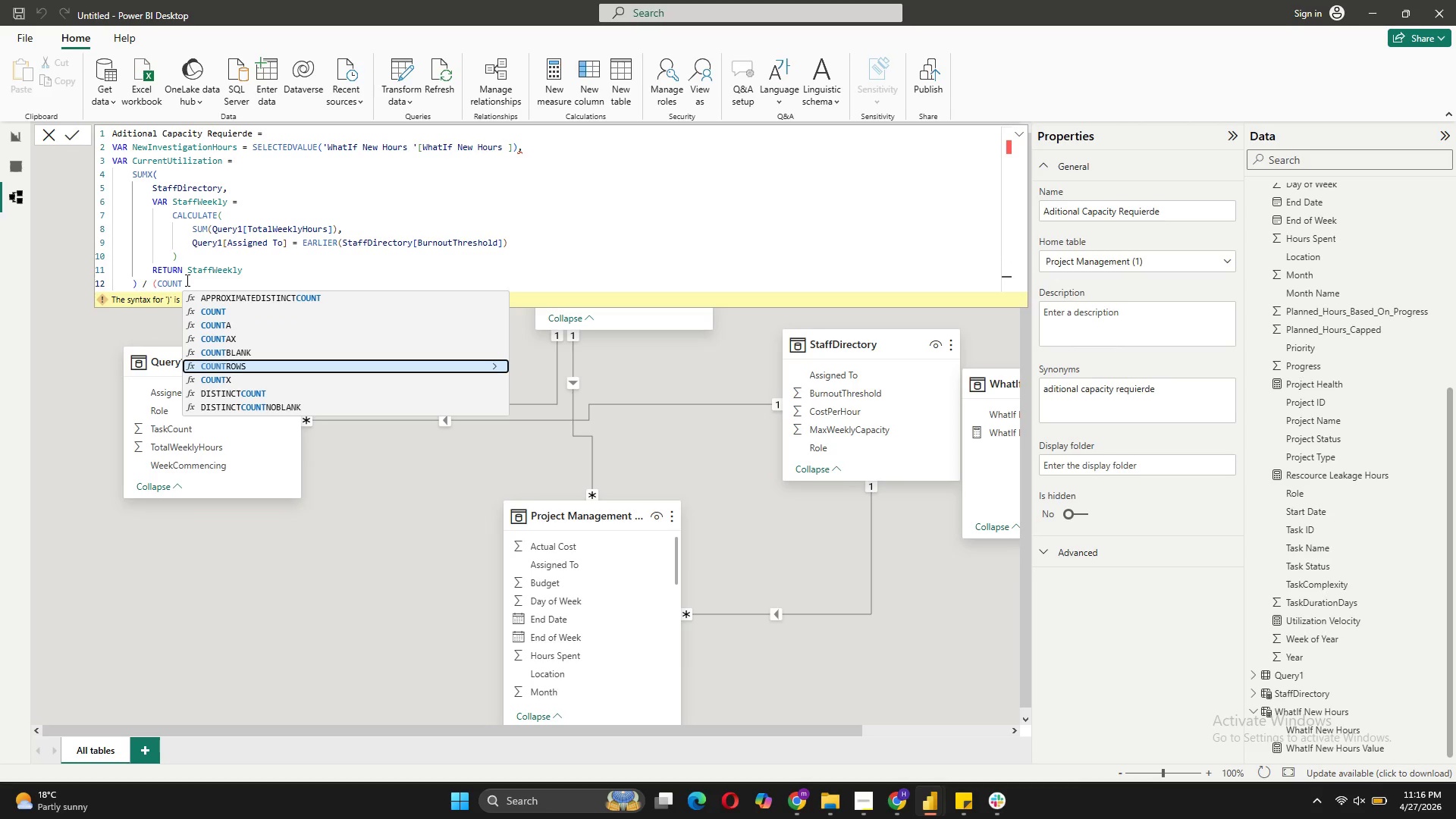 
key(Tab)
type(Sta)
key(Tab)
type() * 40))
 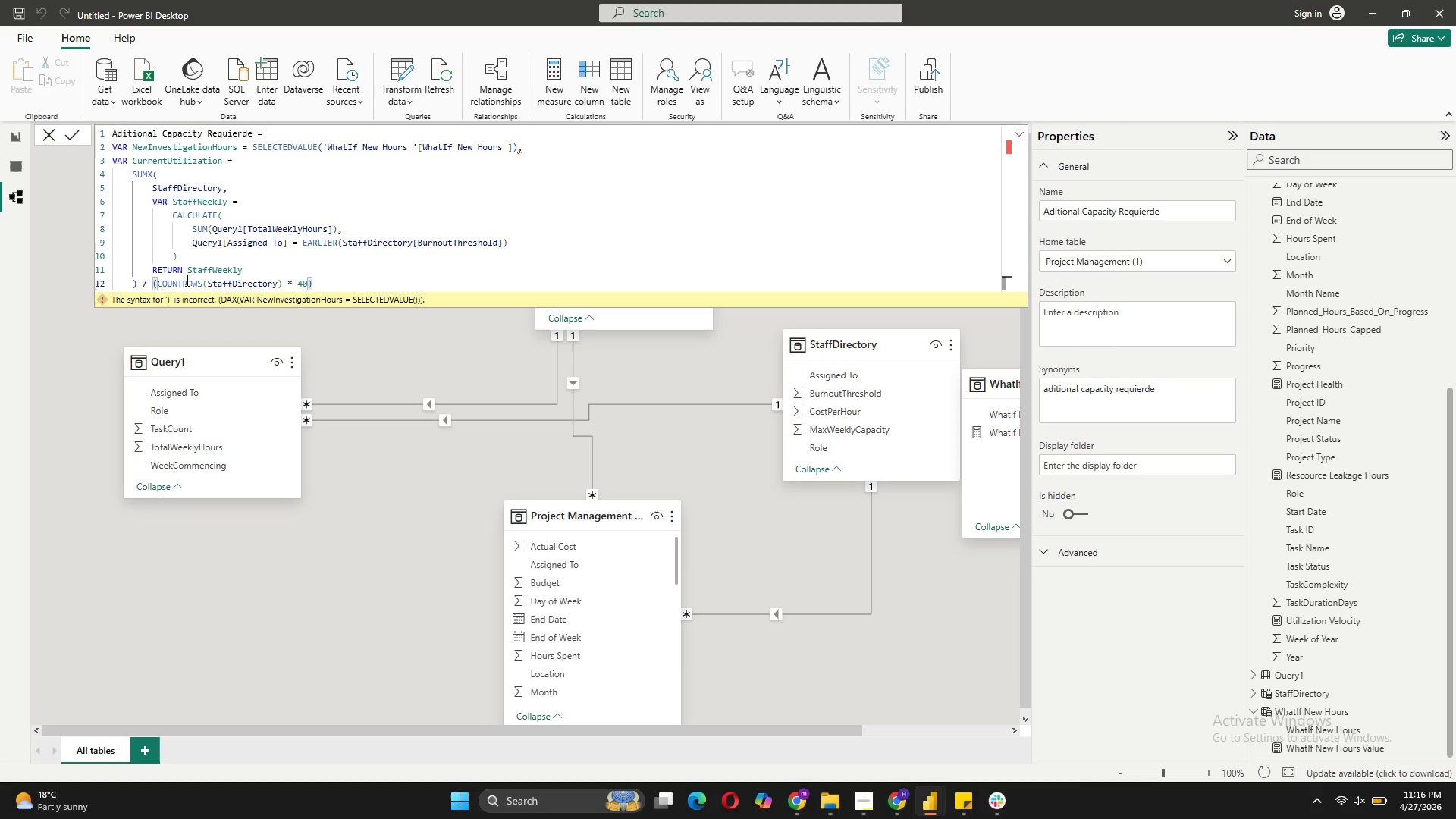 
key(Shift+Enter)
 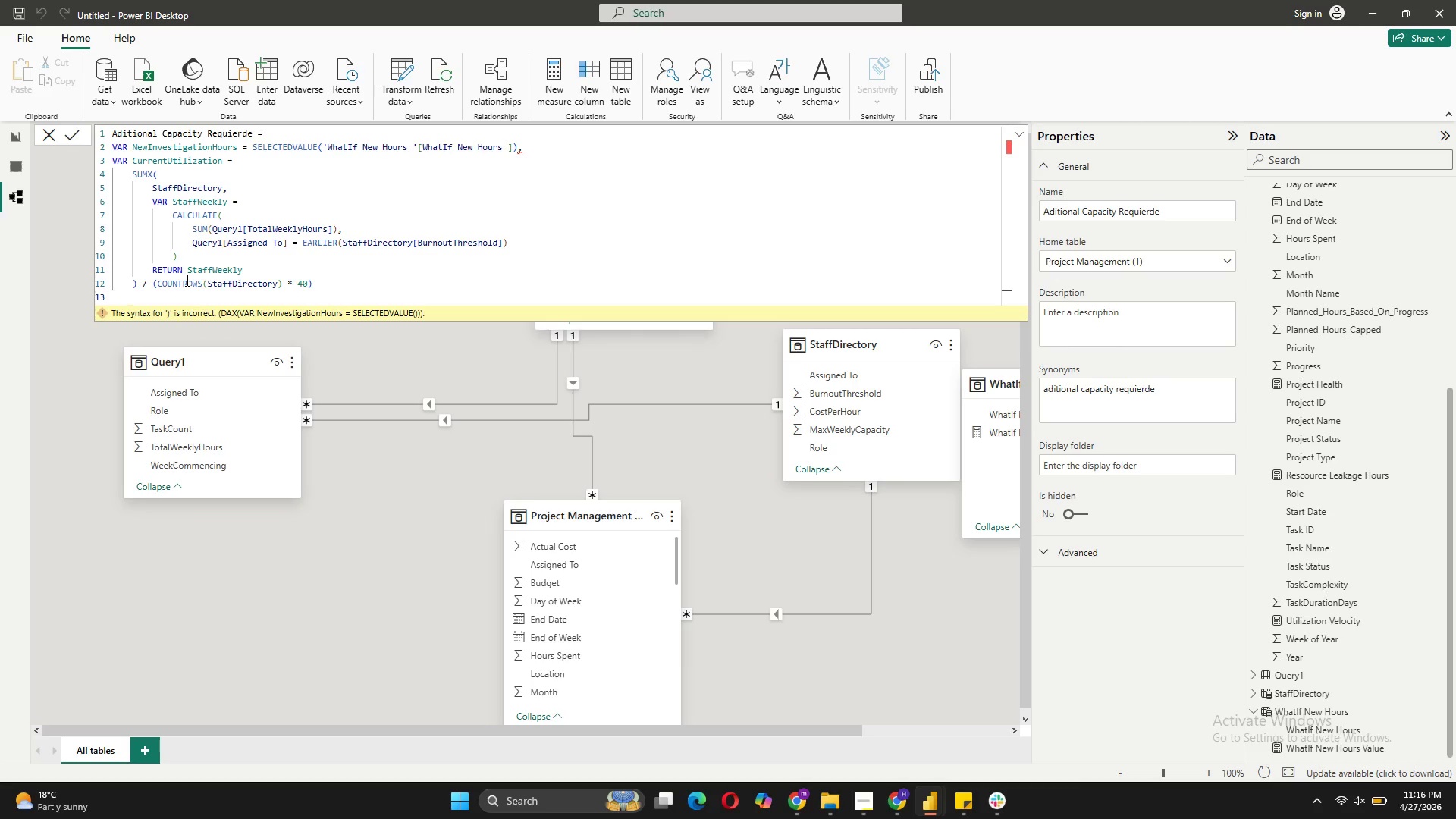 
key(Backspace)
type(VAR Availabilty)
key(Backspace)
key(Backspace)
key(Backspace)
key(Backspace)
type(leTeamCapacity = (1 - CurrentUt)
key(Tab)
type() *(COU)
 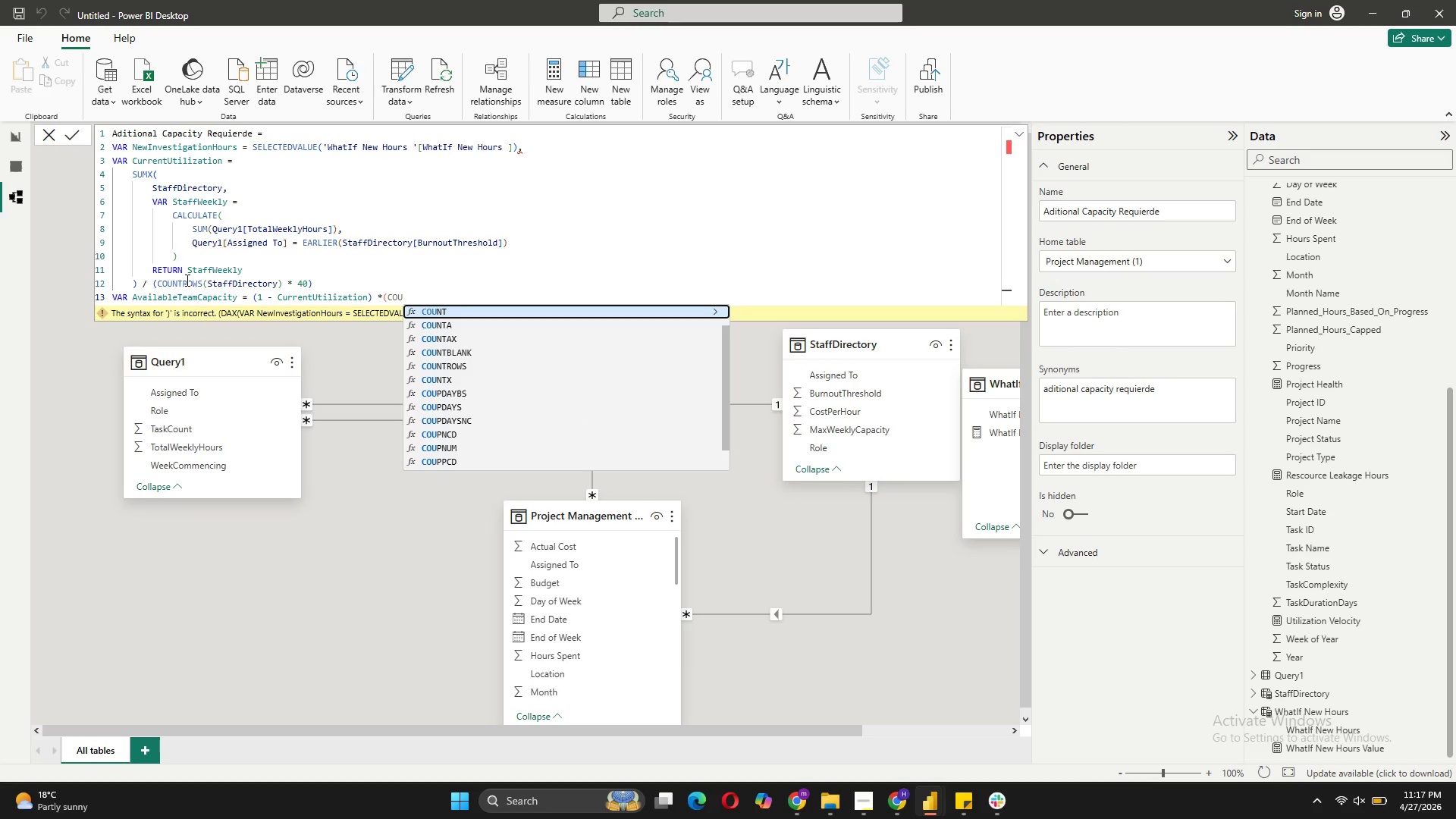 
key(ArrowDown)
 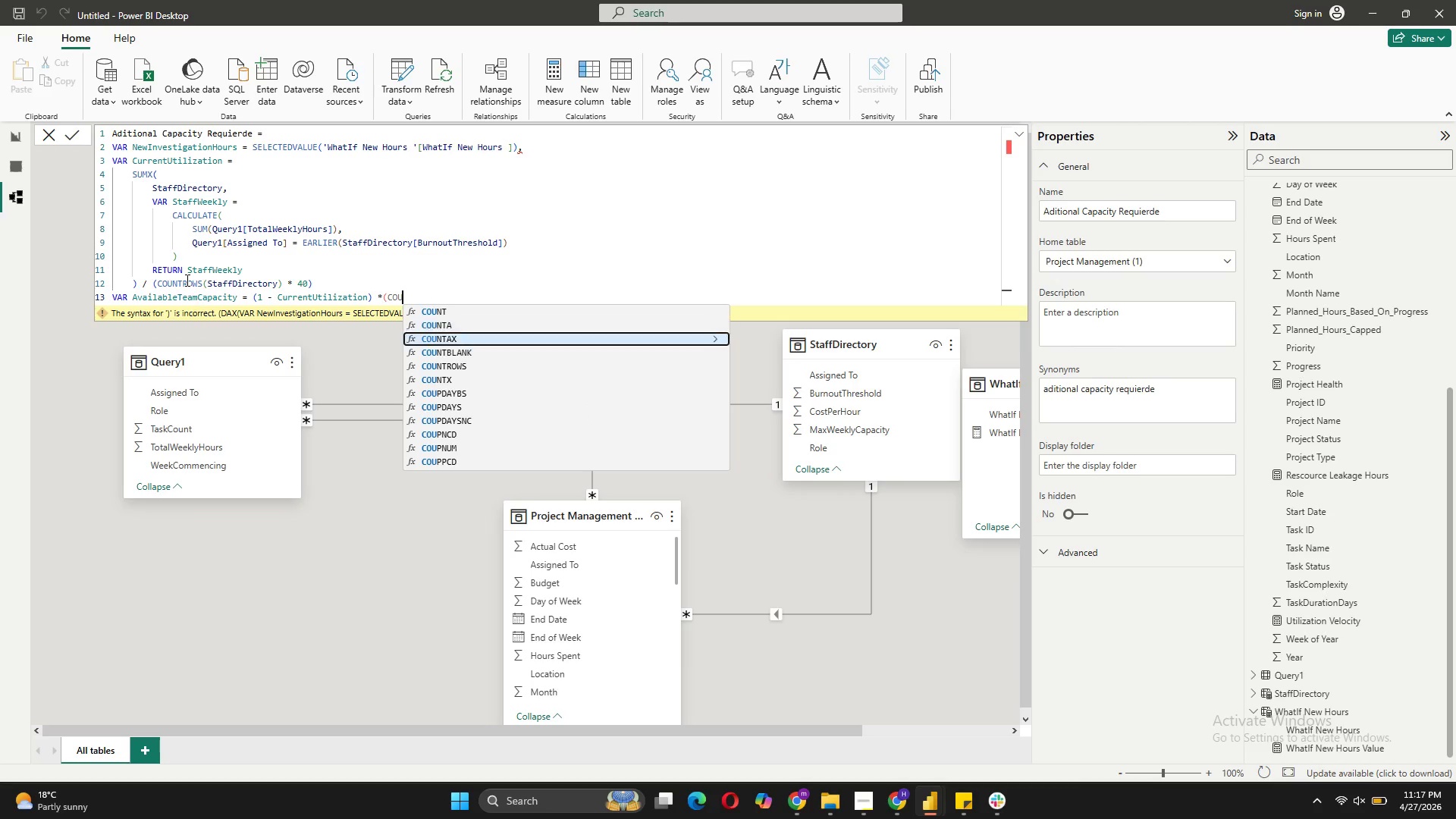 
key(ArrowDown)
 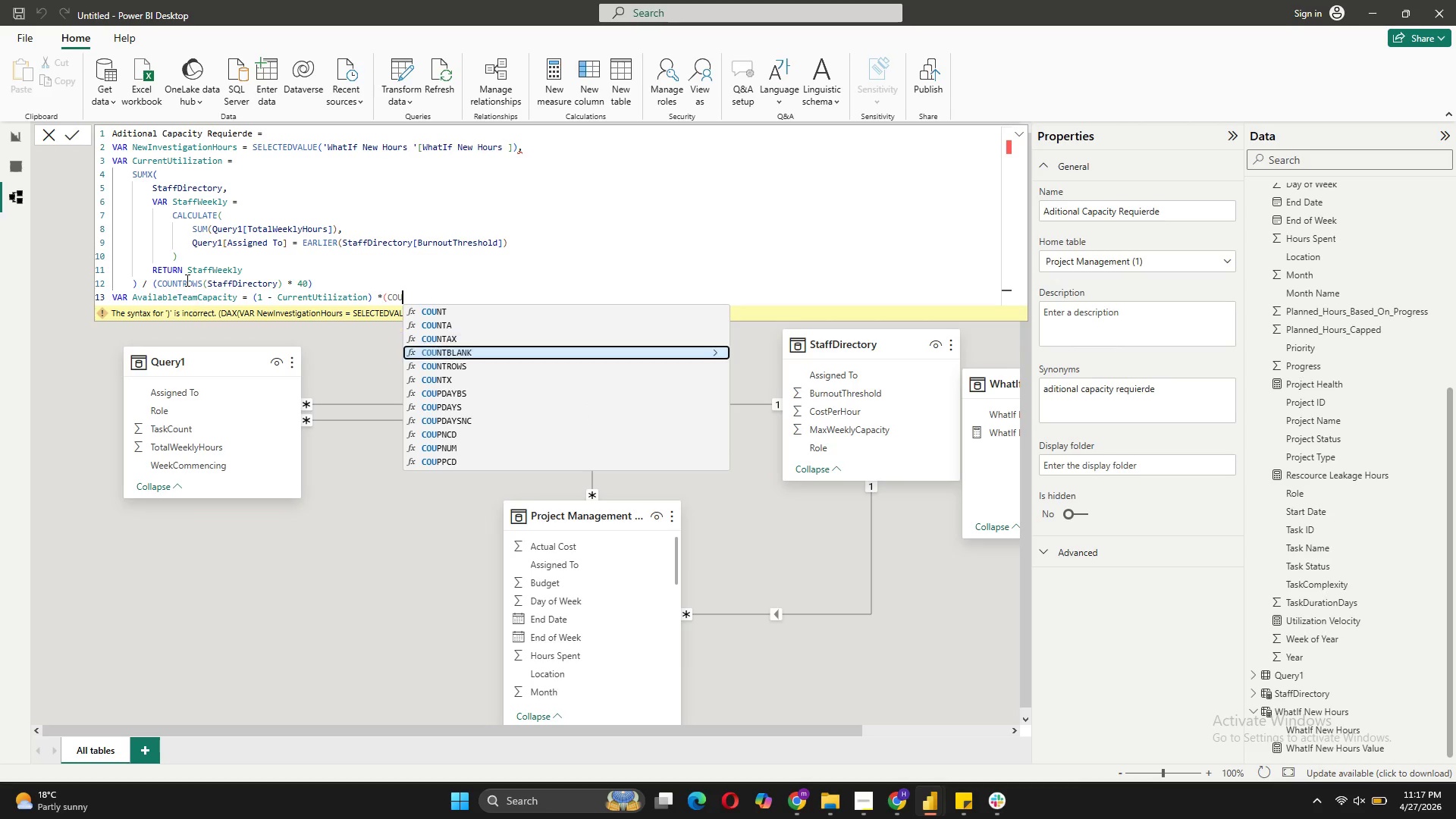 
key(ArrowDown)
 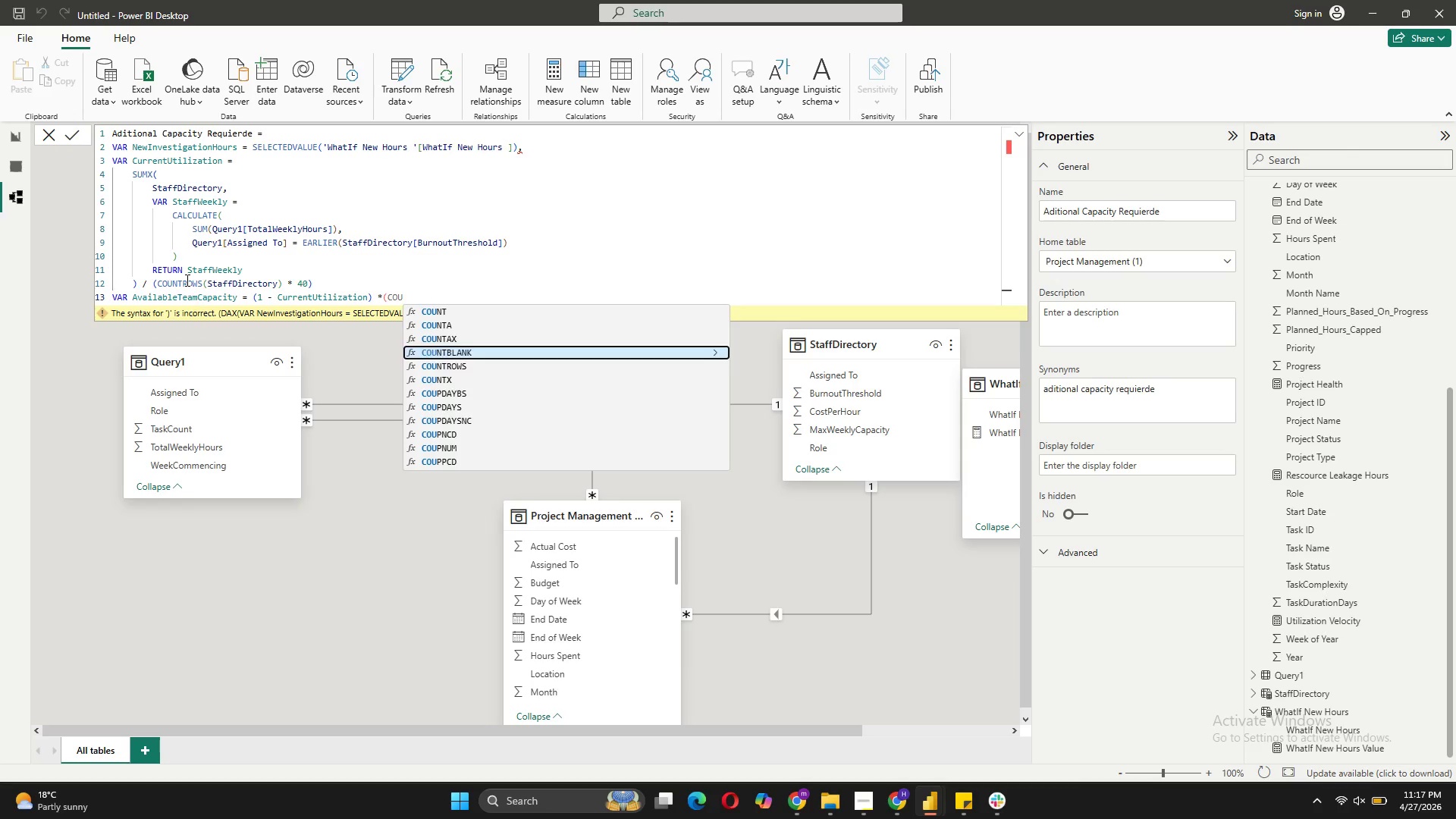 
key(ArrowDown)
 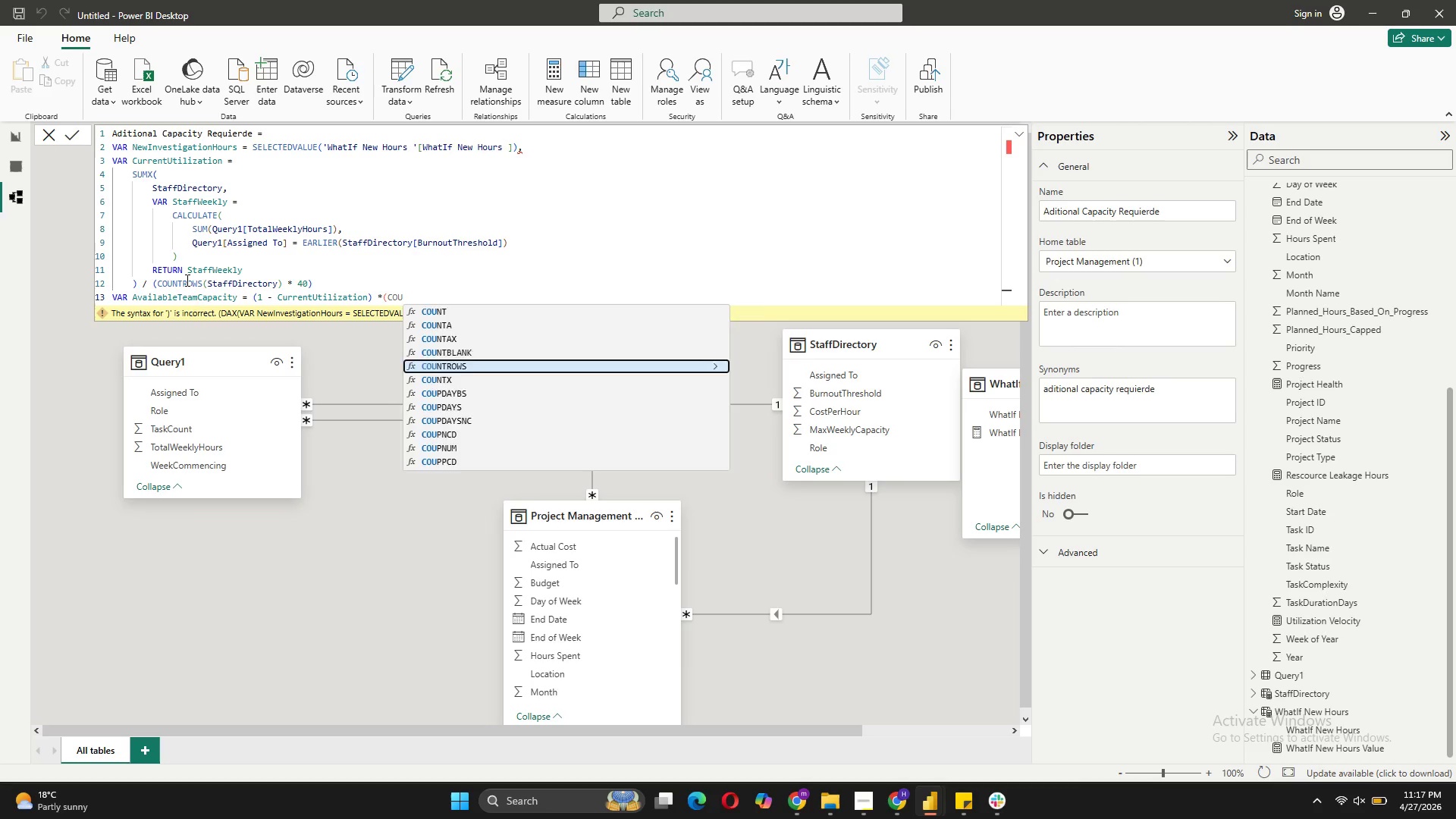 
key(Tab)
 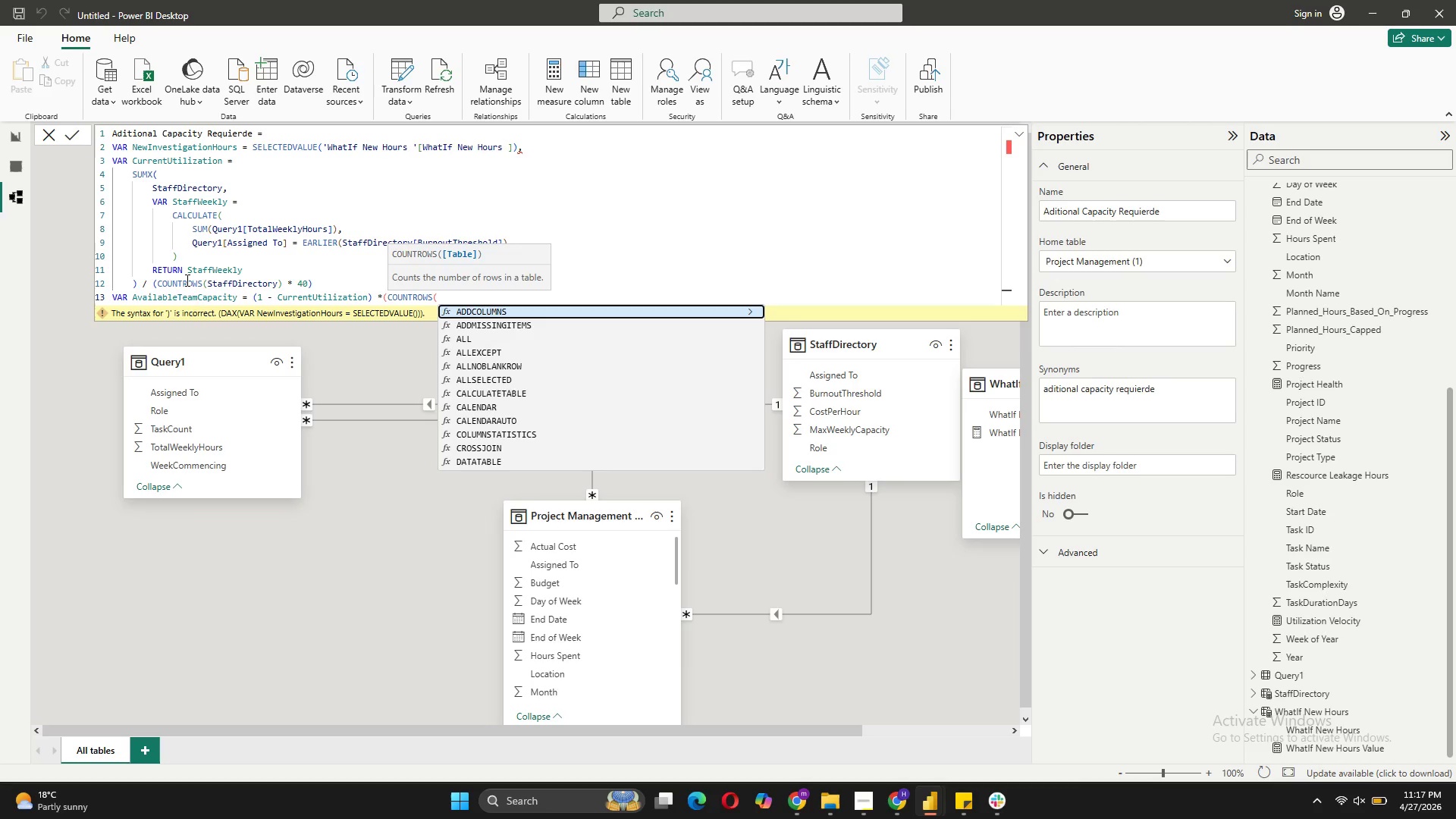 
key(CapsLock)
 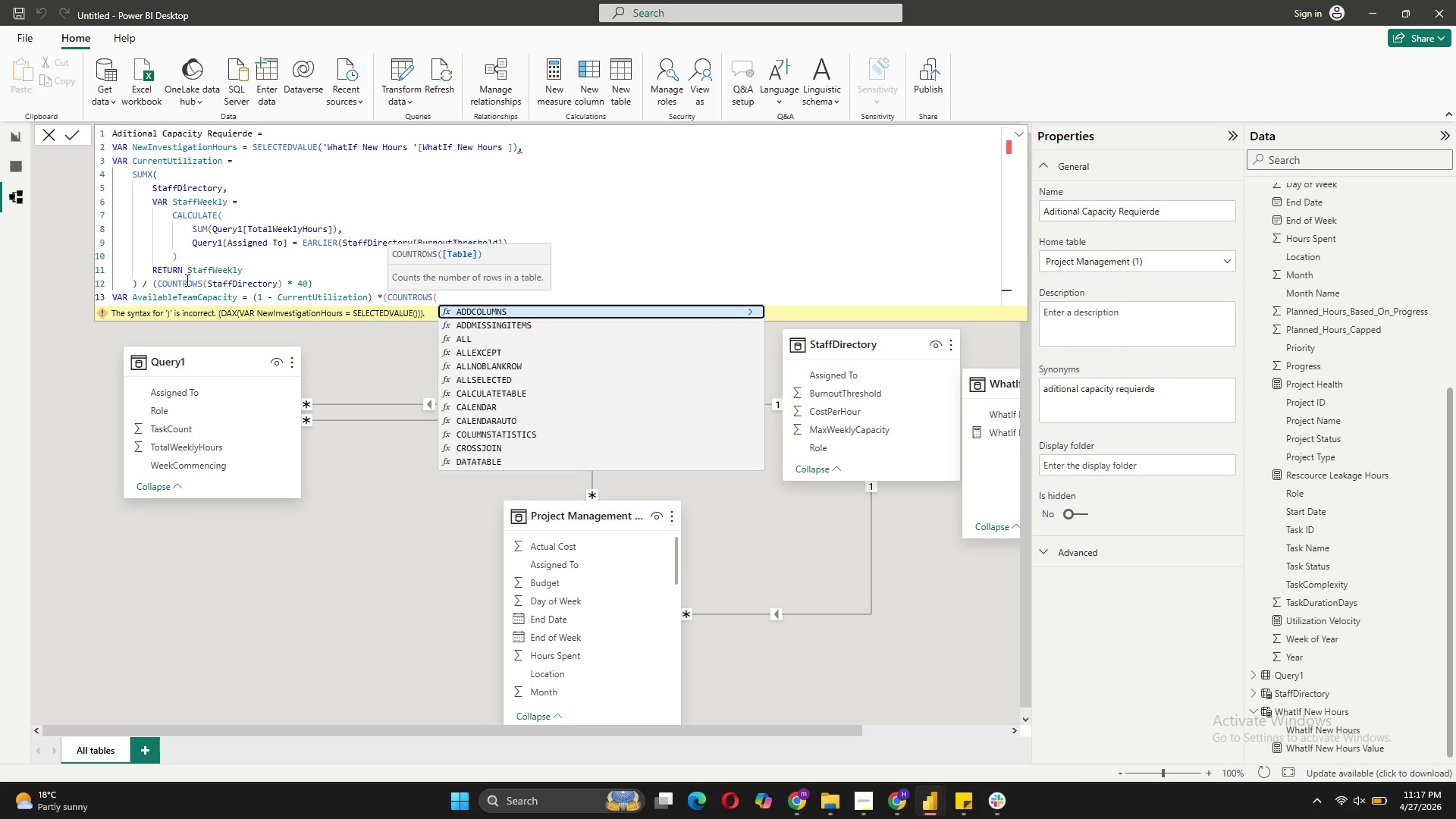 
key(S)
 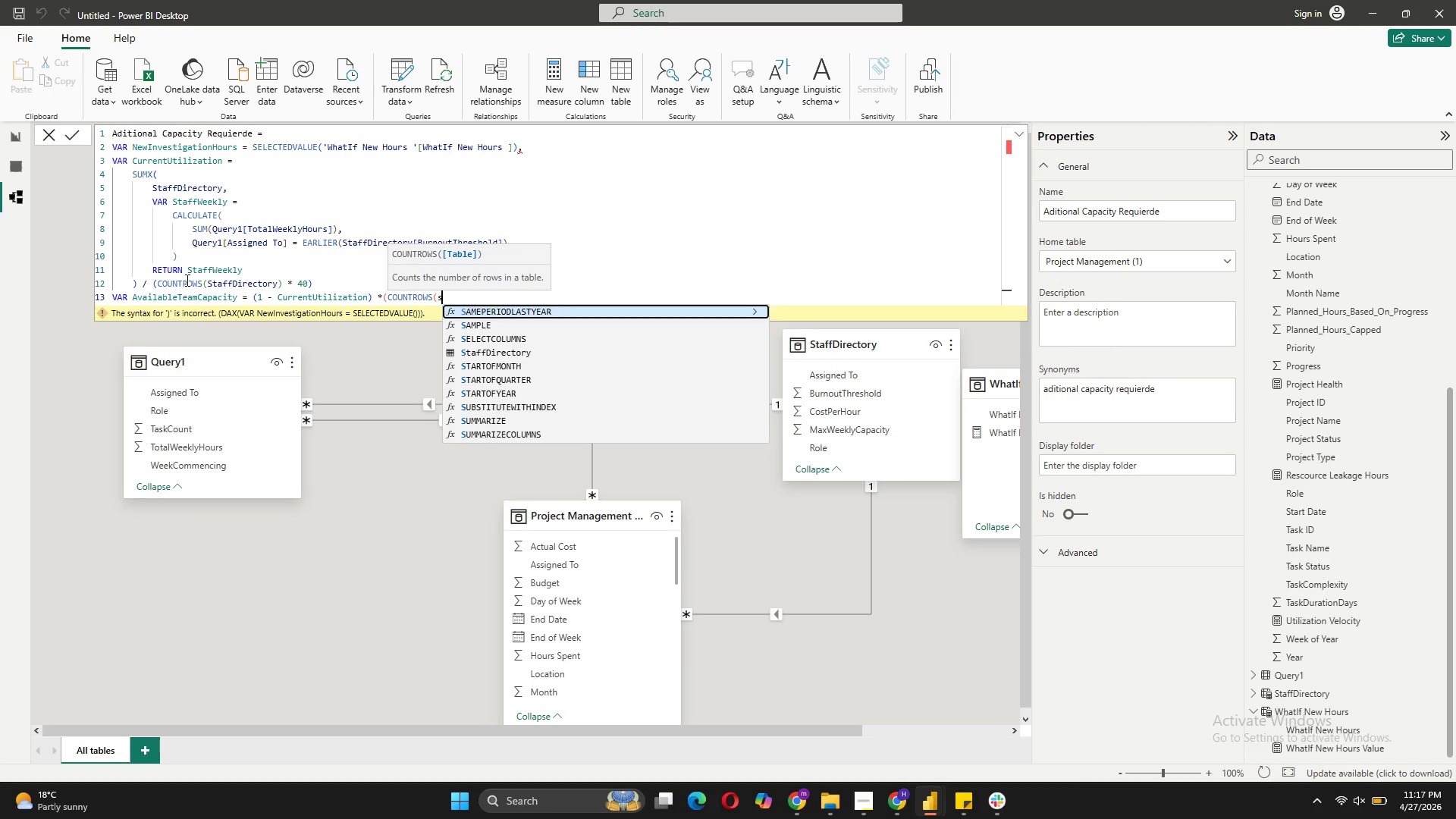 
key(CapsLock)
 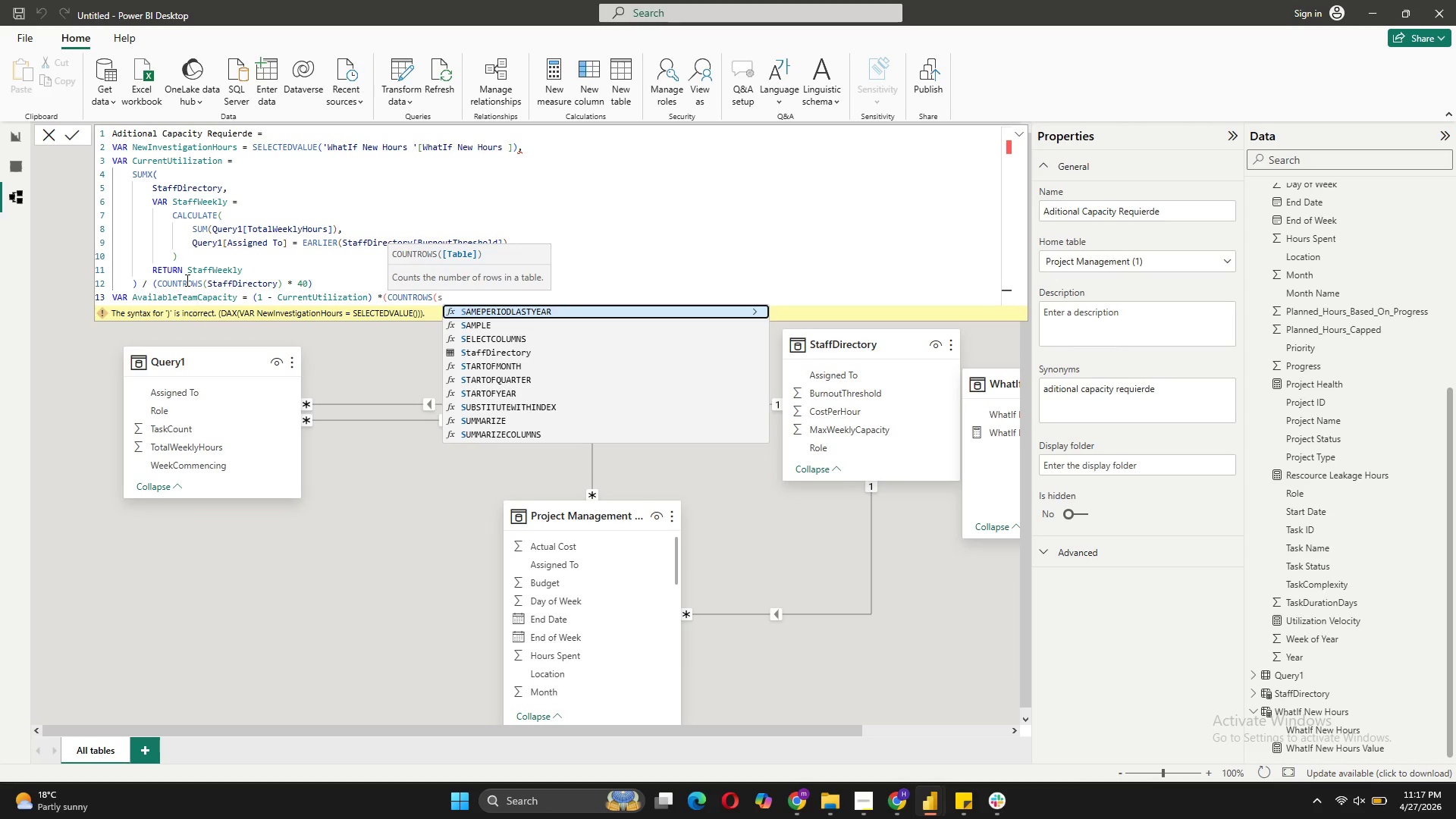 
key(Backspace)
 